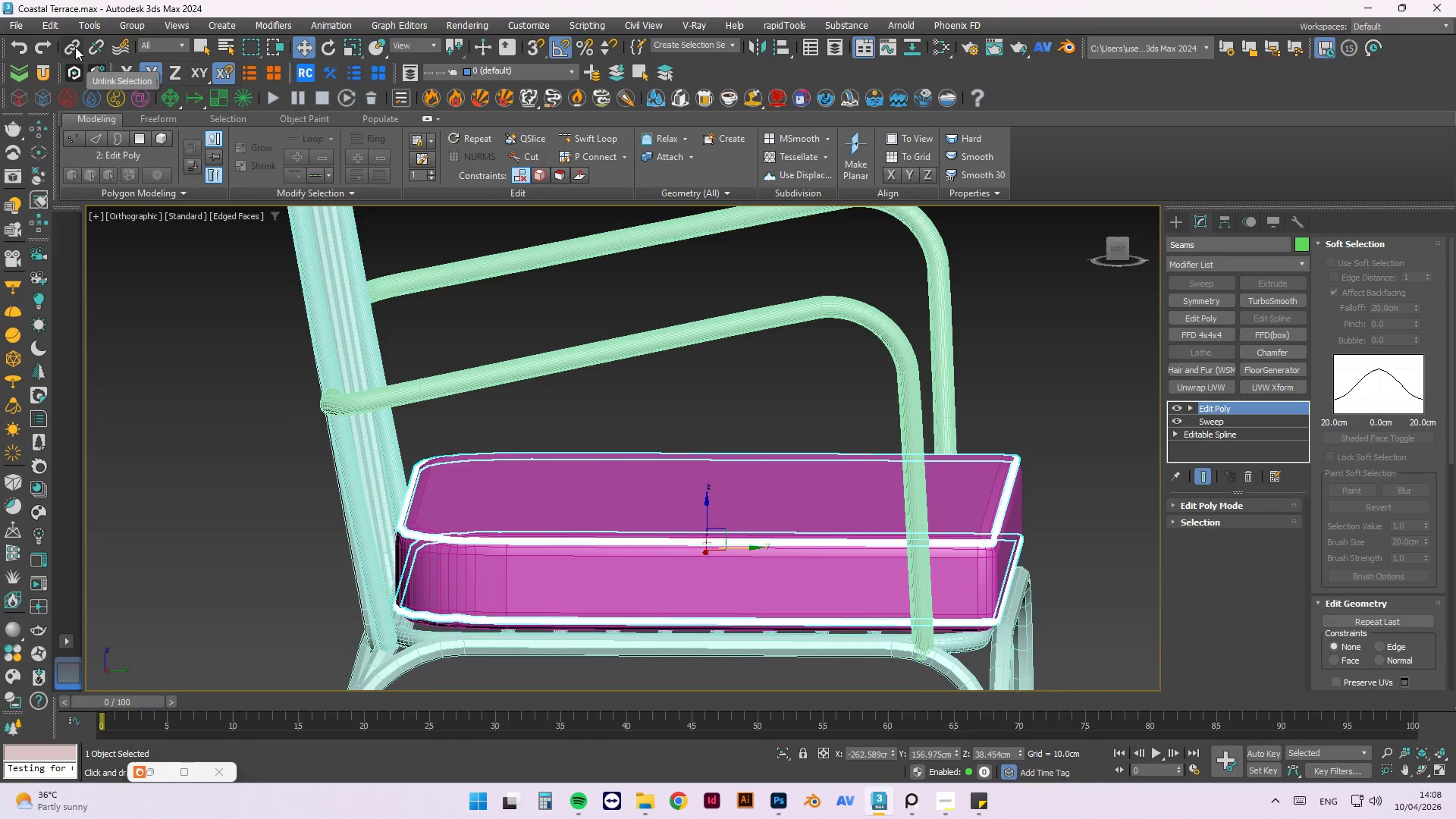 
left_click([71, 48])
 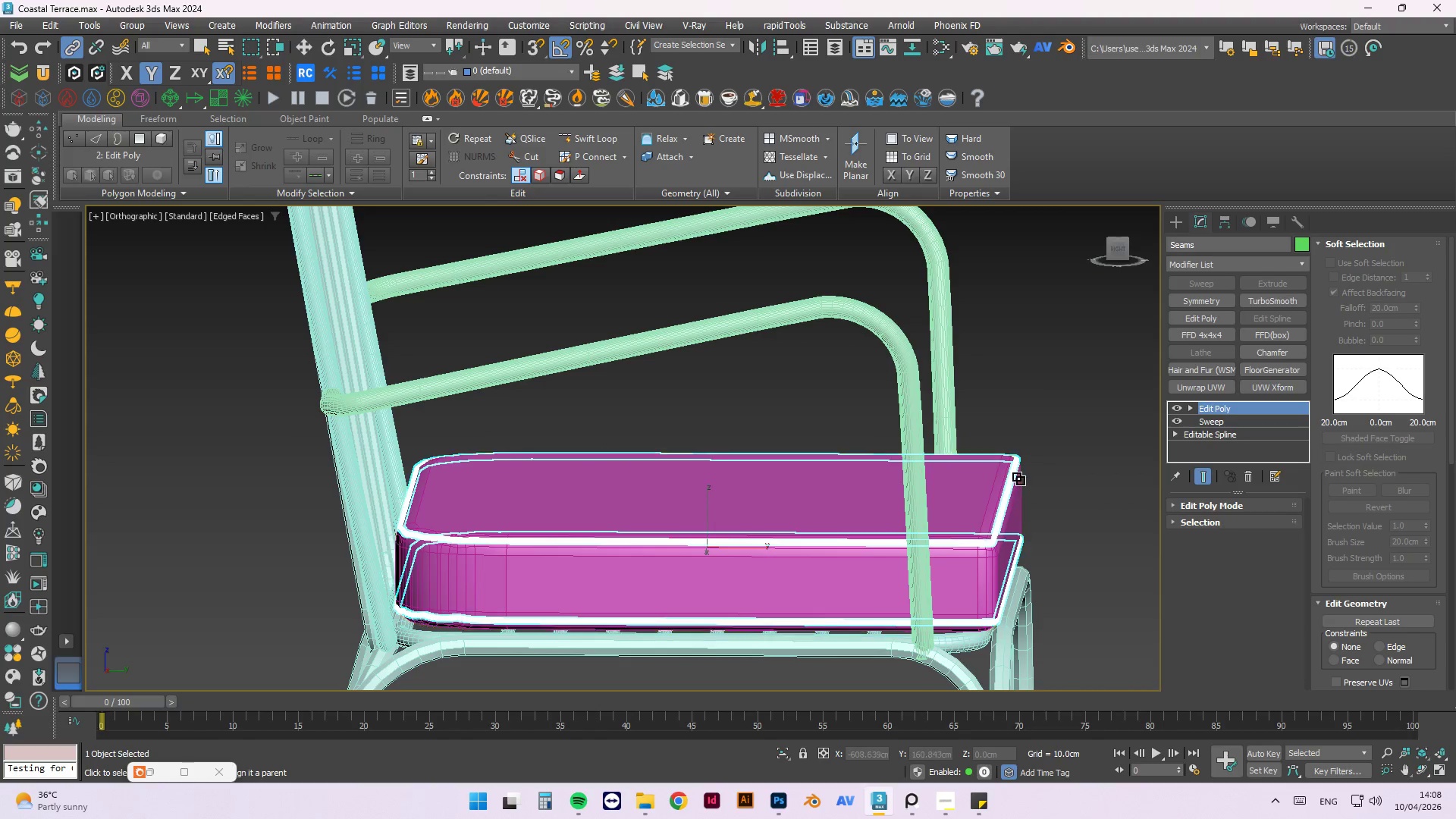 
left_click_drag(start_coordinate=[1006, 472], to_coordinate=[1015, 485])
 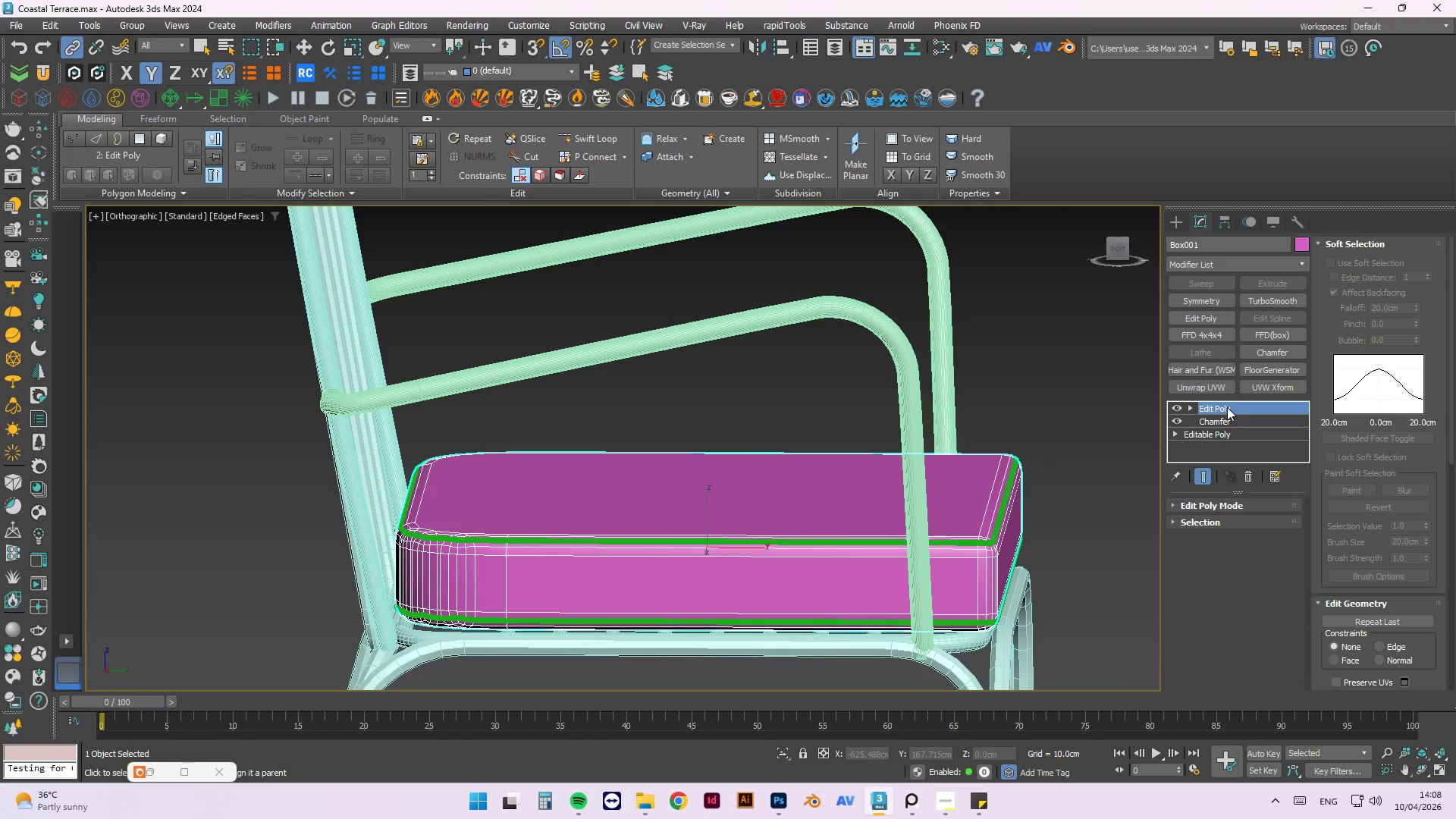 
left_click([1115, 378])
 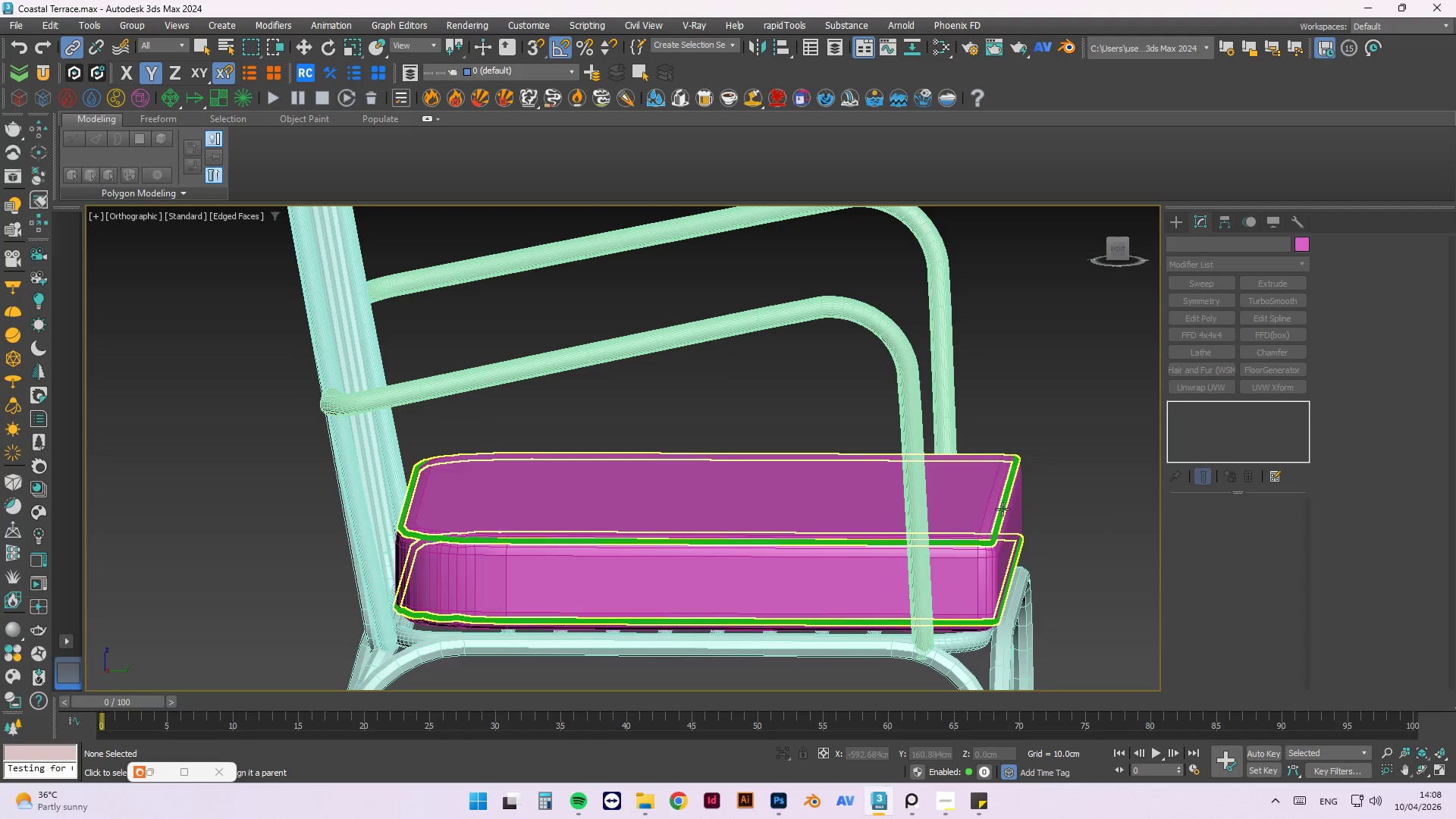 
left_click([1008, 509])
 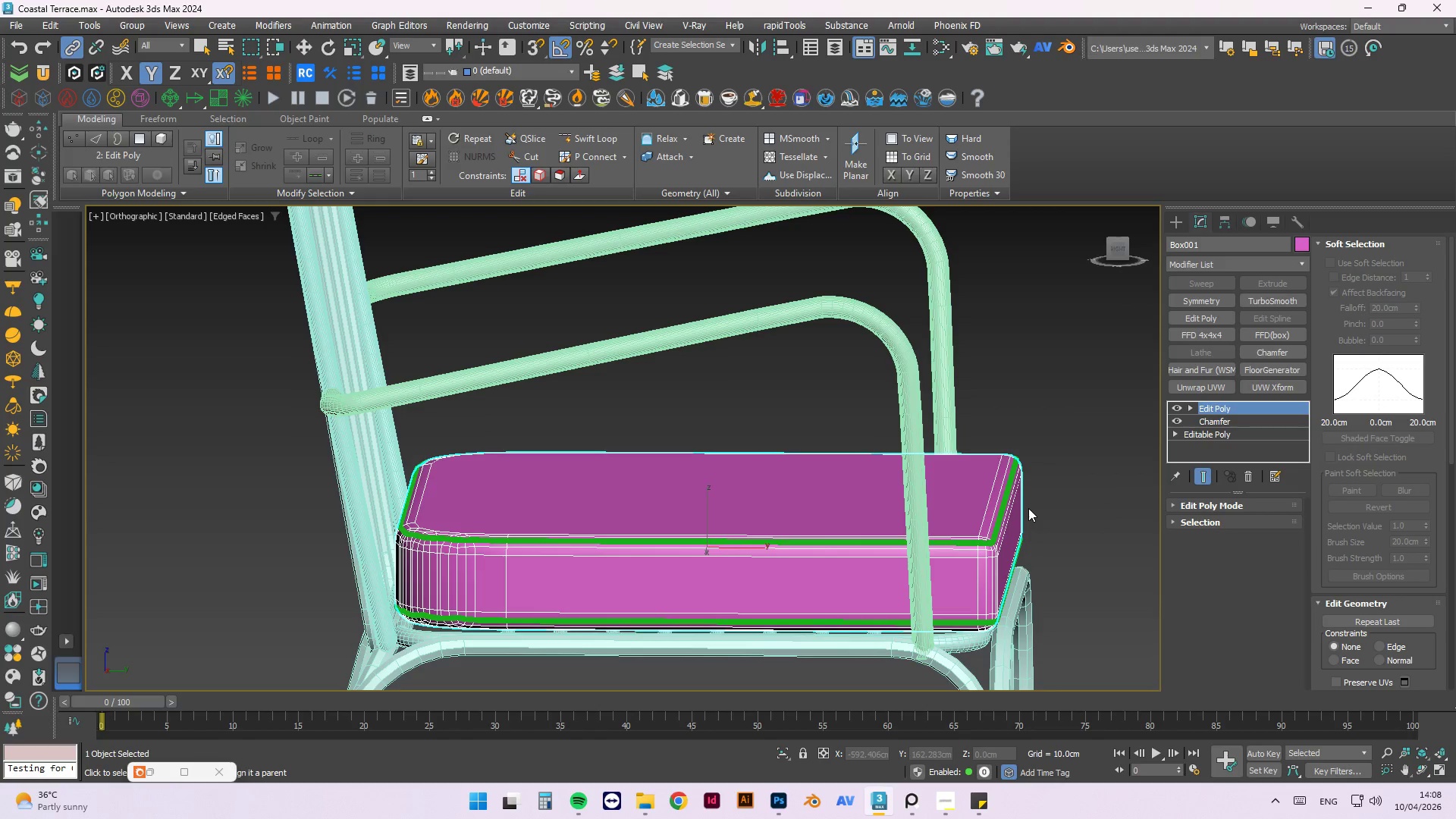 
key(W)
 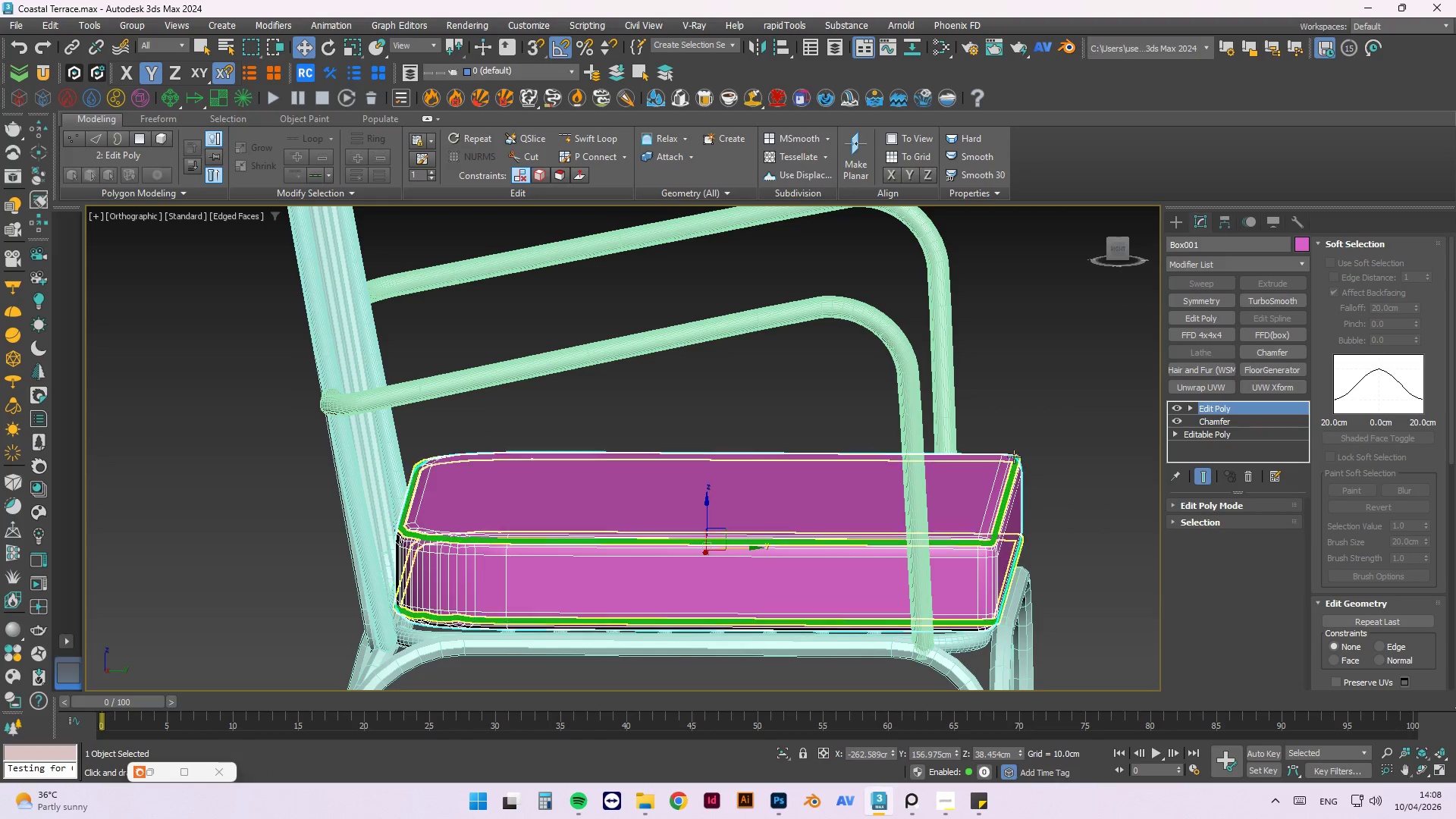 
scroll: coordinate [1012, 450], scroll_direction: down, amount: 2.0
 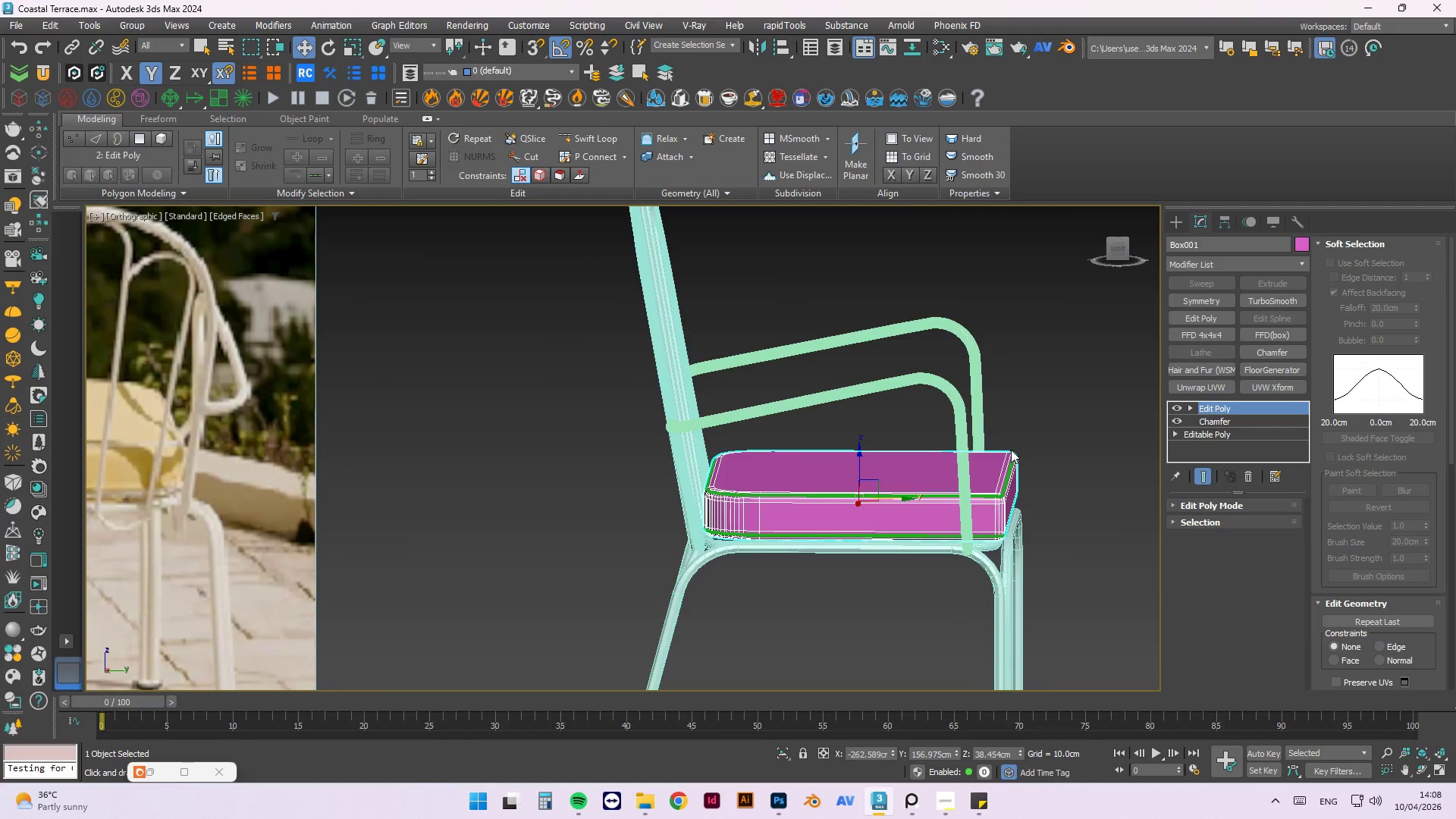 
key(Alt+ArrowRight)
 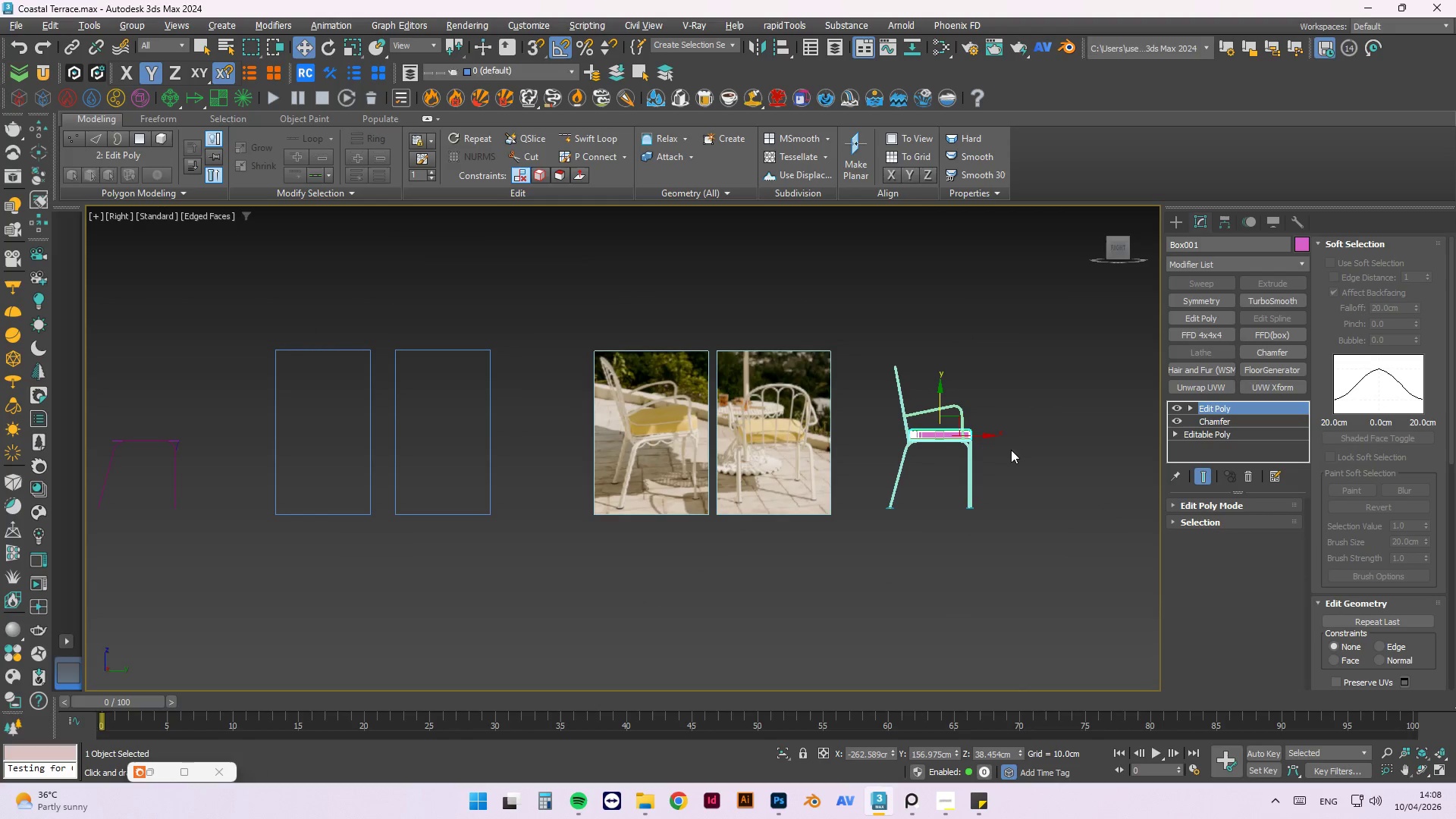 
scroll: coordinate [996, 445], scroll_direction: up, amount: 6.0
 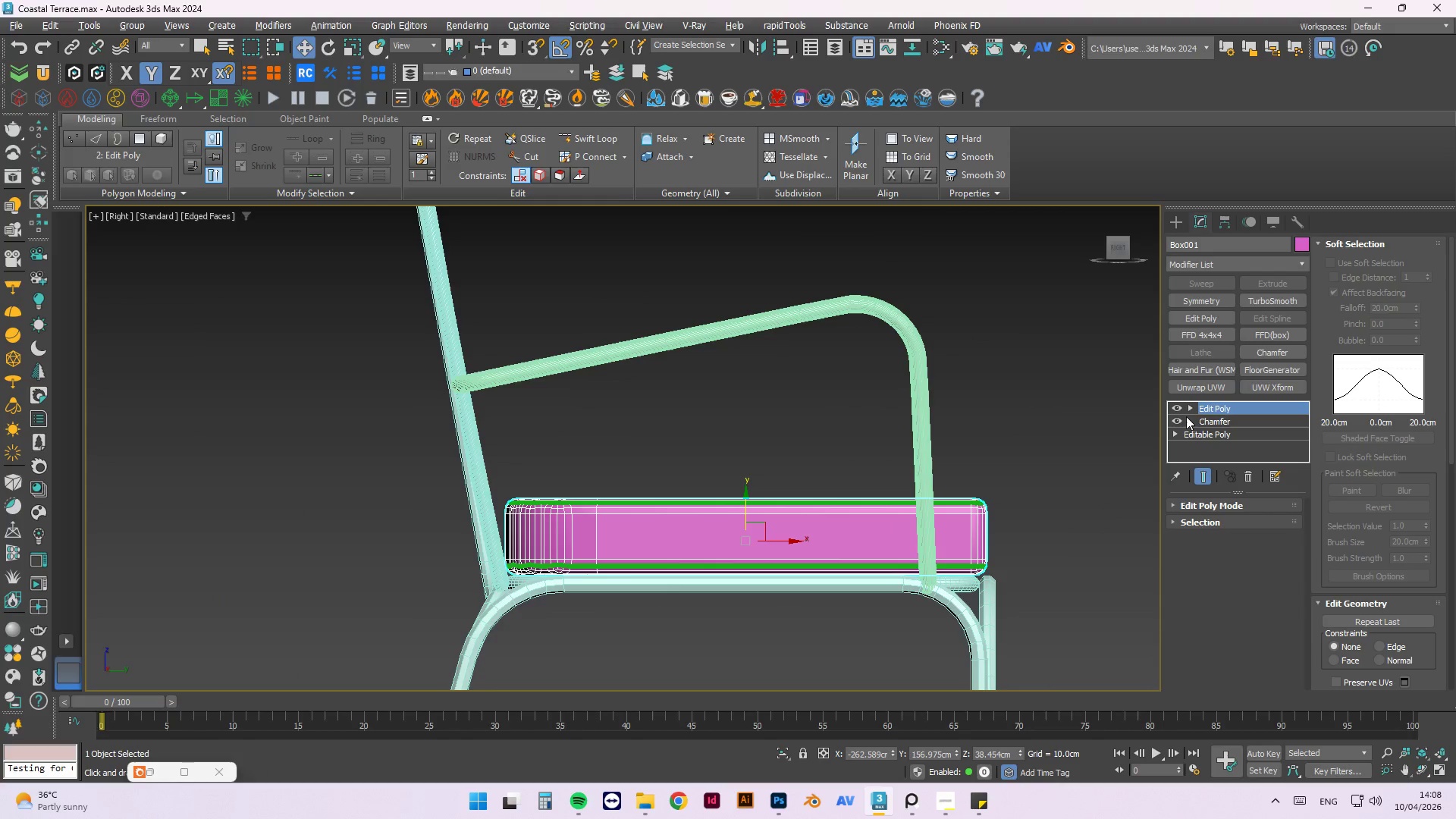 
key(1)
 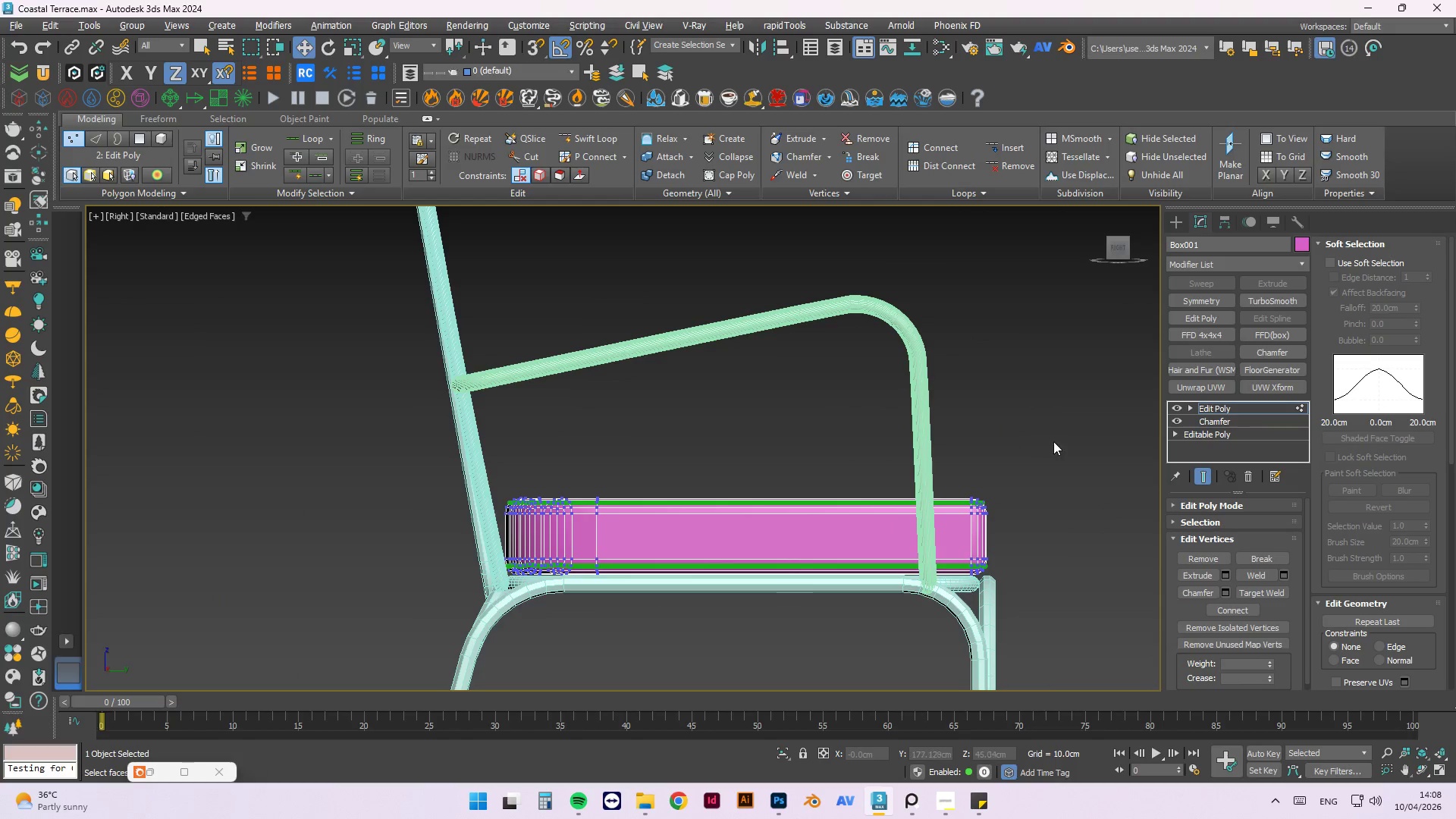 
left_click_drag(start_coordinate=[1076, 429], to_coordinate=[448, 538])
 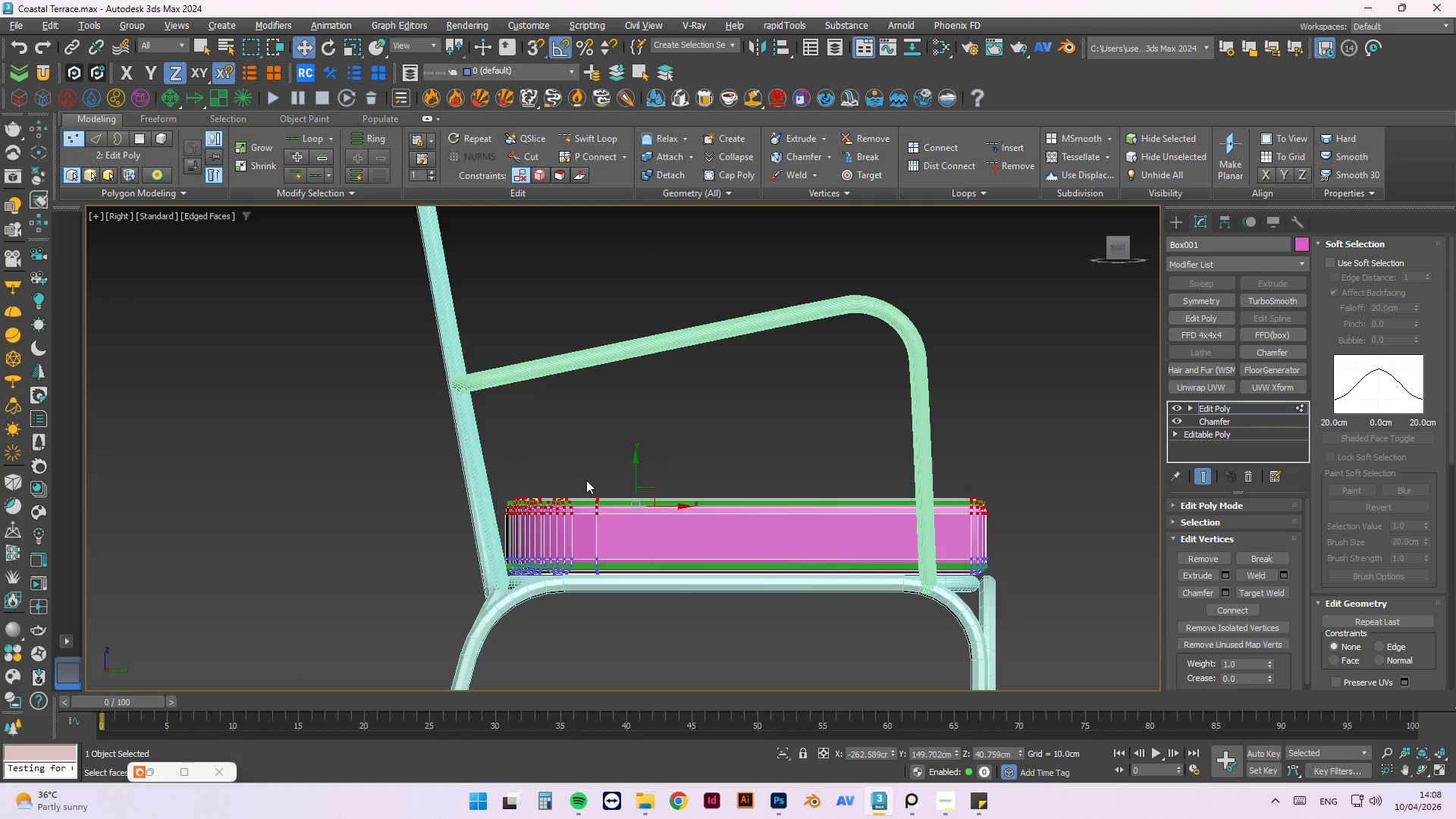 
scroll: coordinate [586, 480], scroll_direction: up, amount: 1.0
 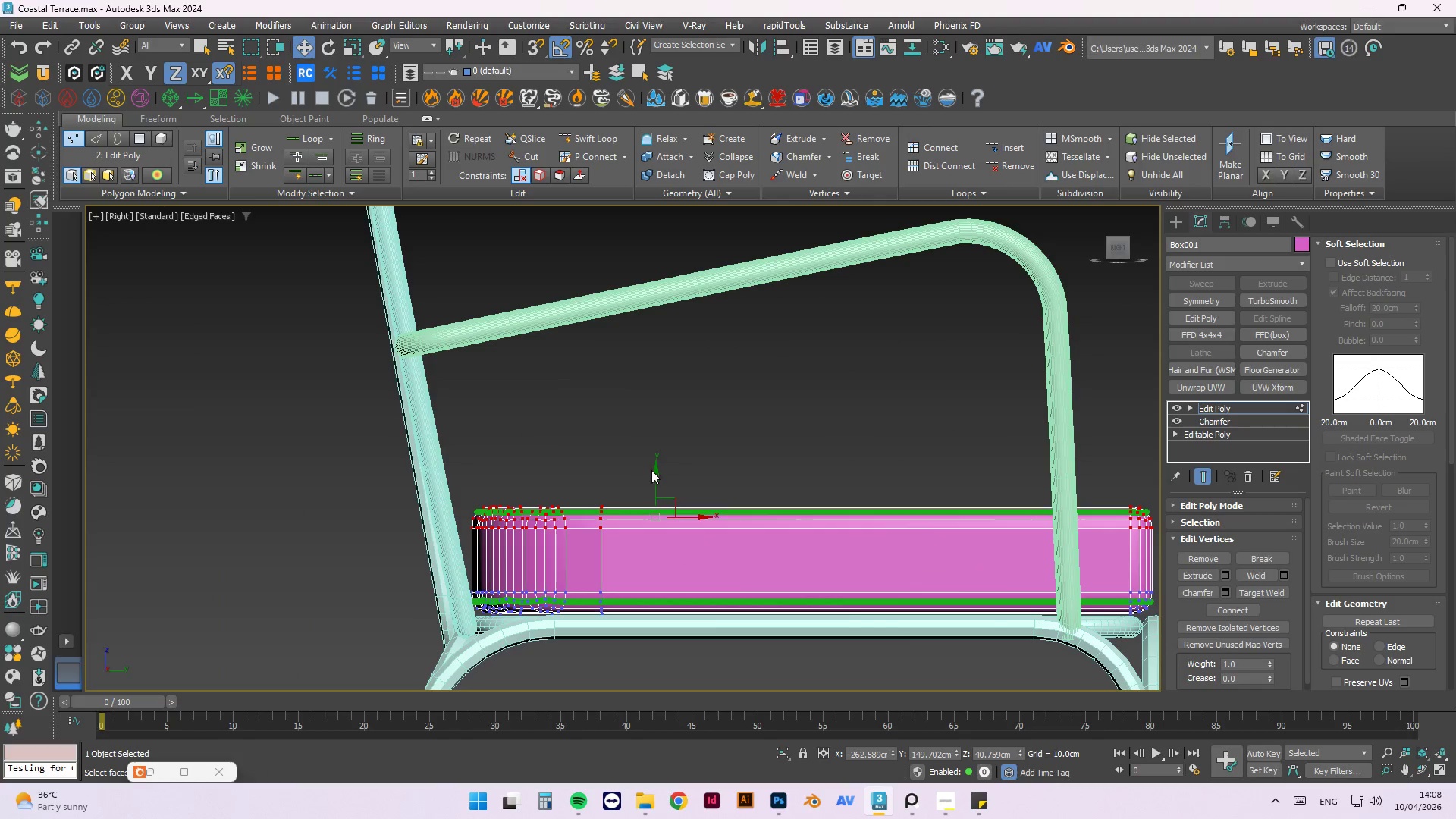 
left_click_drag(start_coordinate=[654, 469], to_coordinate=[667, 462])
 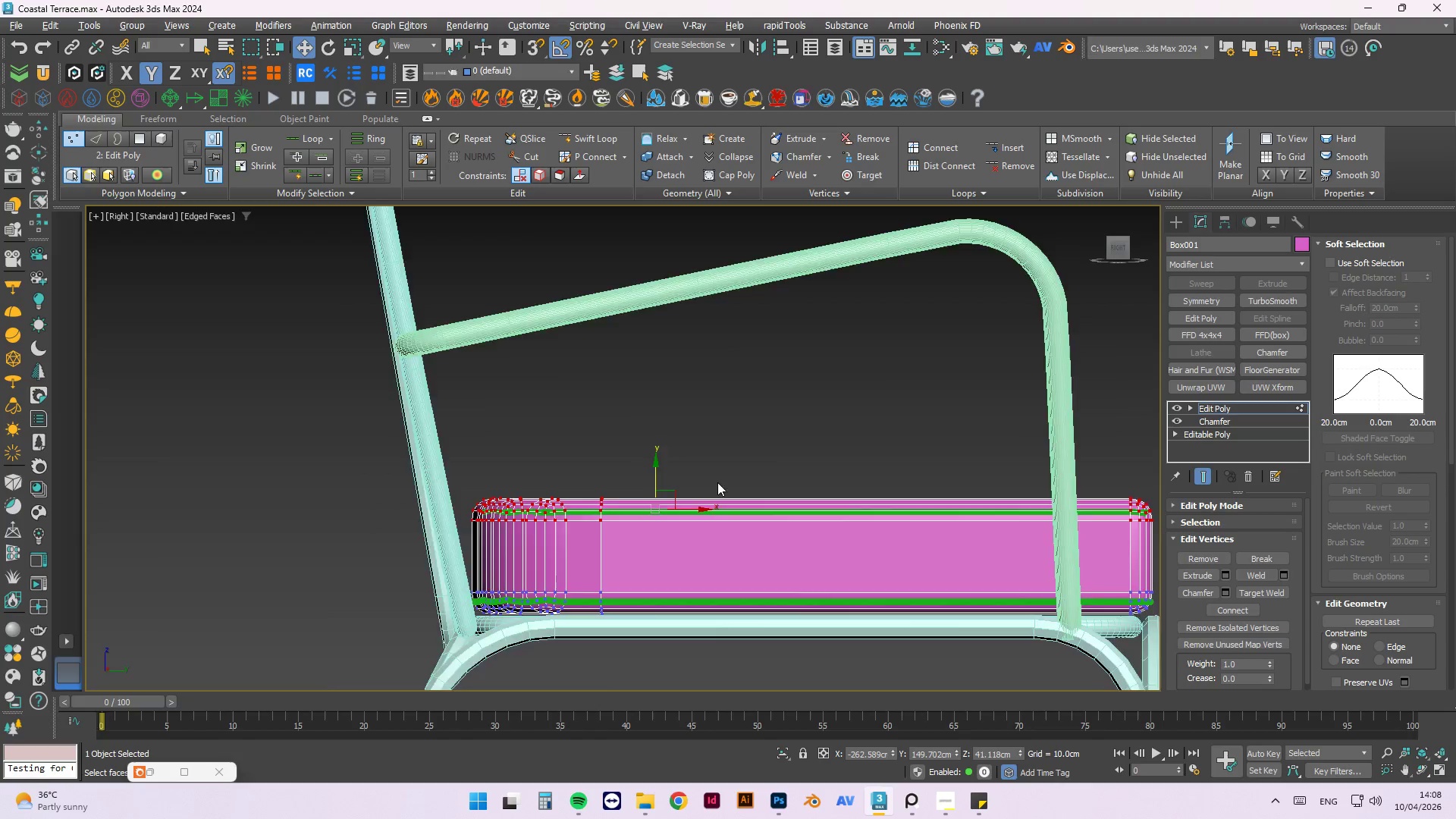 
scroll: coordinate [808, 531], scroll_direction: down, amount: 5.0
 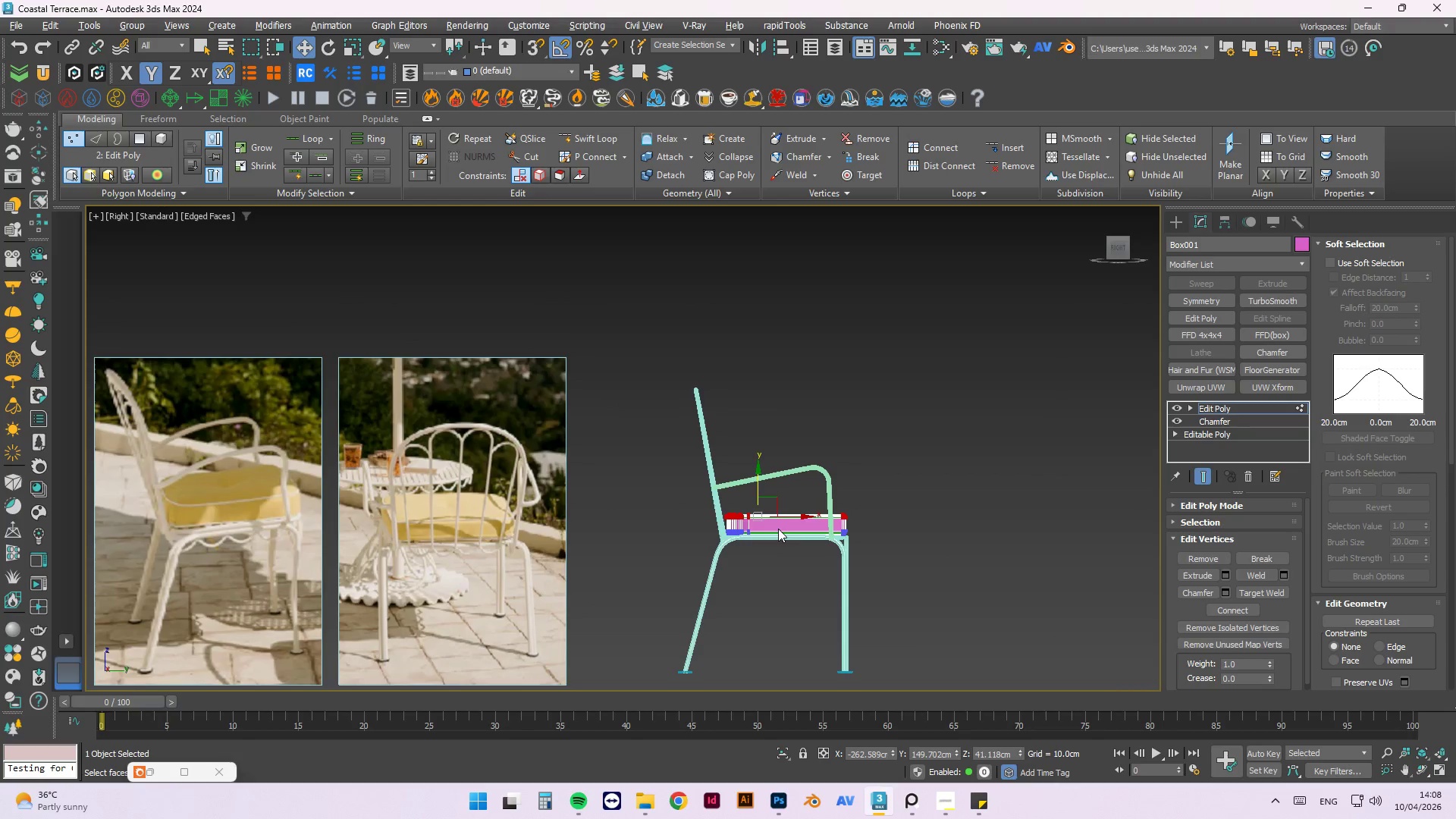 
scroll: coordinate [806, 512], scroll_direction: up, amount: 2.0
 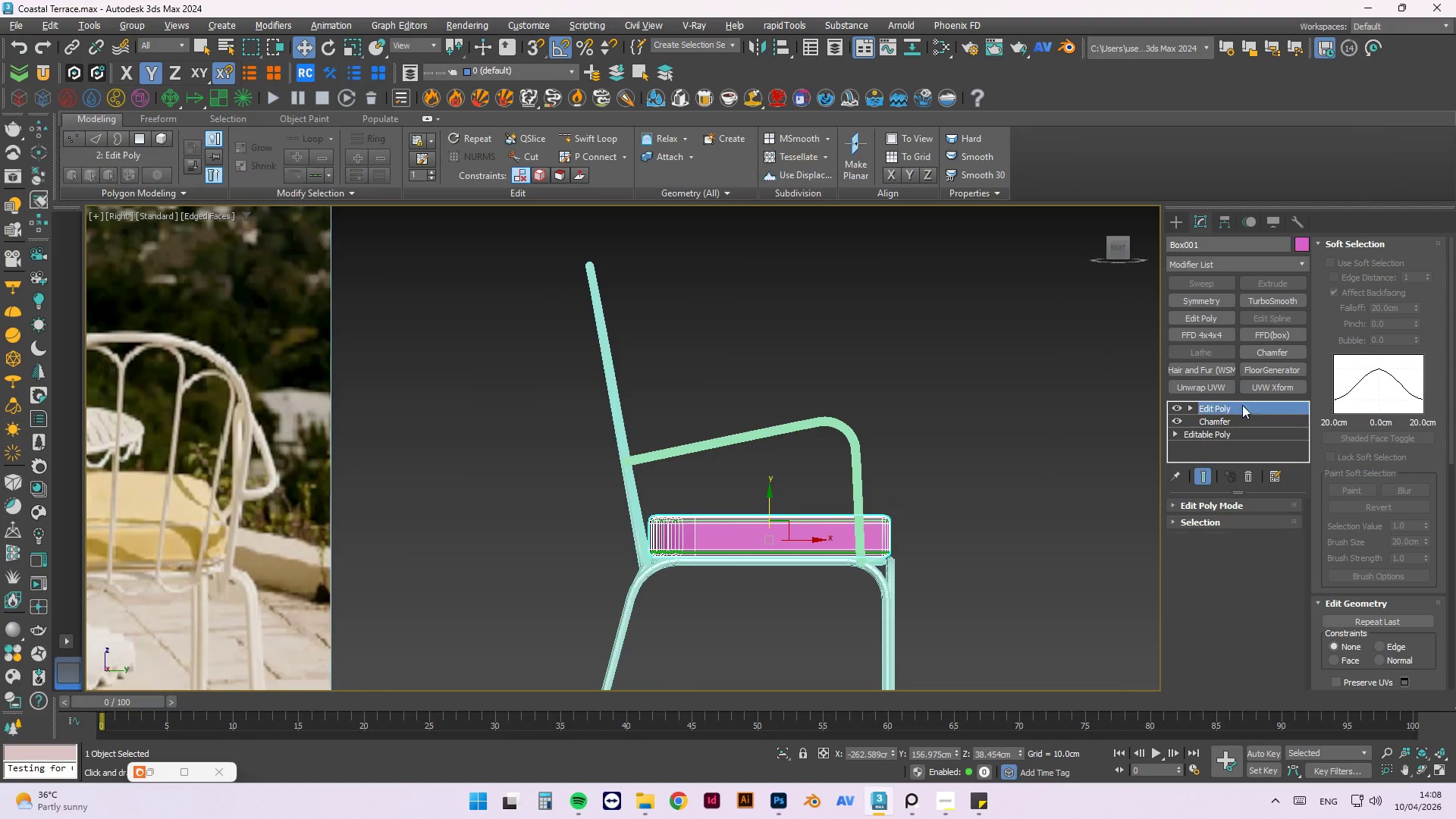 
left_click([934, 532])
 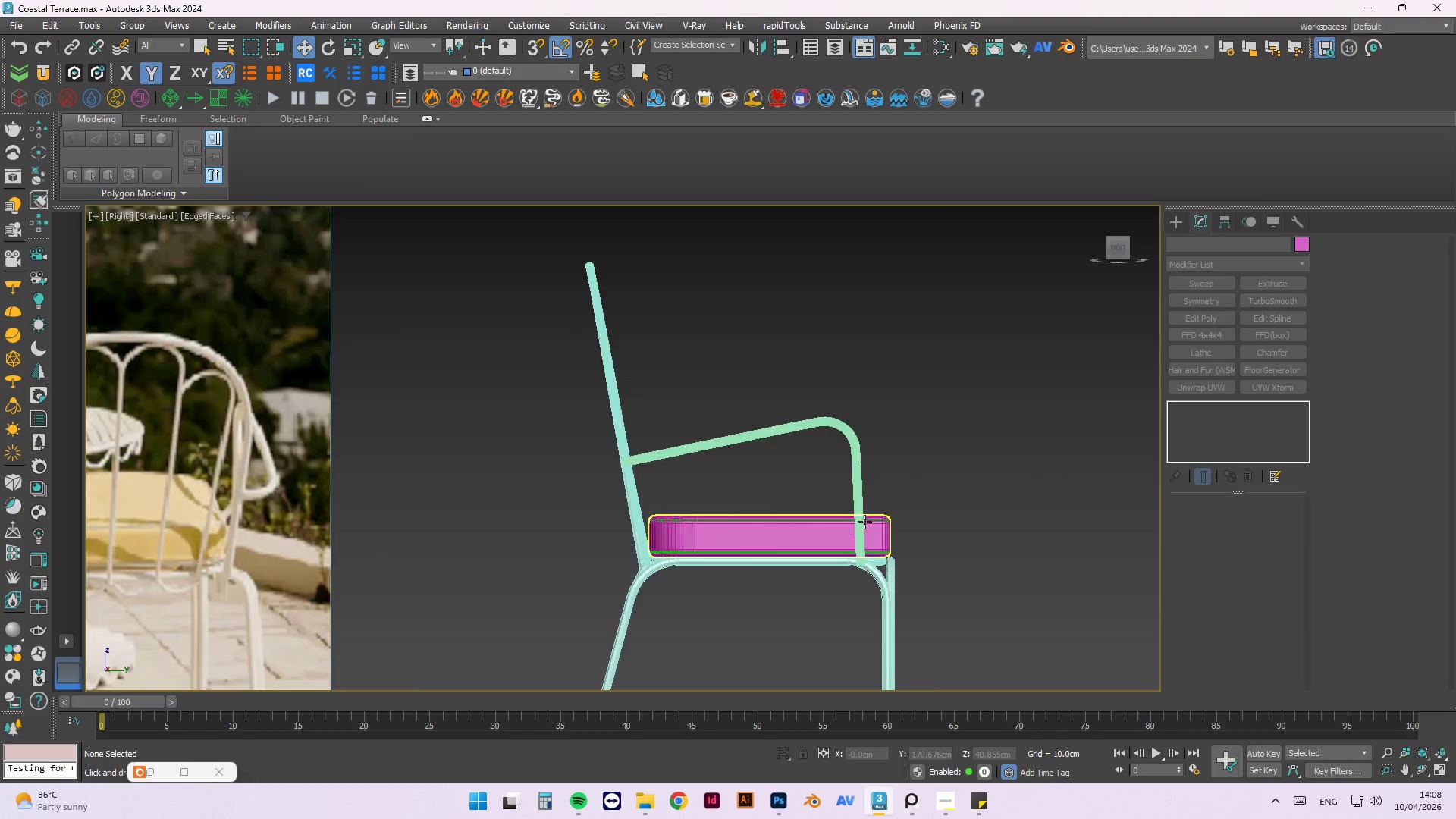 
scroll: coordinate [934, 526], scroll_direction: up, amount: 6.0
 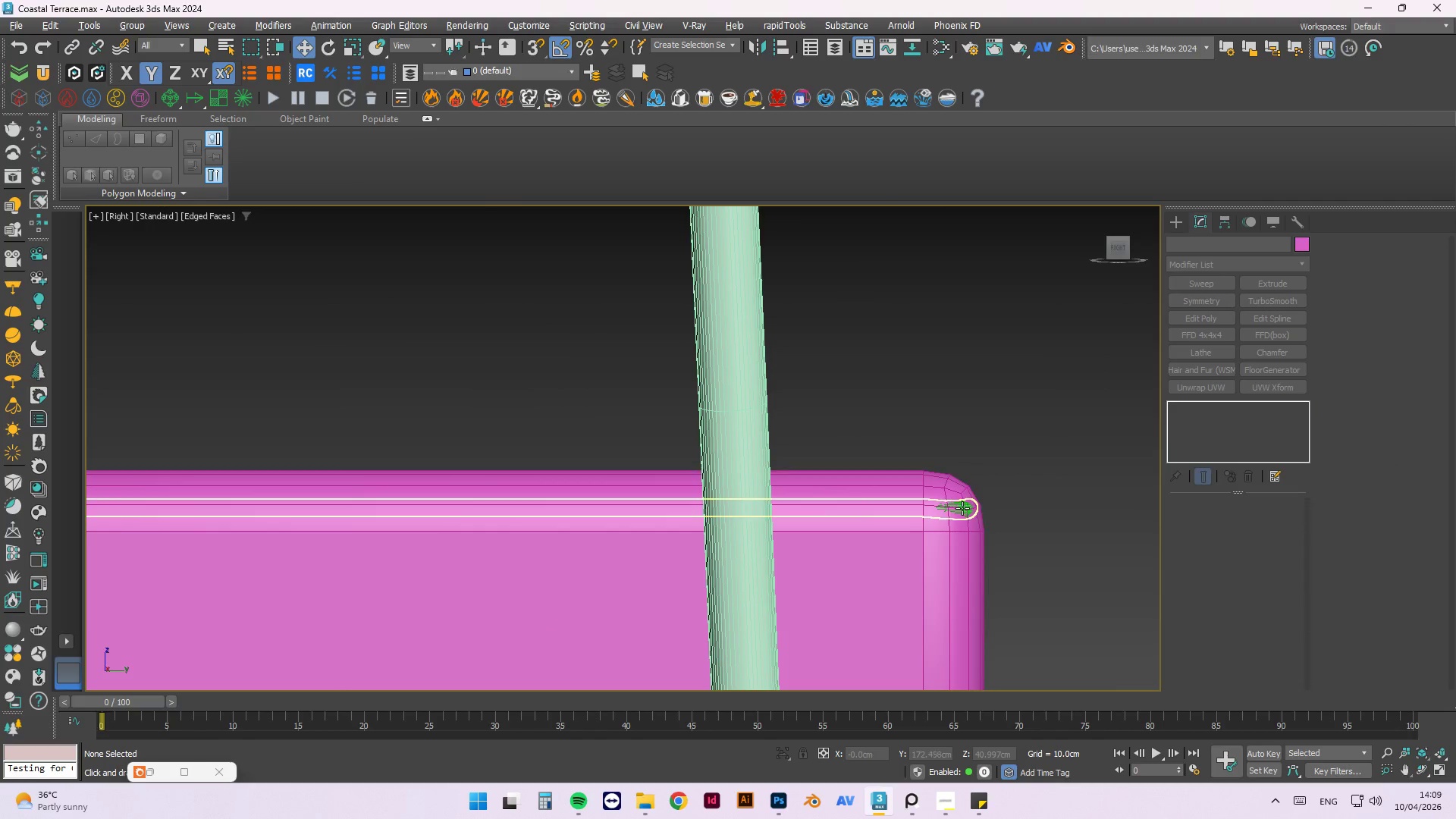 
left_click([965, 509])
 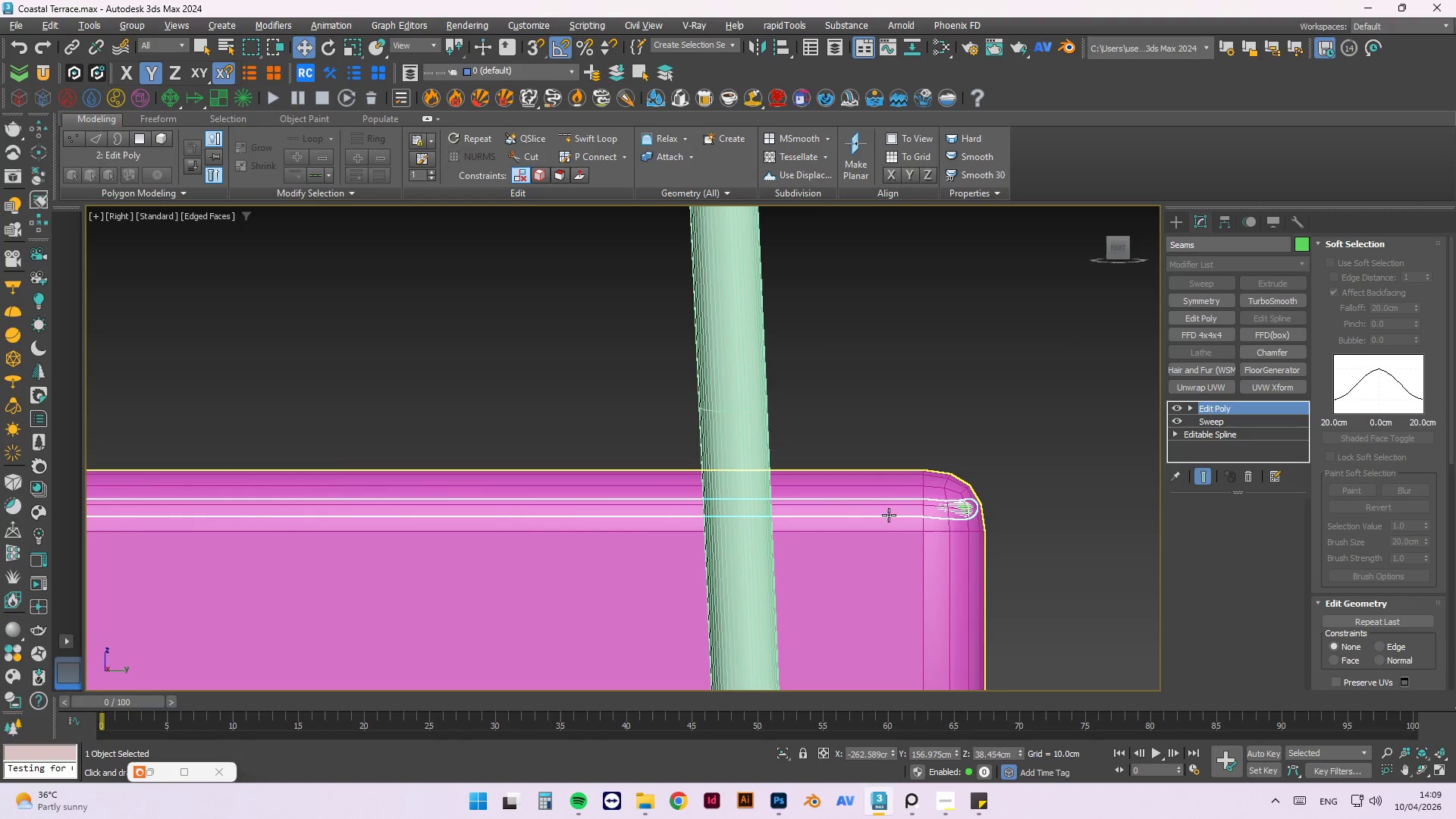 
hold_key(key=AltLeft, duration=1.17)
 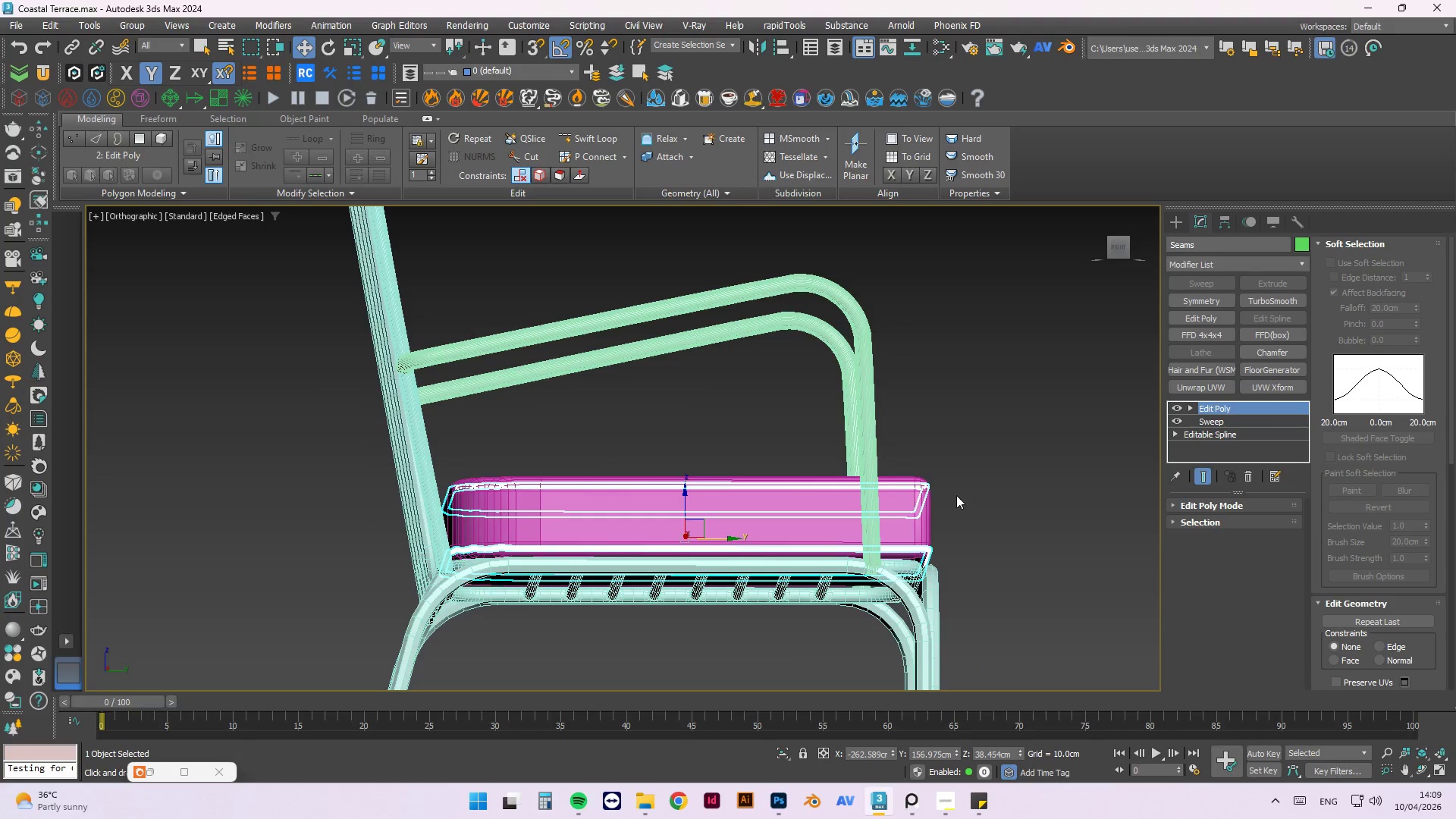 
scroll: coordinate [918, 488], scroll_direction: down, amount: 4.0
 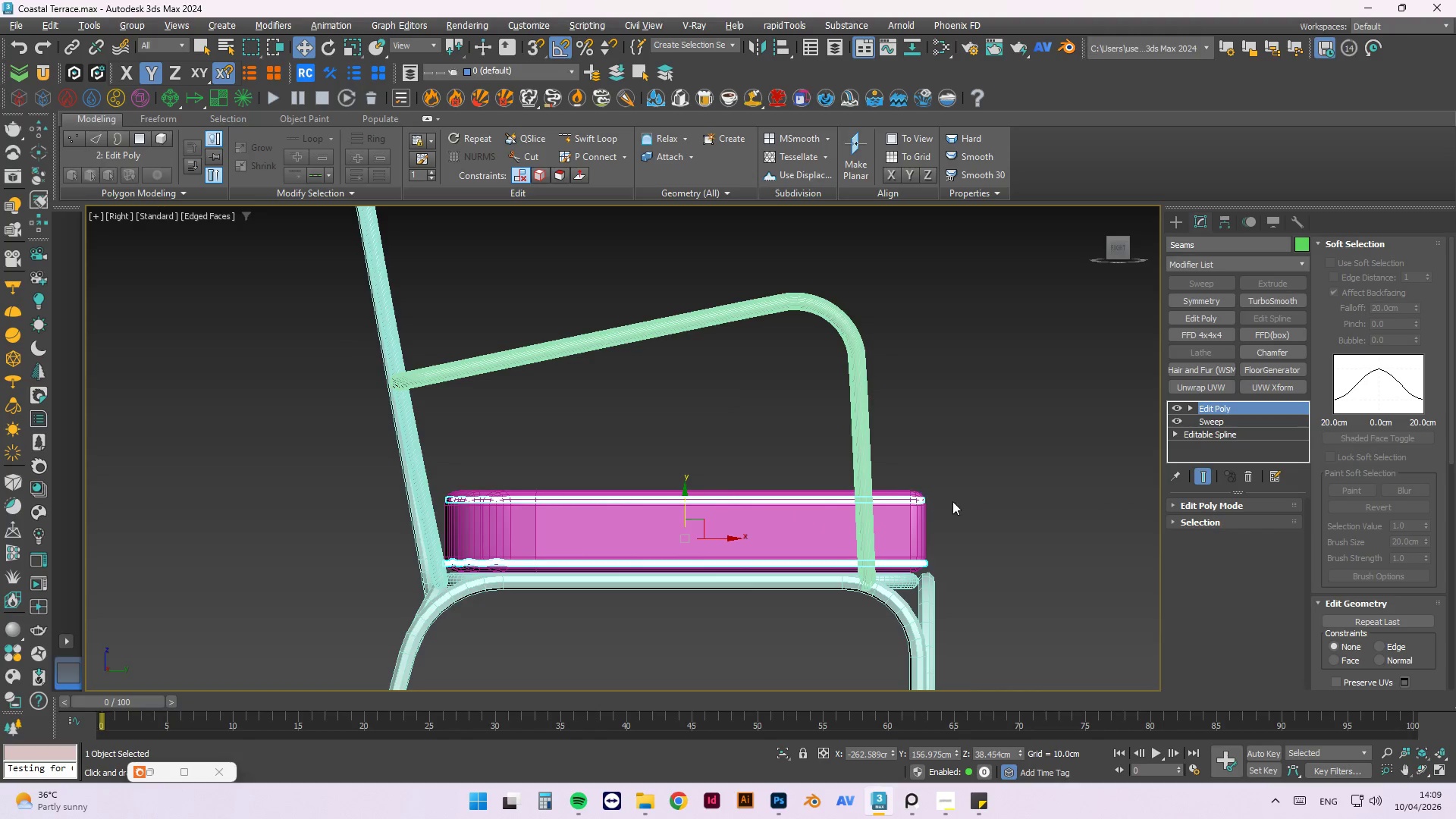 
key(Alt+ArrowRight)
 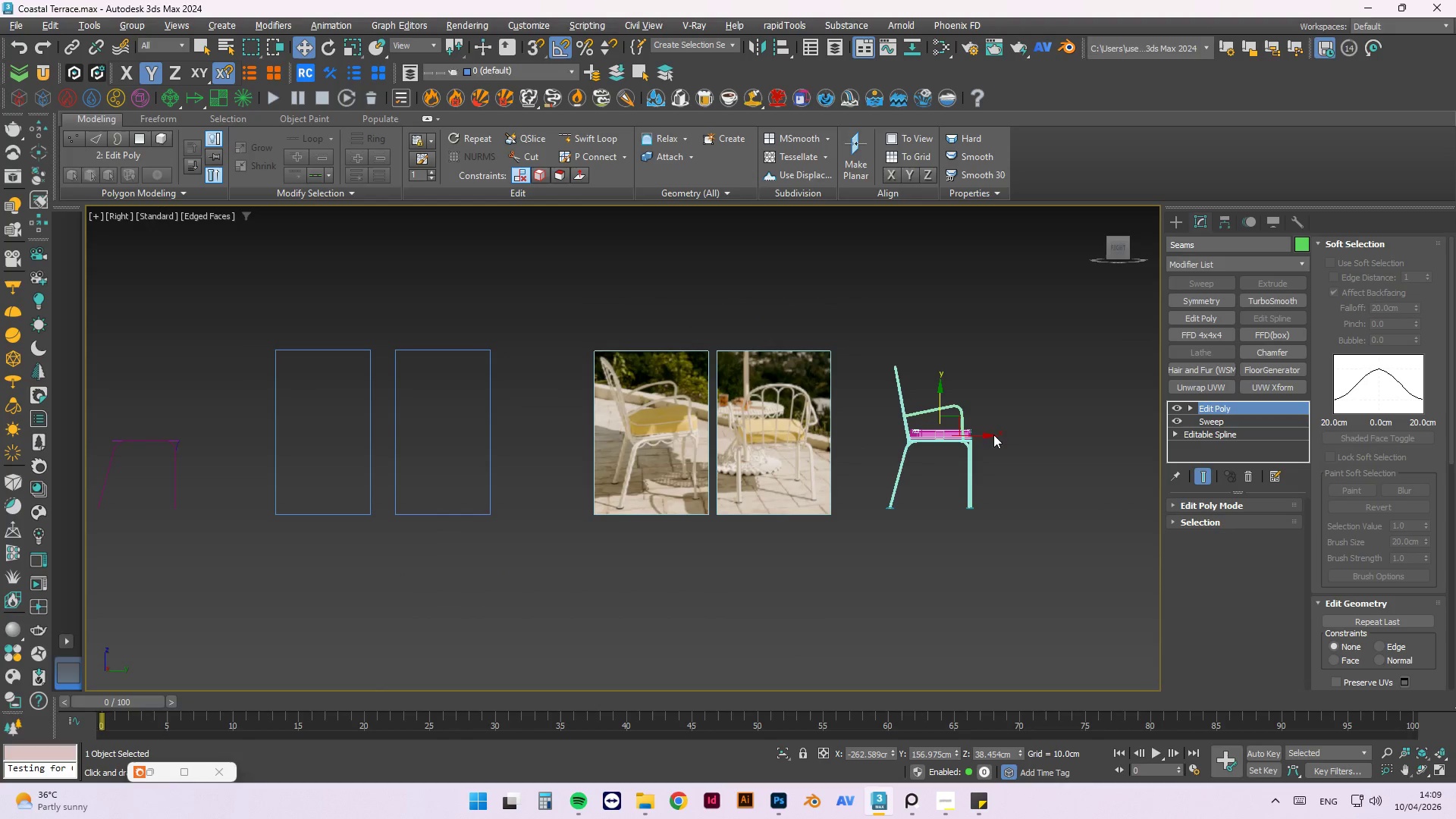 
scroll: coordinate [876, 554], scroll_direction: up, amount: 8.0
 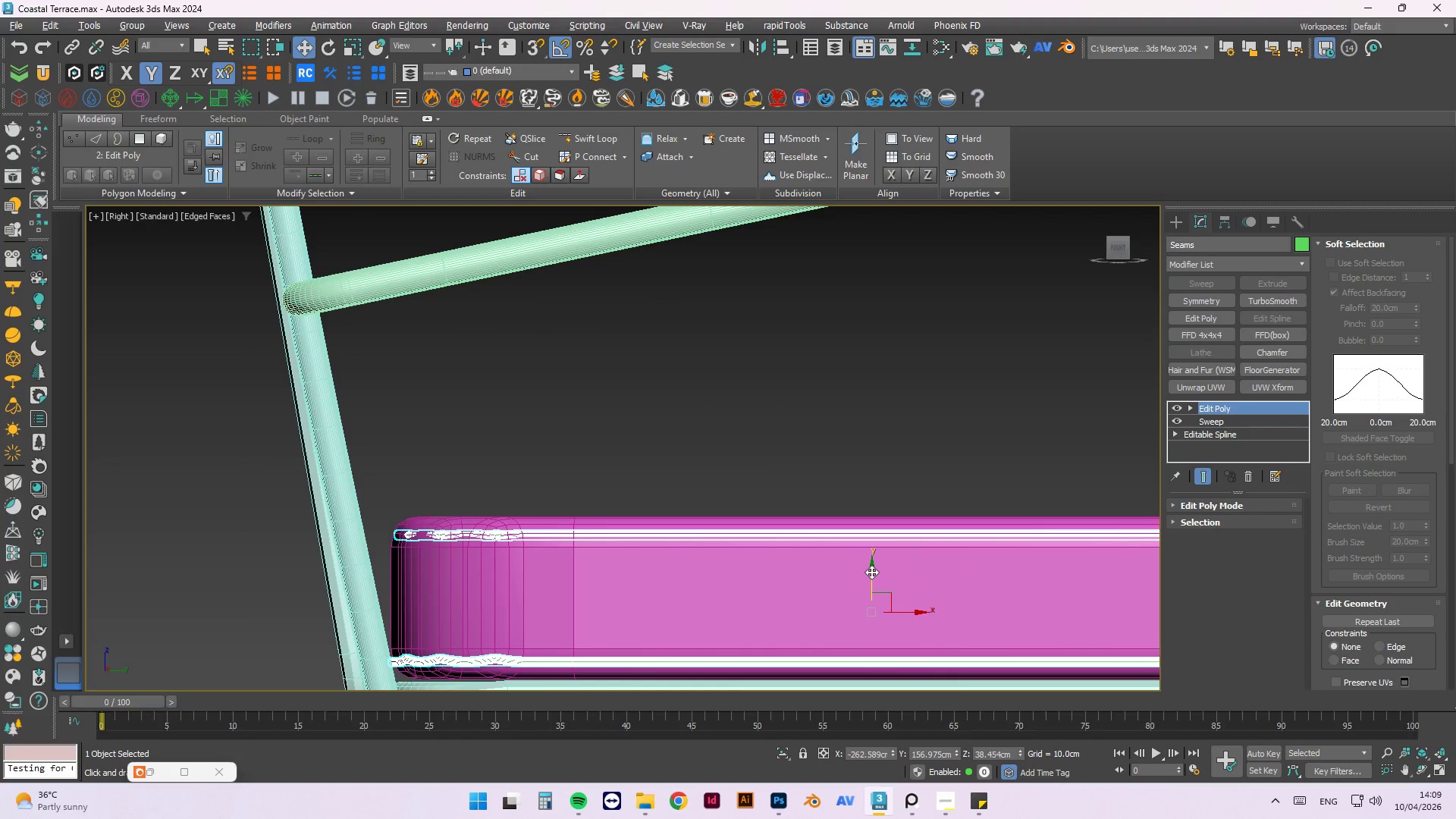 
left_click_drag(start_coordinate=[871, 572], to_coordinate=[871, 563])
 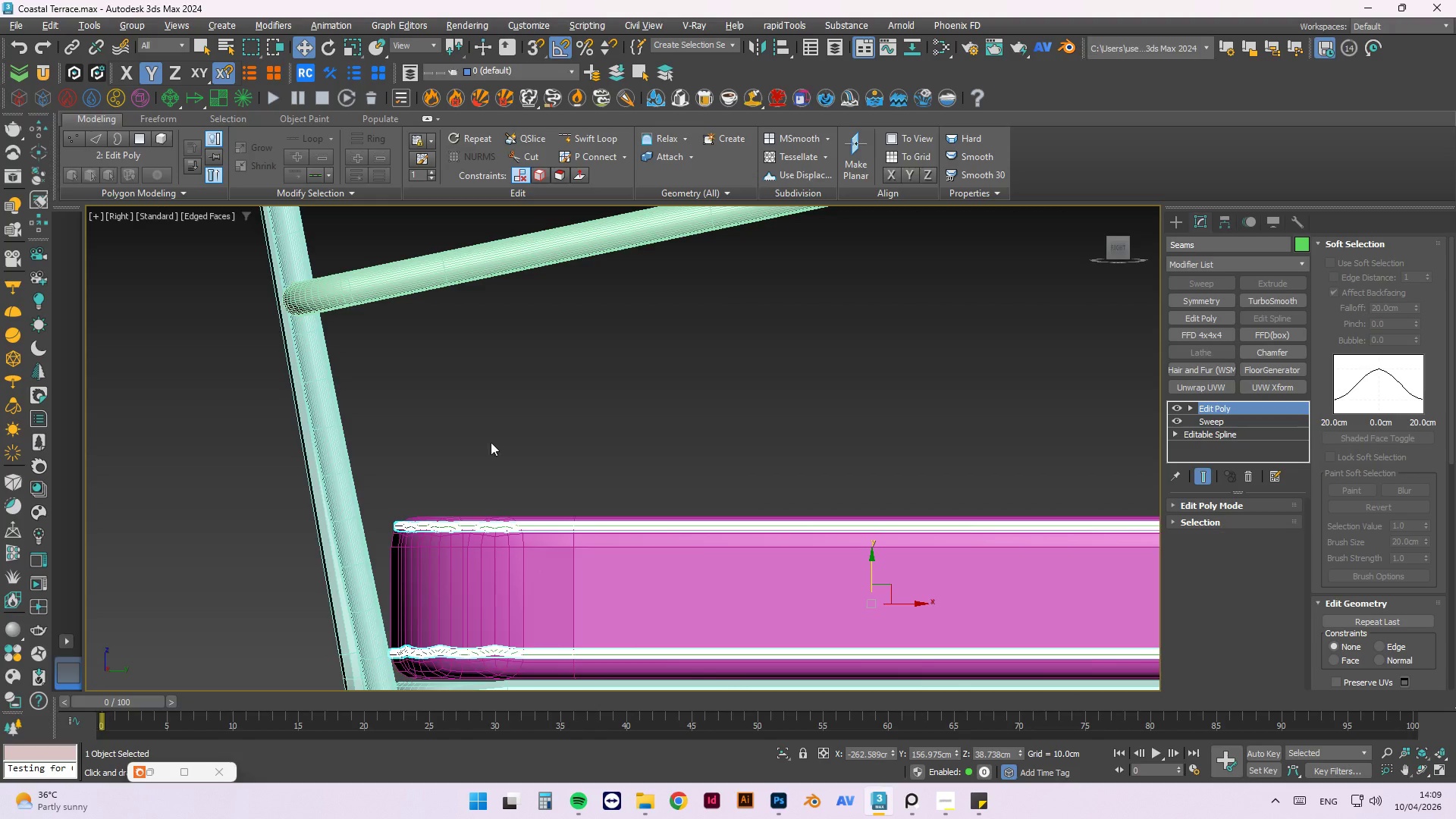 
scroll: coordinate [435, 512], scroll_direction: up, amount: 4.0
 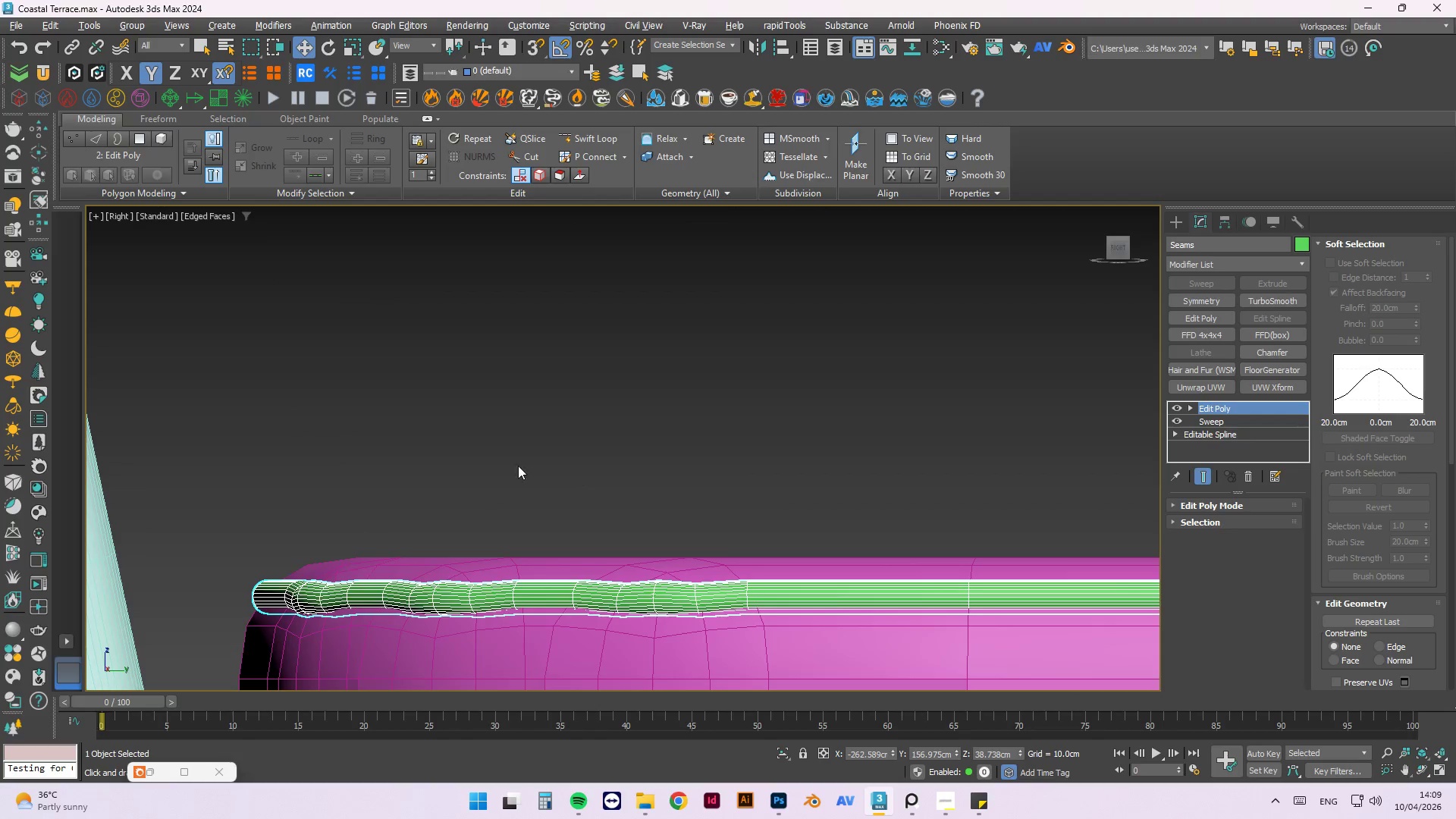 
scroll: coordinate [816, 551], scroll_direction: down, amount: 3.0
 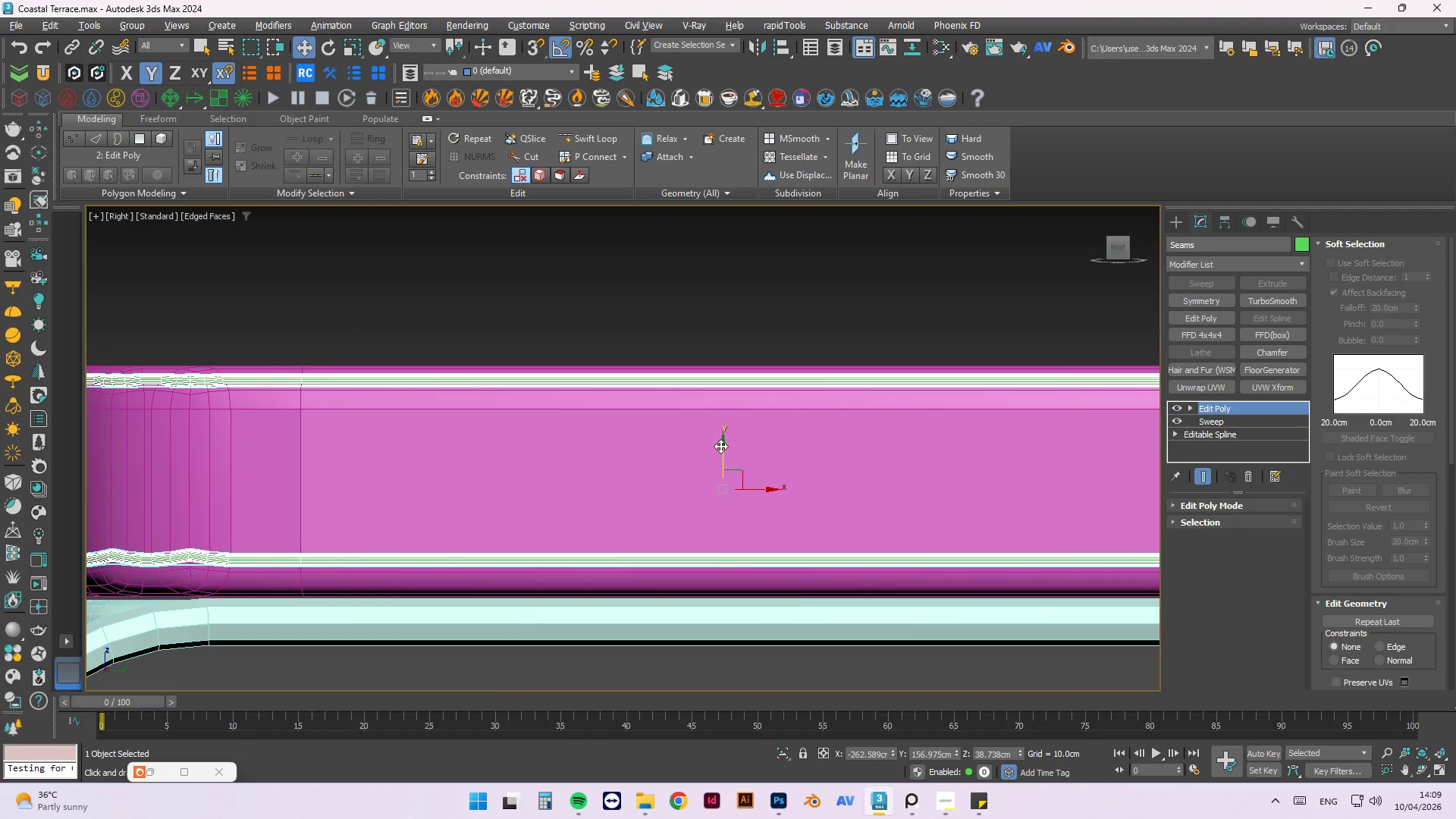 
left_click_drag(start_coordinate=[720, 446], to_coordinate=[720, 441])
 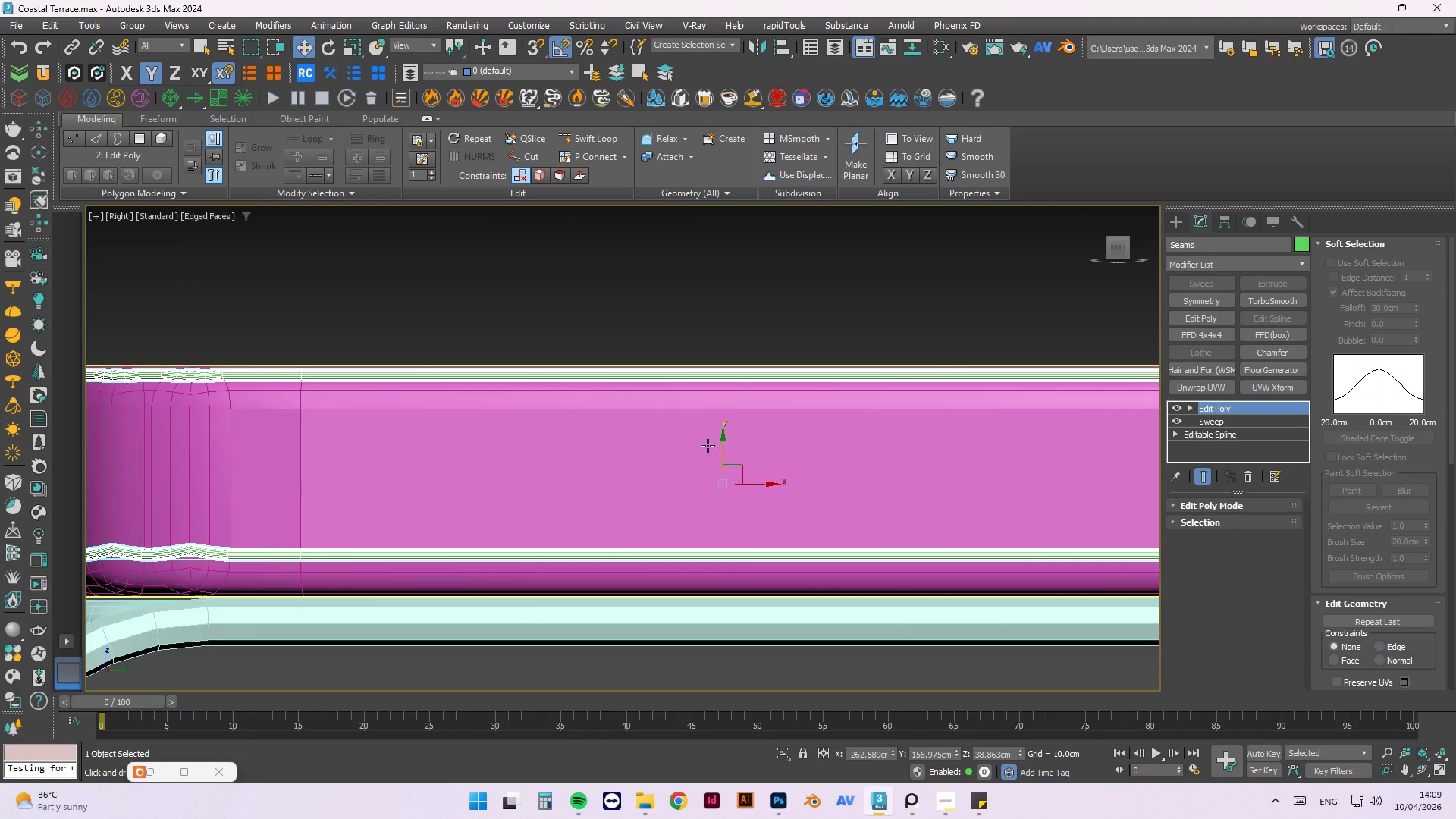 
scroll: coordinate [771, 450], scroll_direction: down, amount: 2.0
 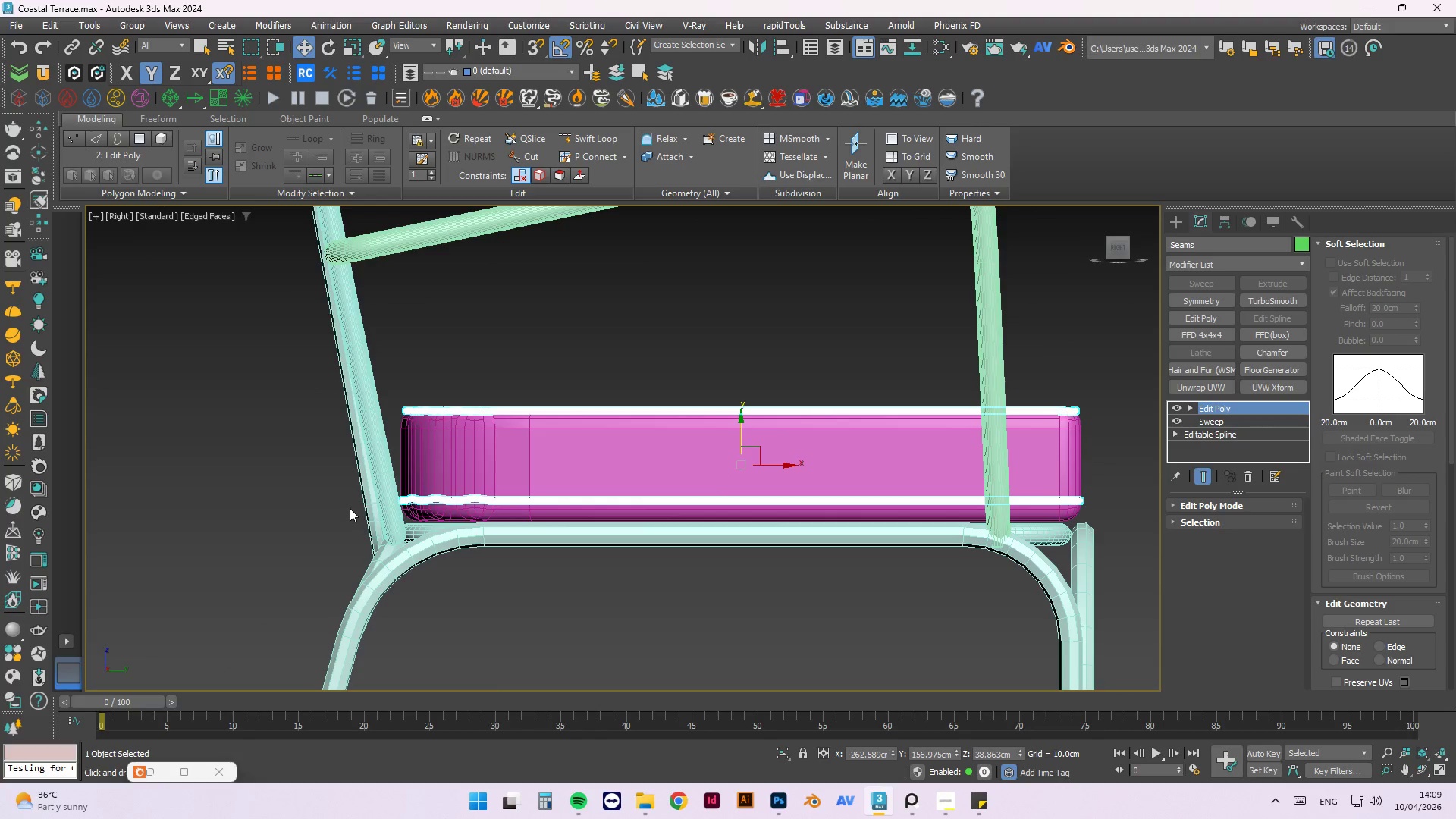 
scroll: coordinate [458, 494], scroll_direction: up, amount: 5.0
 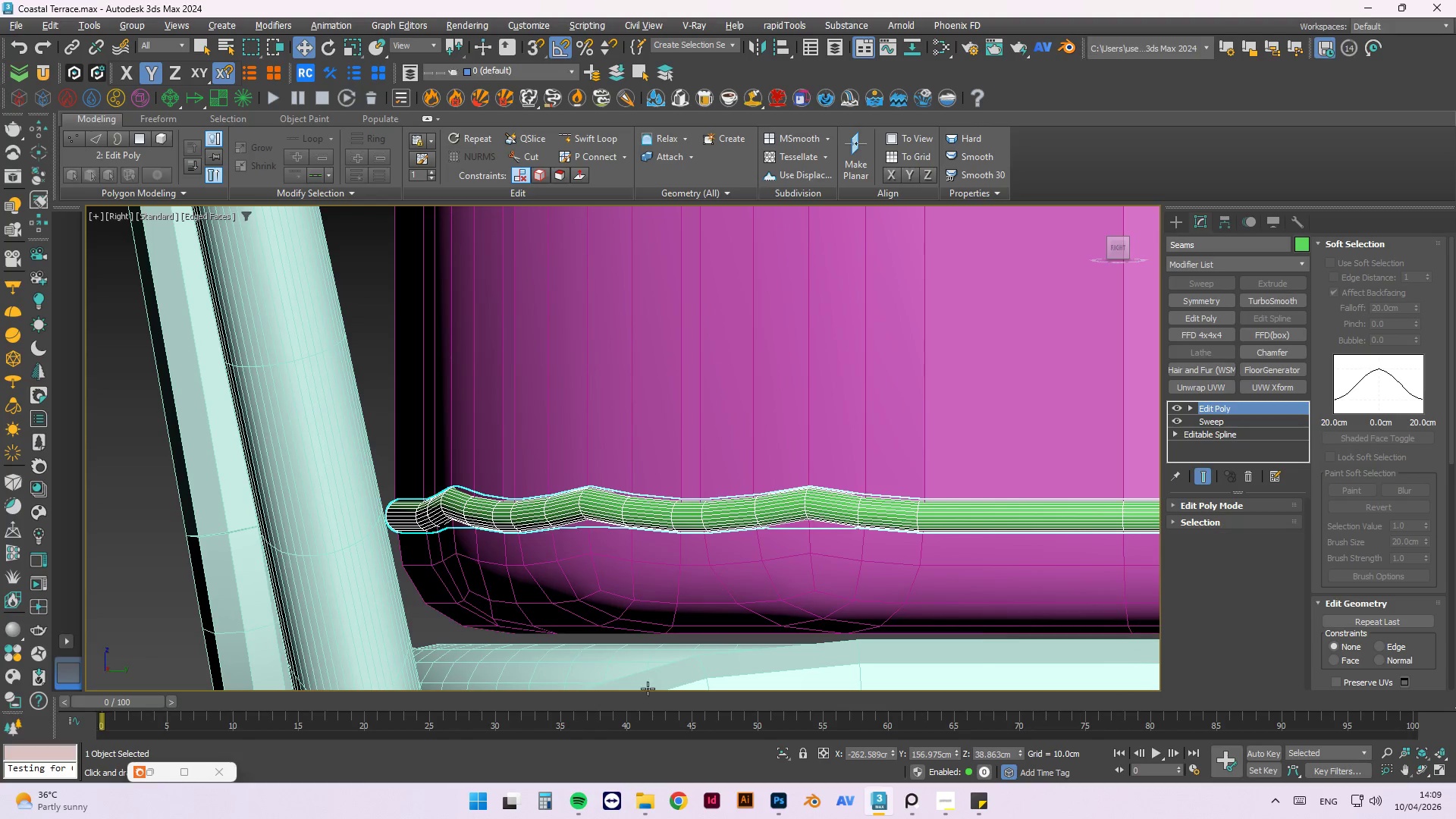 
key(1)
 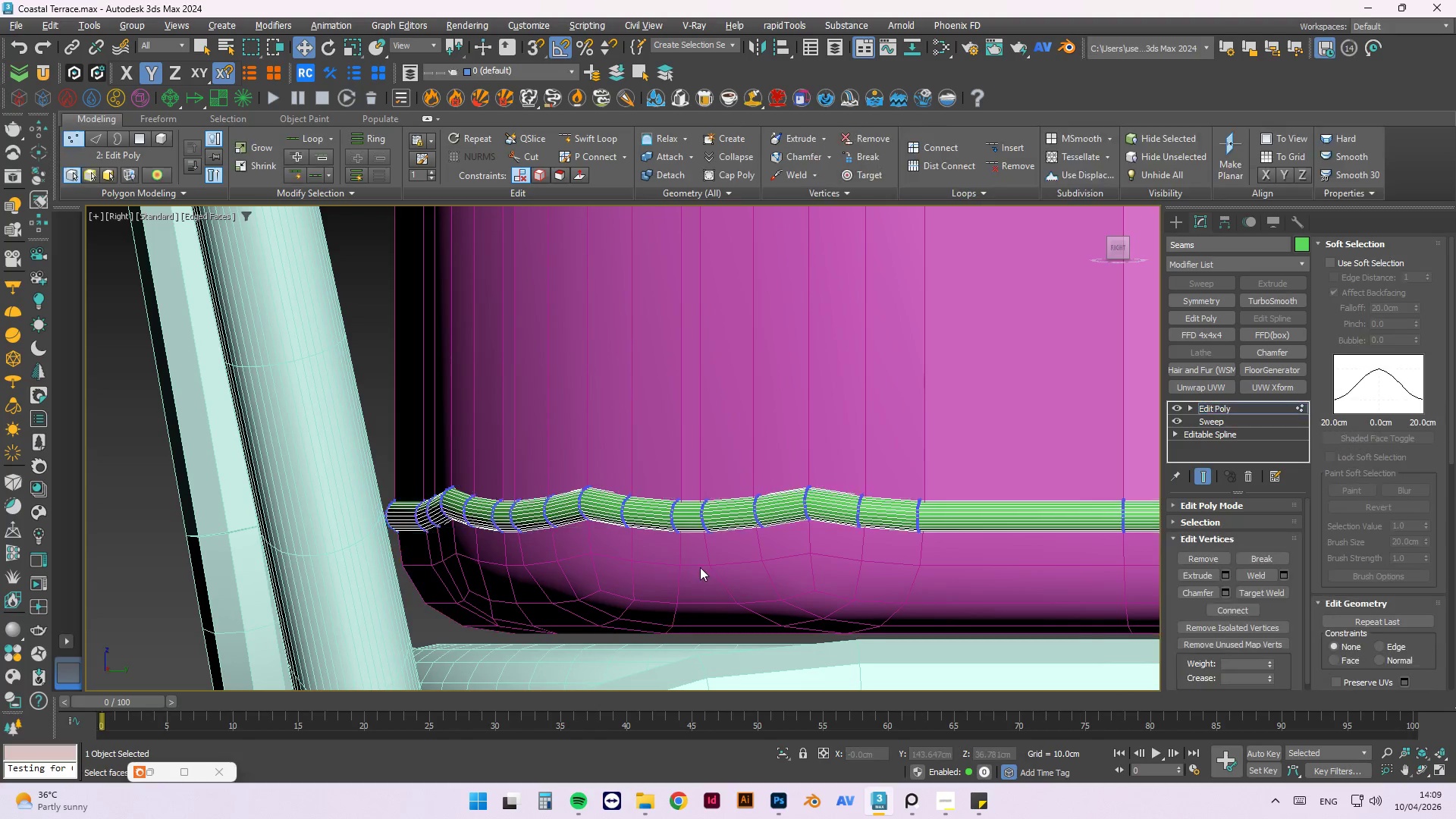 
hold_key(key=AltLeft, duration=0.66)
 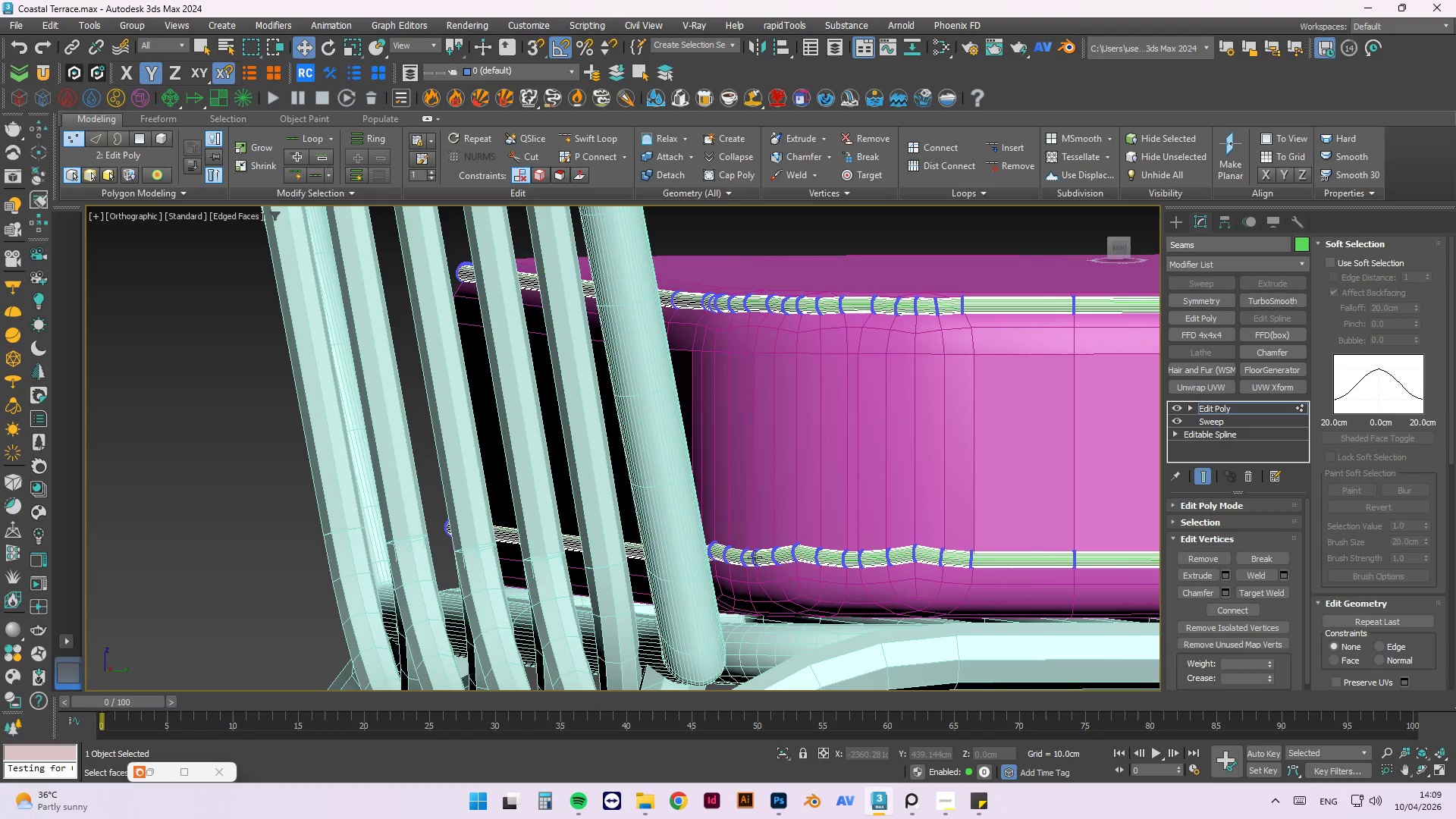 
scroll: coordinate [701, 561], scroll_direction: down, amount: 2.0
 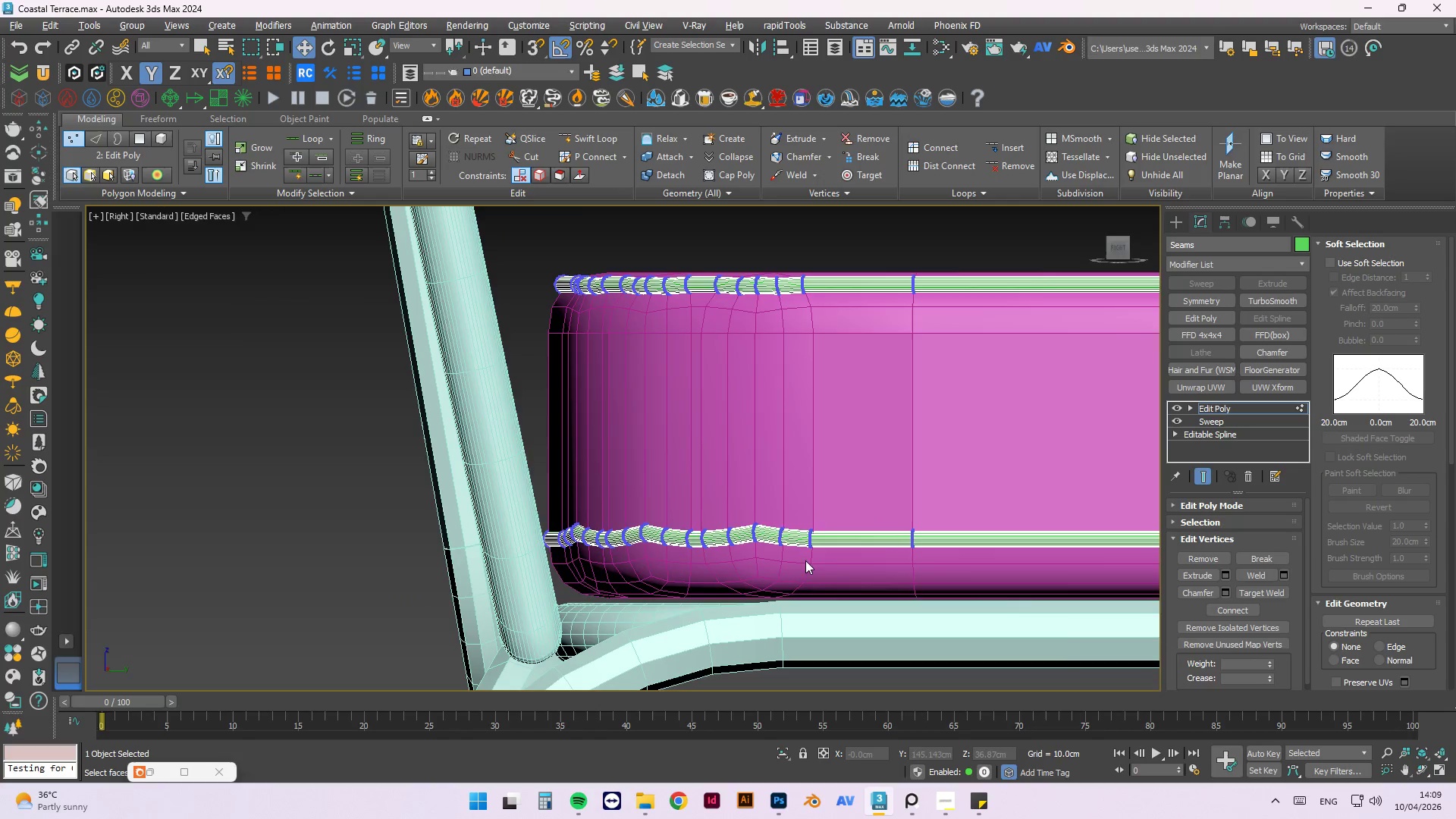 
hold_key(key=AltLeft, duration=0.73)
 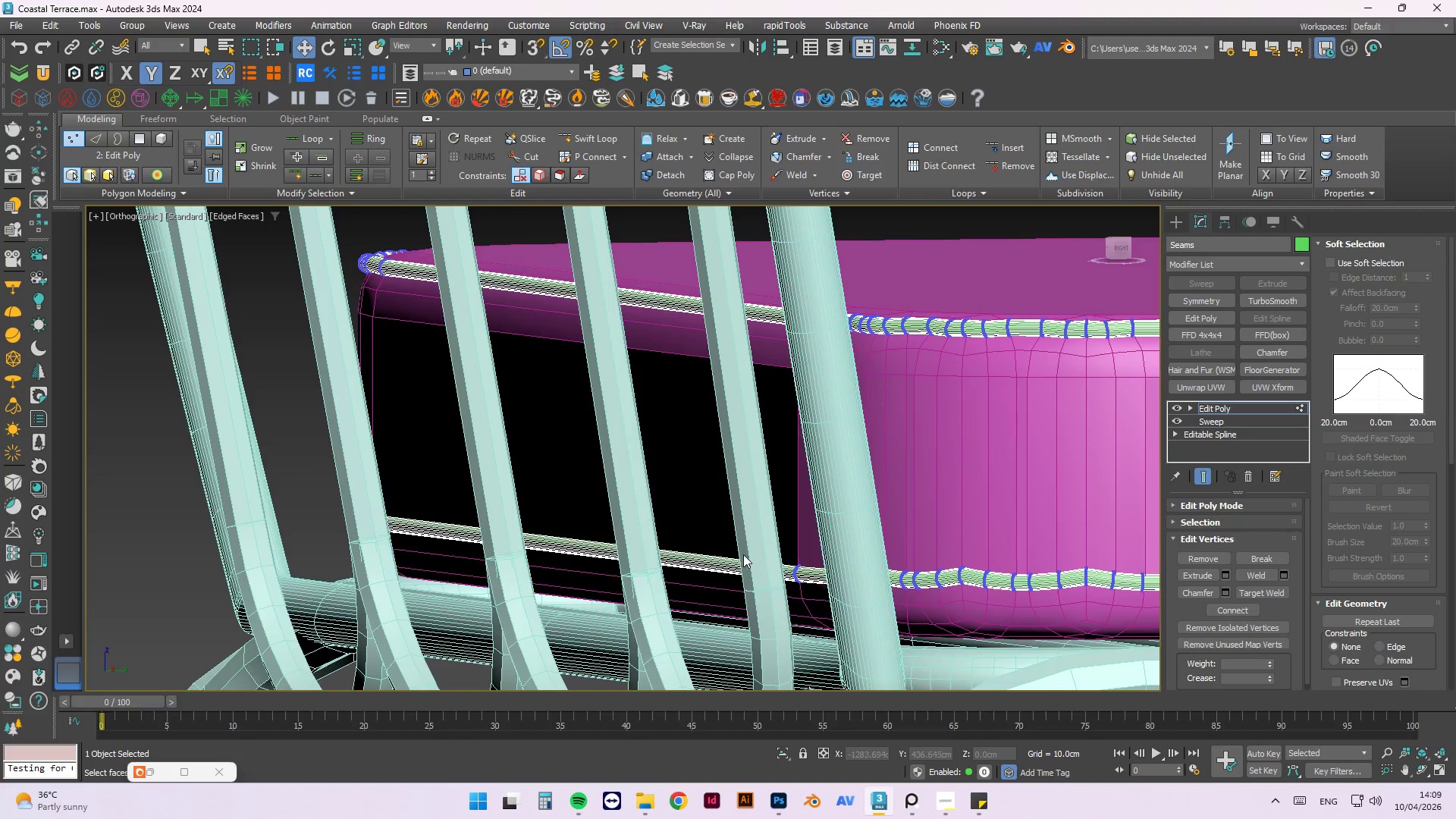 
hold_key(key=AltLeft, duration=0.5)
 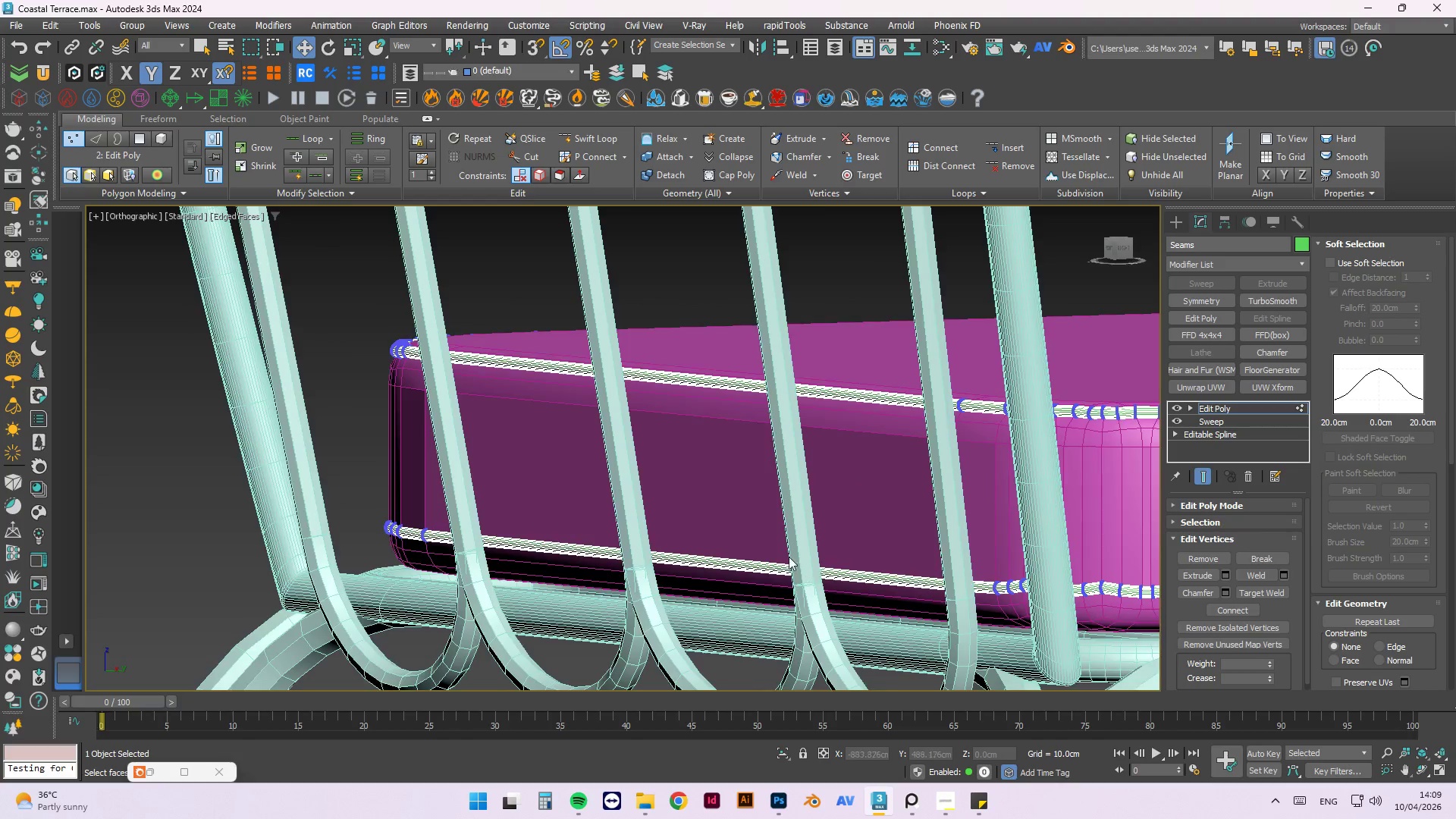 
scroll: coordinate [739, 554], scroll_direction: down, amount: 1.0
 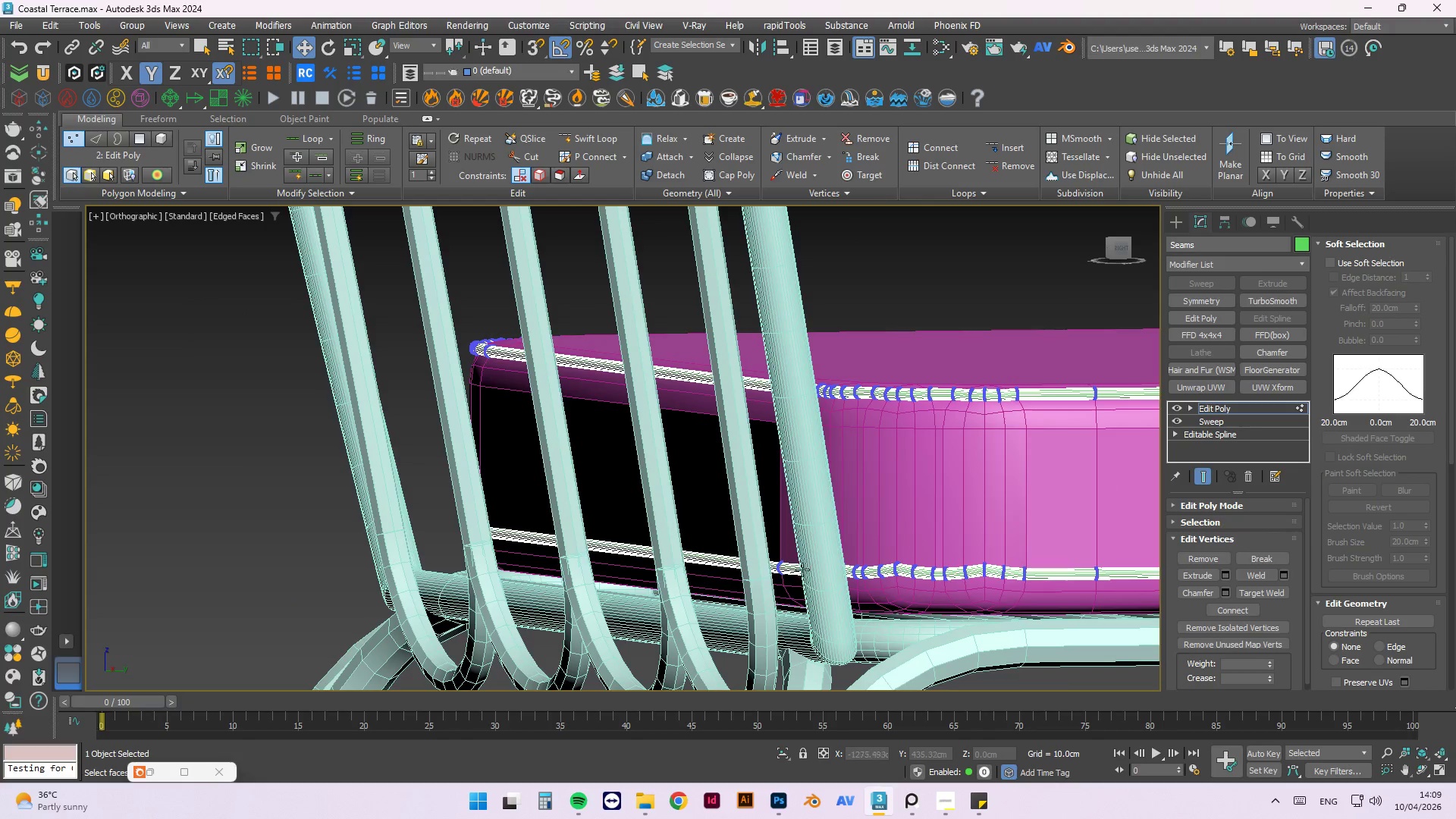 
key(Alt+AltLeft)
 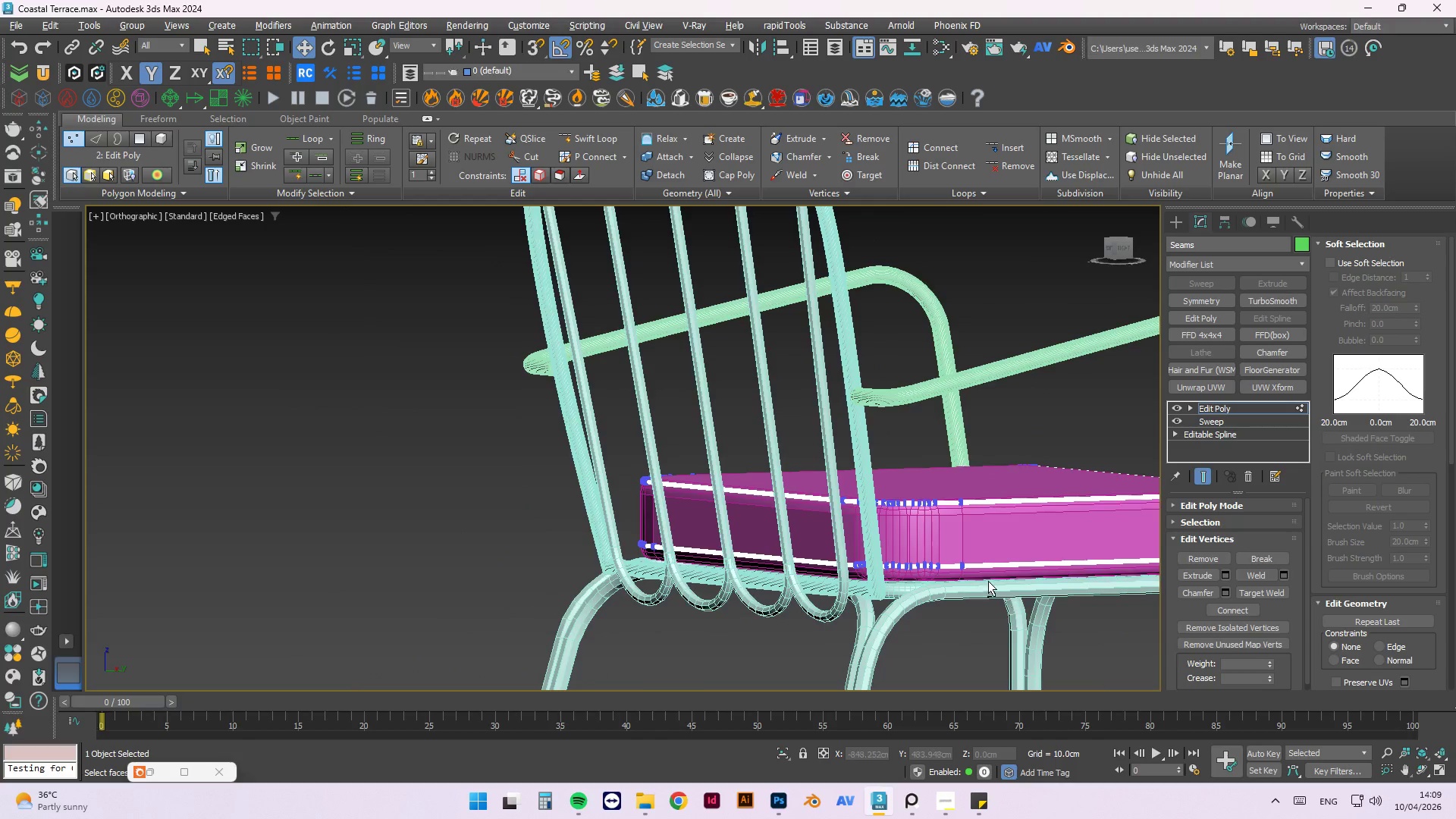 
scroll: coordinate [776, 552], scroll_direction: down, amount: 3.0
 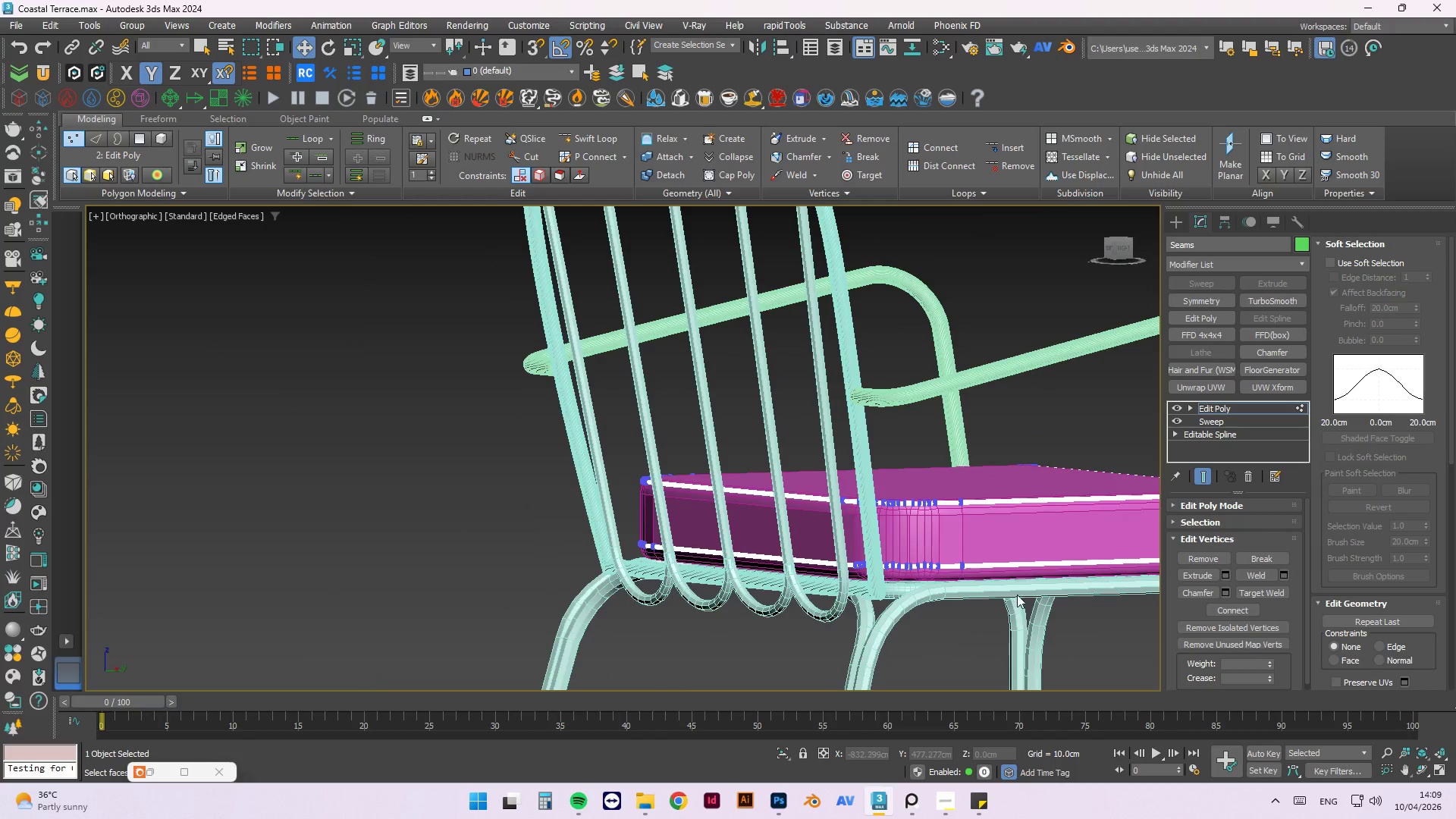 
left_click_drag(start_coordinate=[969, 475], to_coordinate=[924, 595])
 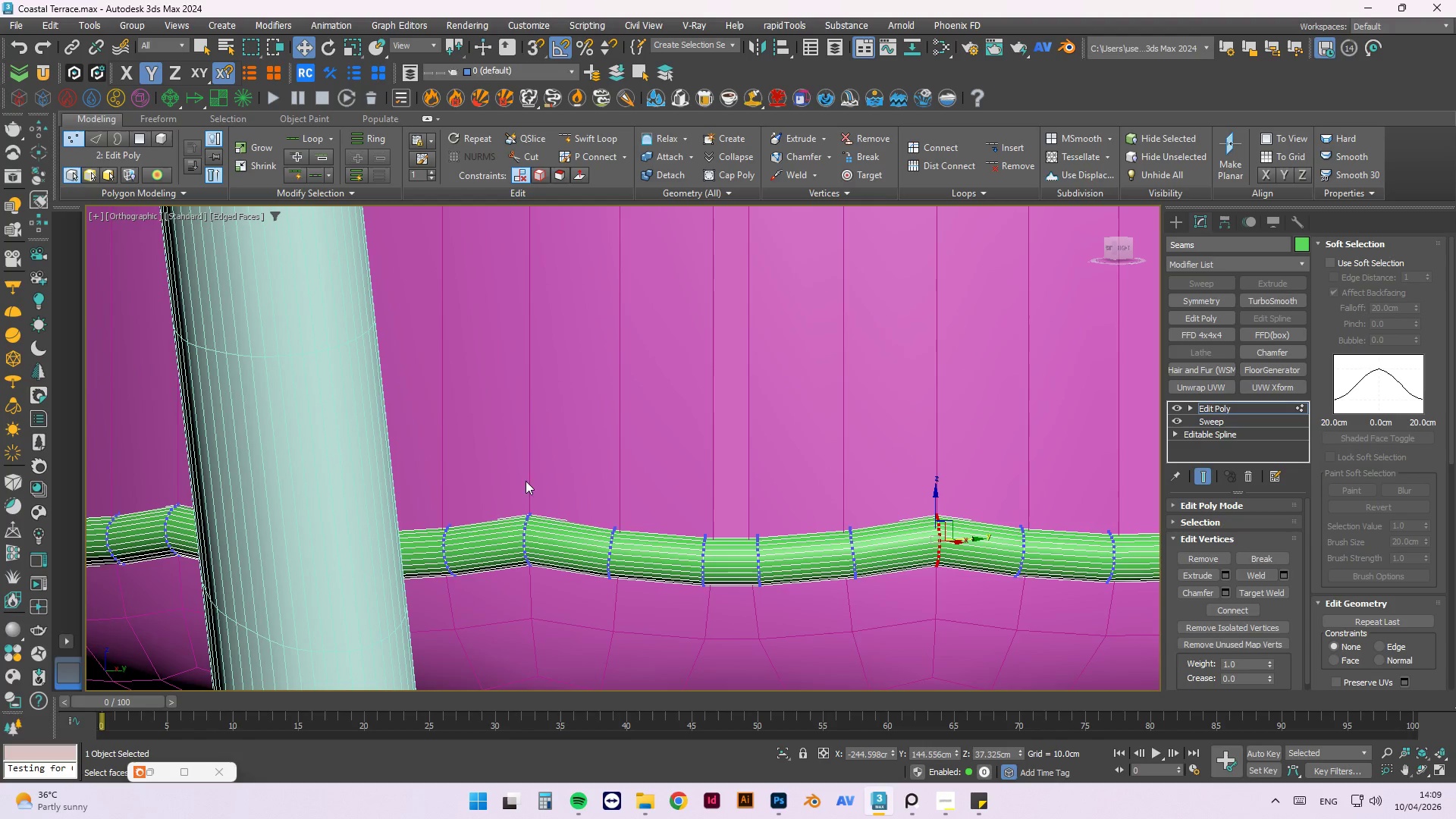 
scroll: coordinate [932, 550], scroll_direction: up, amount: 8.0
 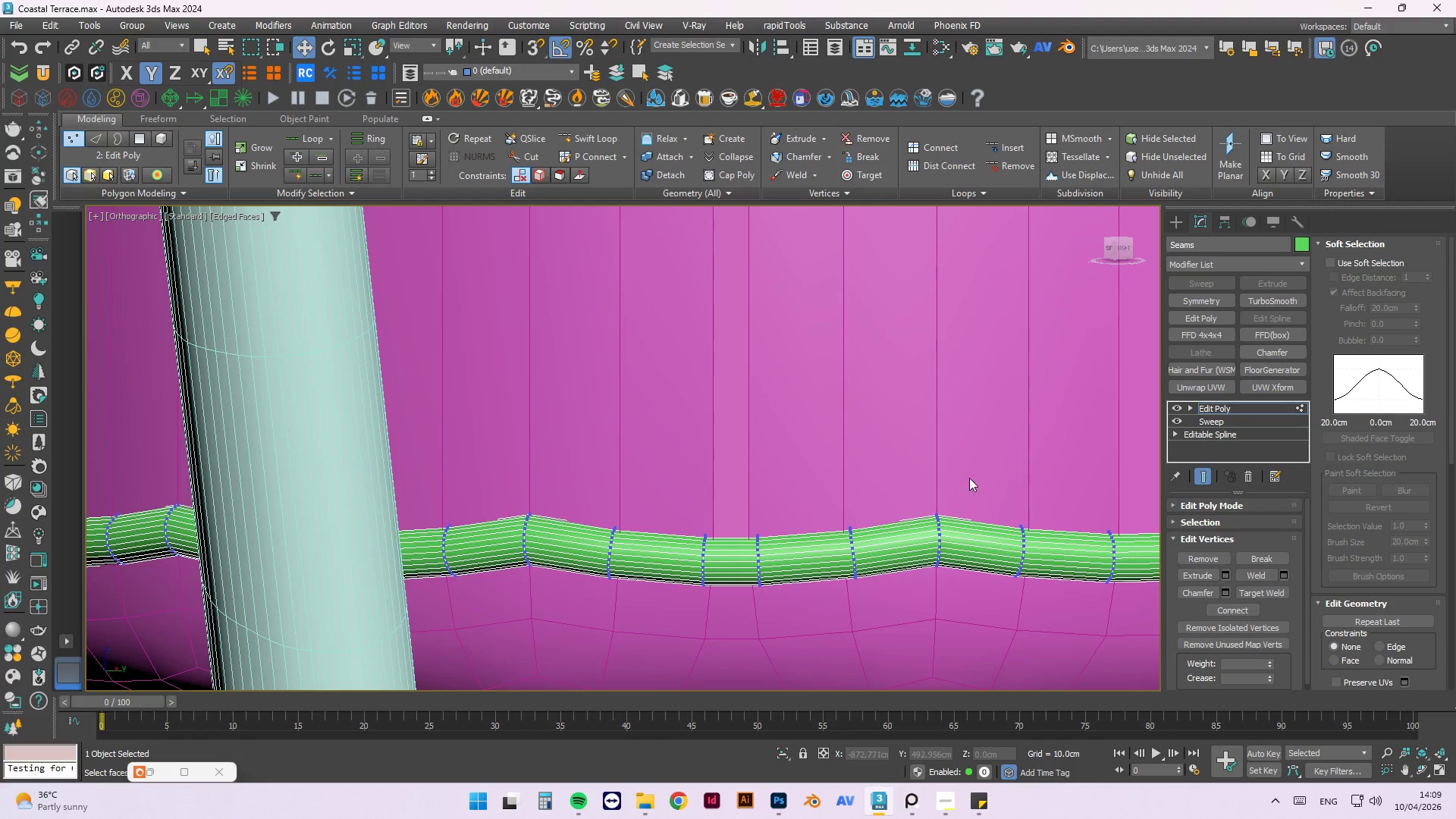 
hold_key(key=ControlLeft, duration=0.95)
left_click_drag(start_coordinate=[551, 473], to_coordinate=[519, 598])
 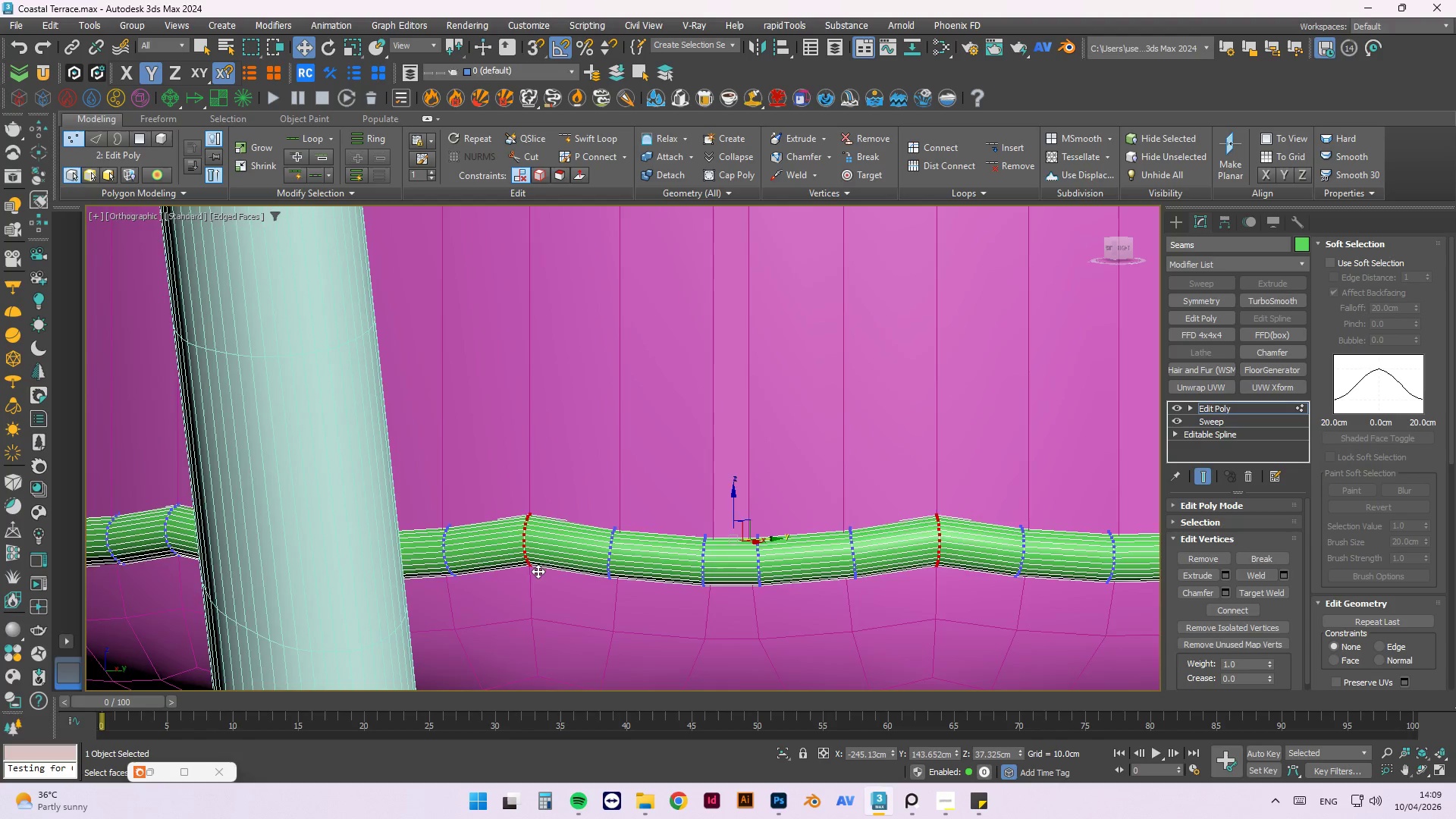 
hold_key(key=AltLeft, duration=0.69)
 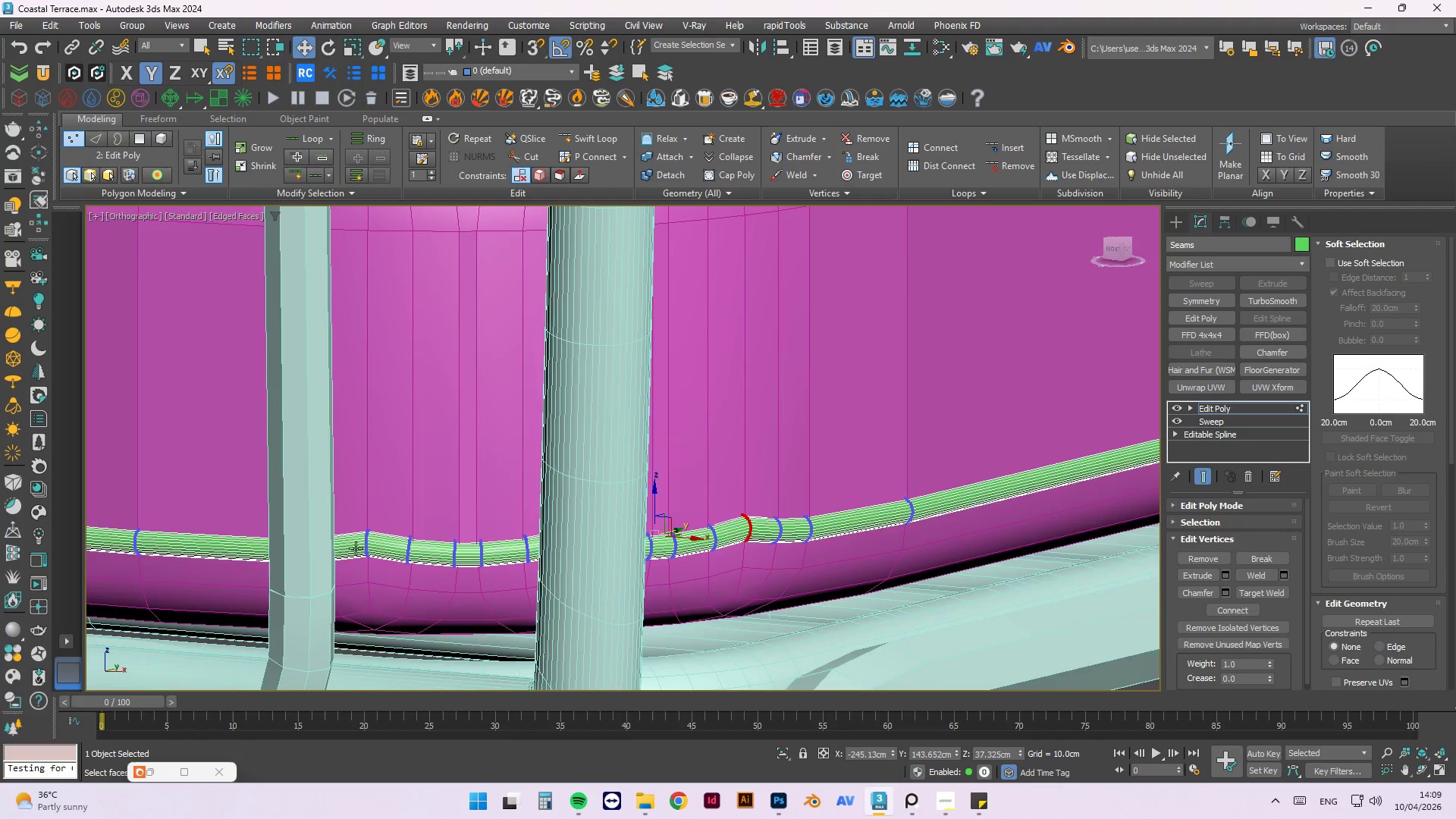 
scroll: coordinate [578, 529], scroll_direction: down, amount: 2.0
 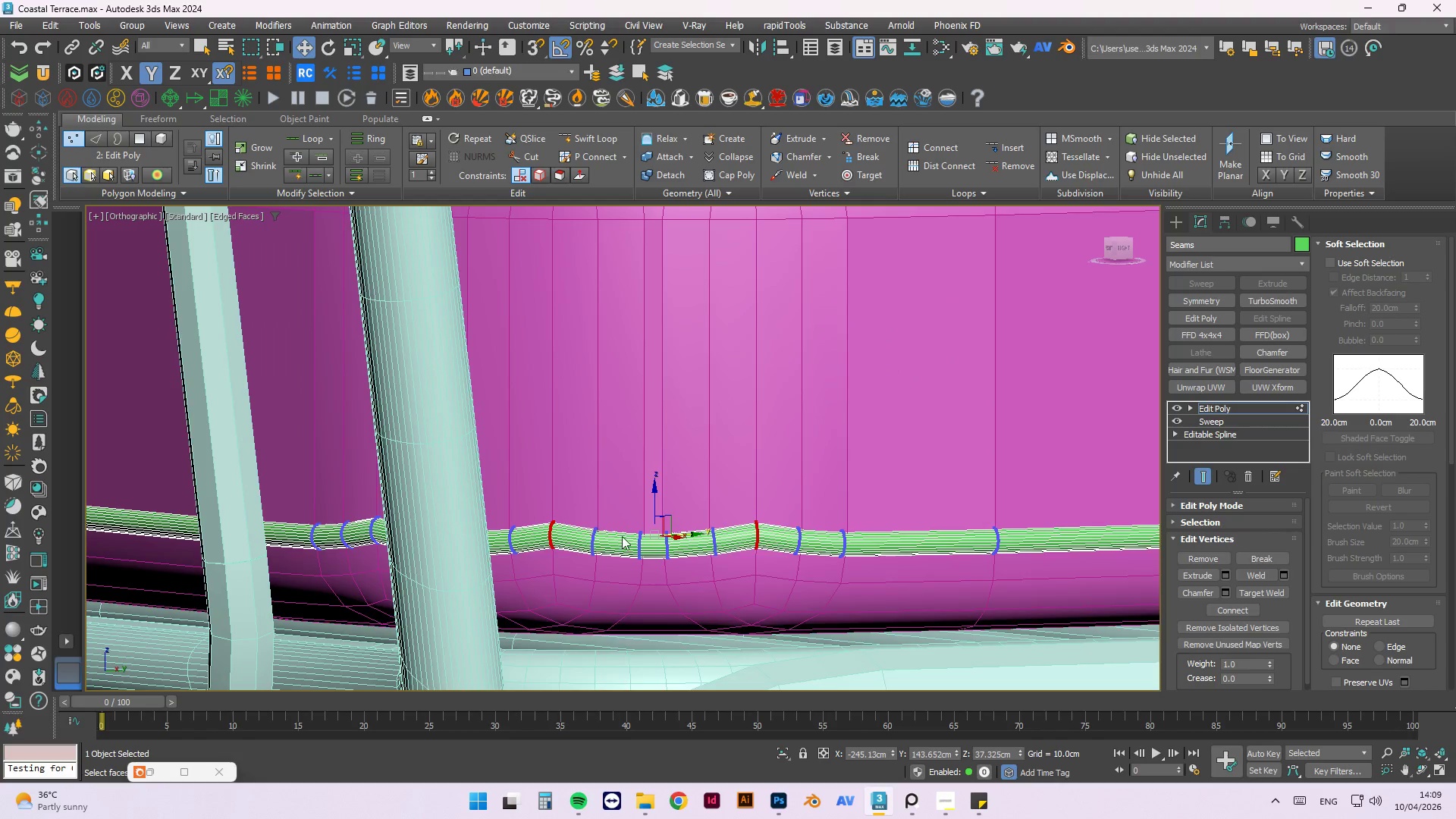 
hold_key(key=ControlLeft, duration=1.05)
 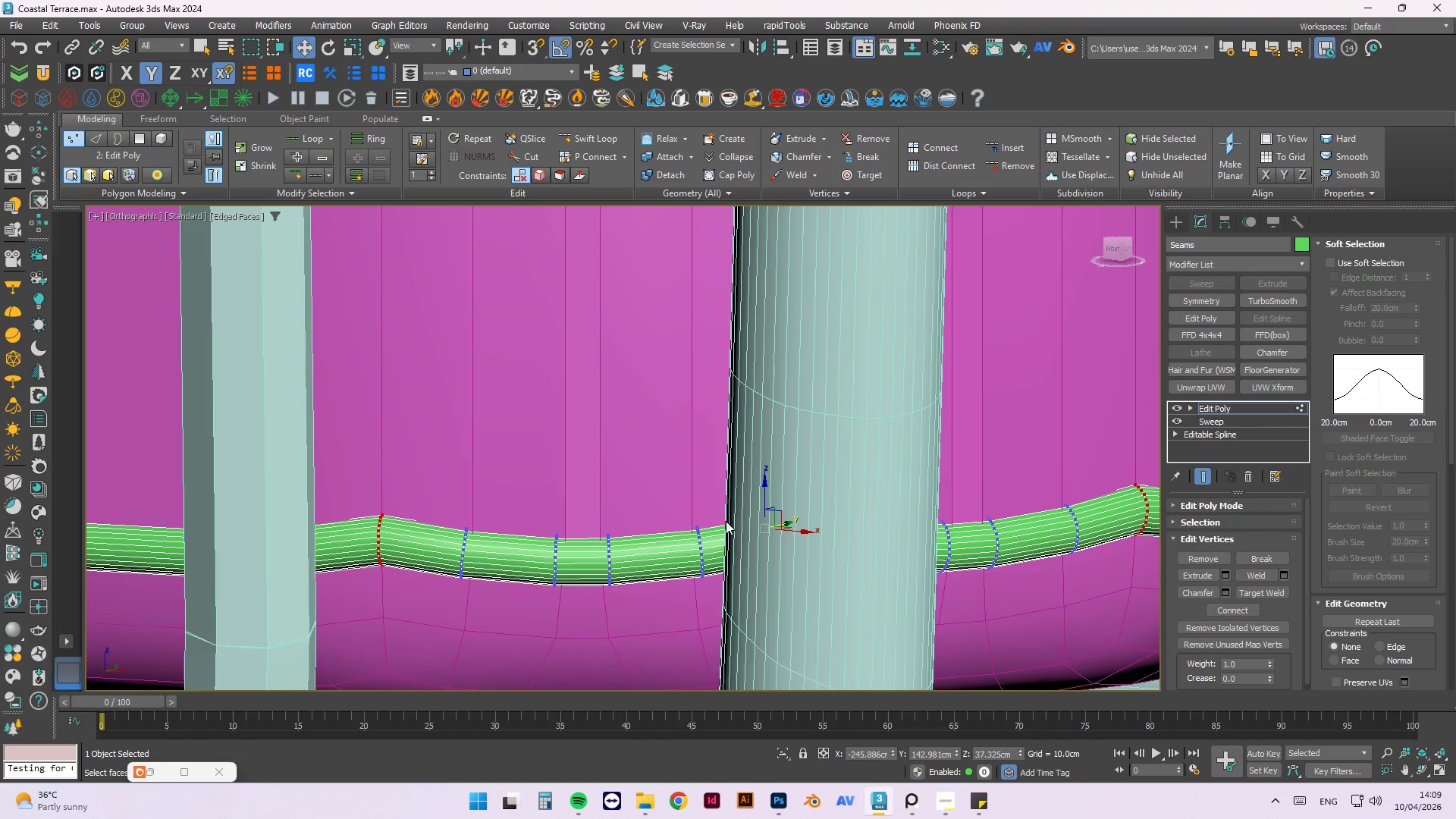 
scroll: coordinate [353, 548], scroll_direction: up, amount: 2.0
 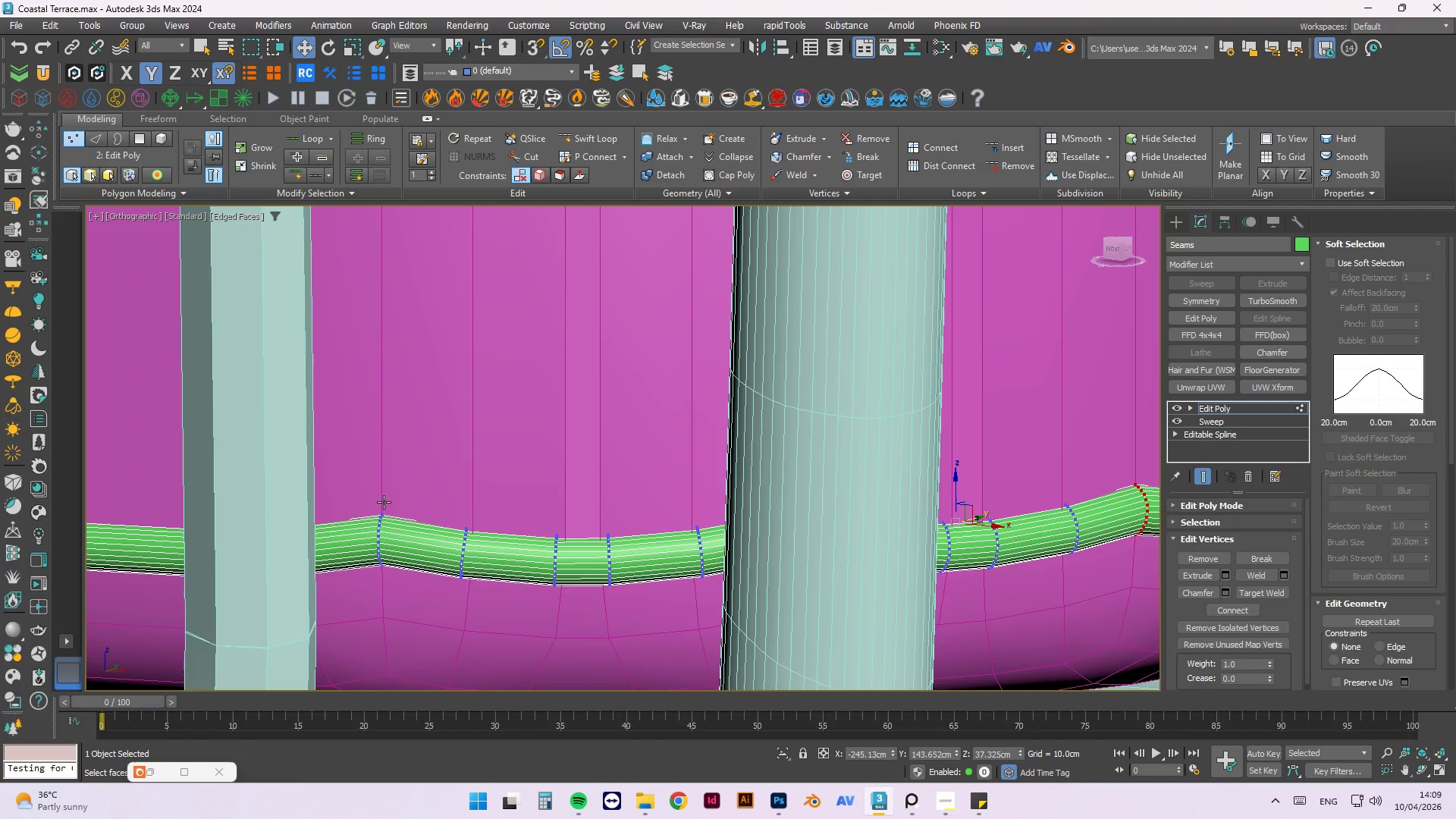 
left_click_drag(start_coordinate=[408, 474], to_coordinate=[371, 604])
 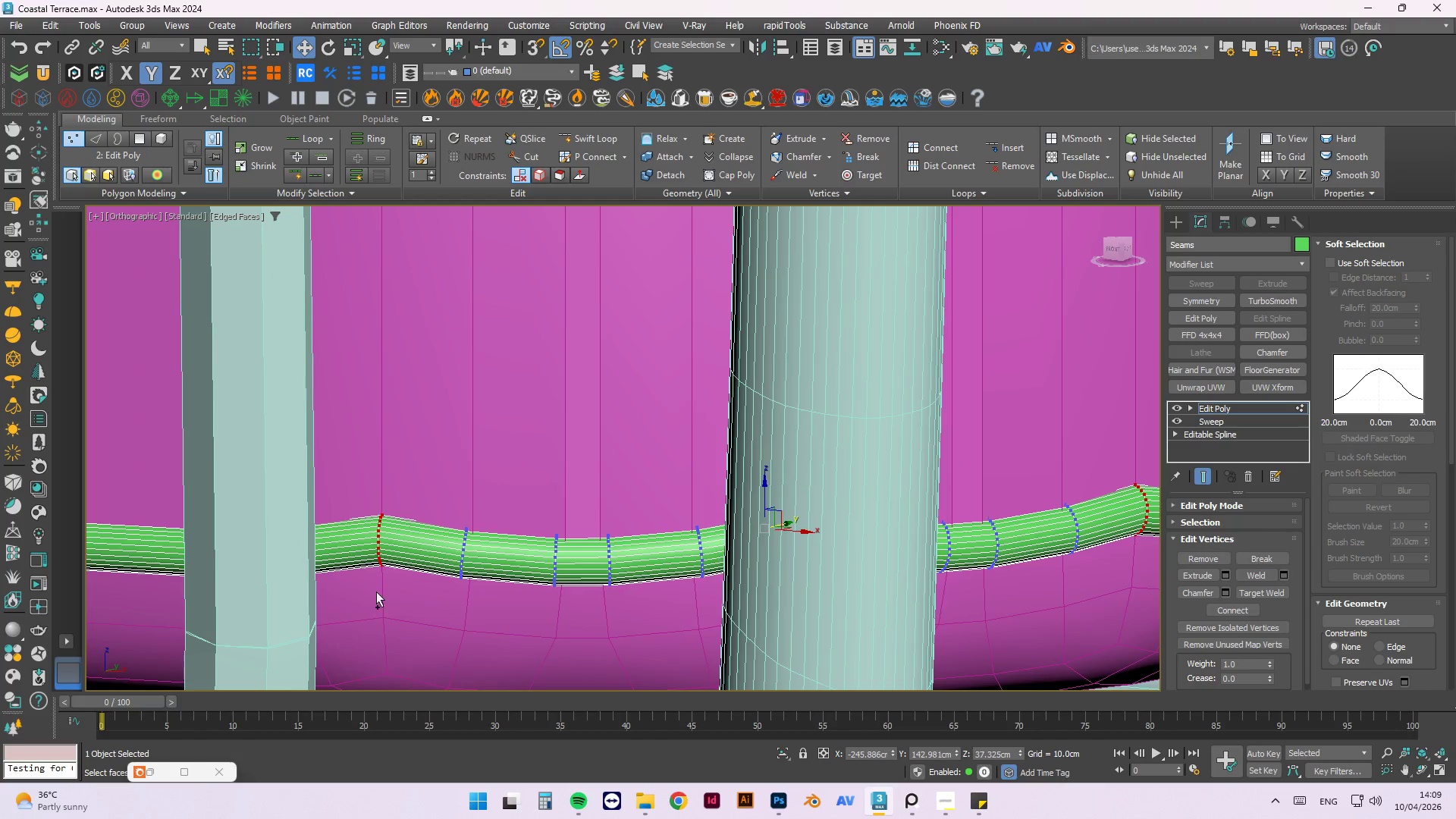 
key(Alt+AltLeft)
 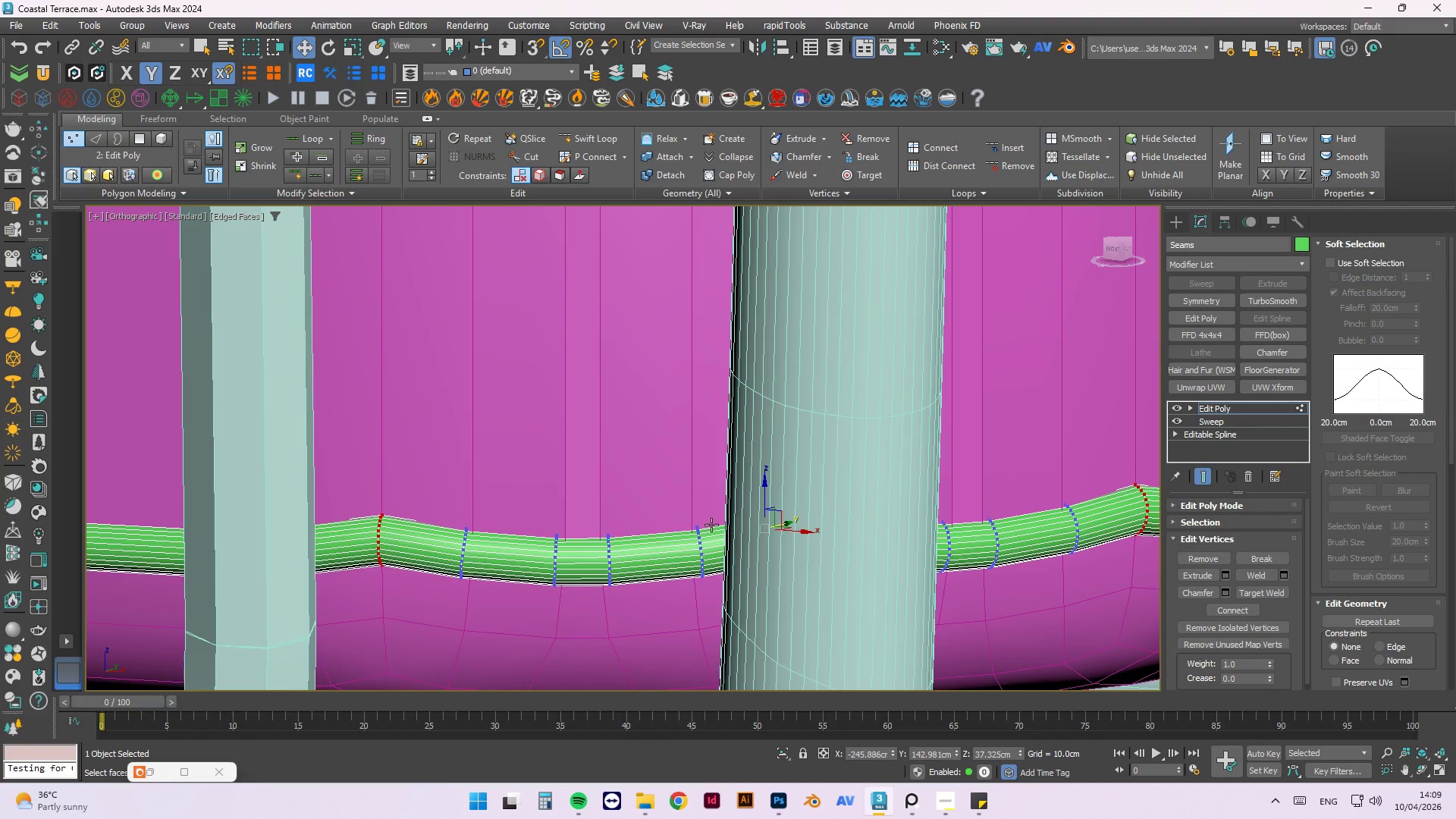 
hold_key(key=AltLeft, duration=1.5)
 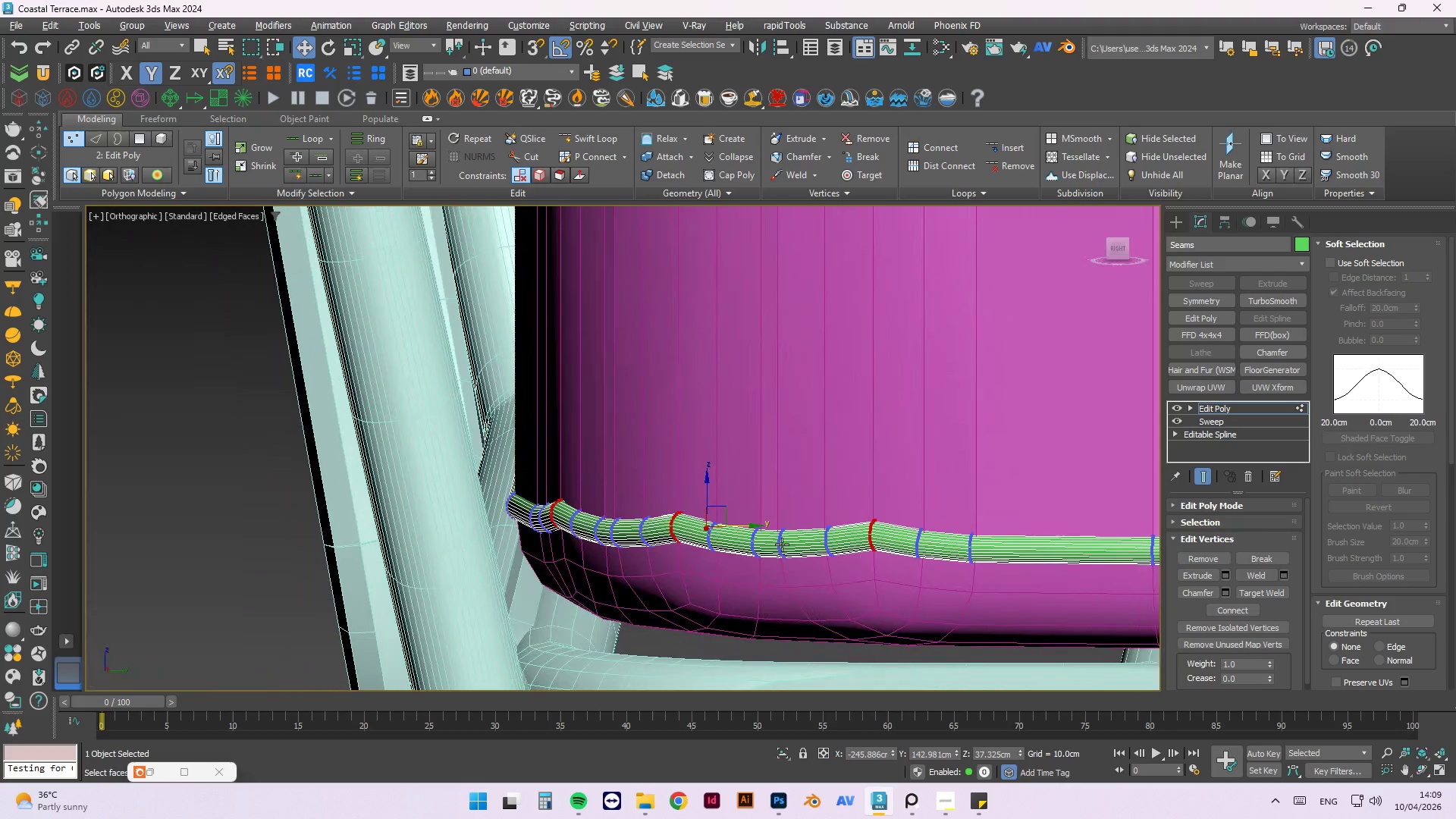 
scroll: coordinate [627, 522], scroll_direction: down, amount: 3.0
 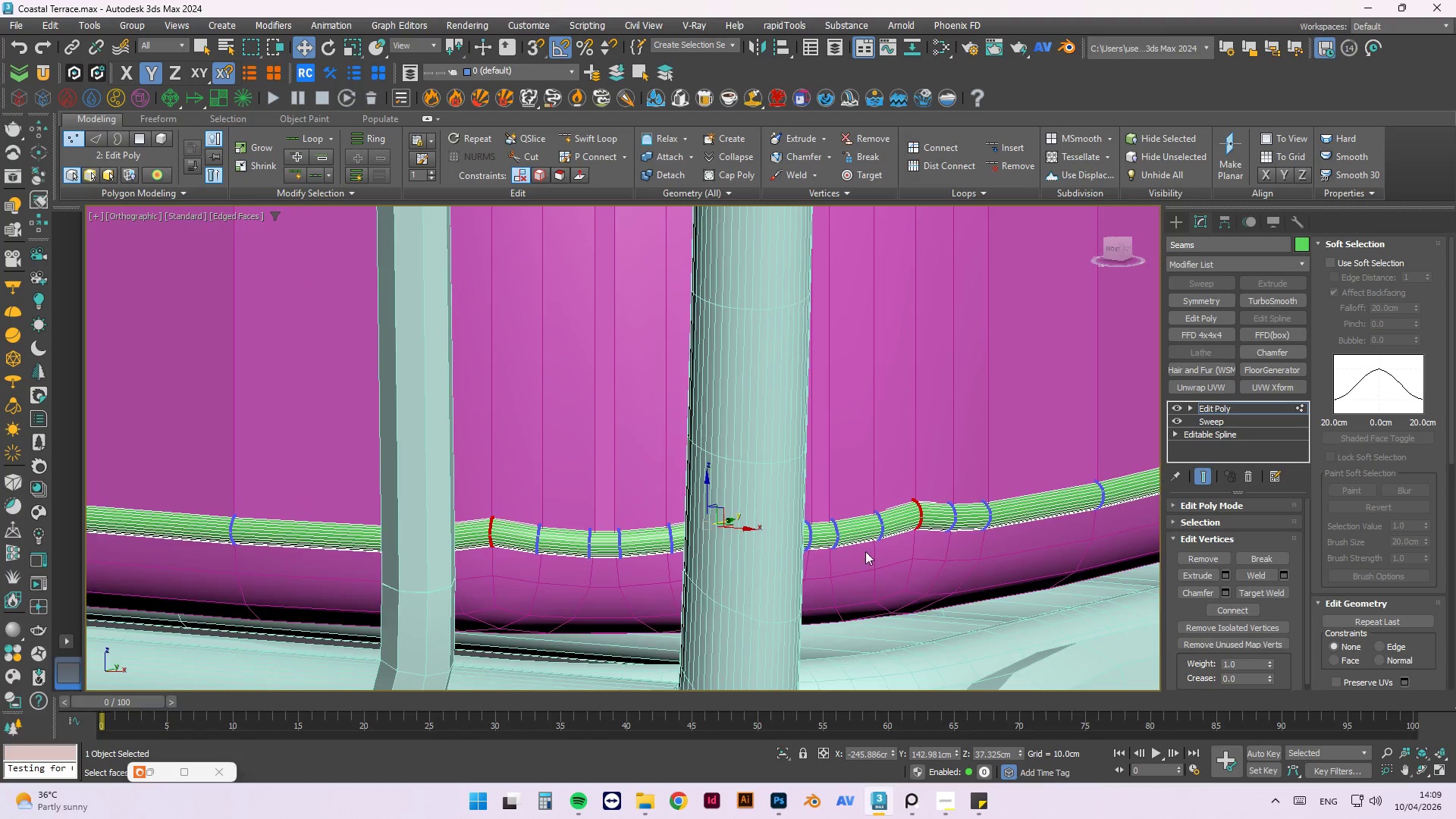 
key(Alt+AltLeft)
 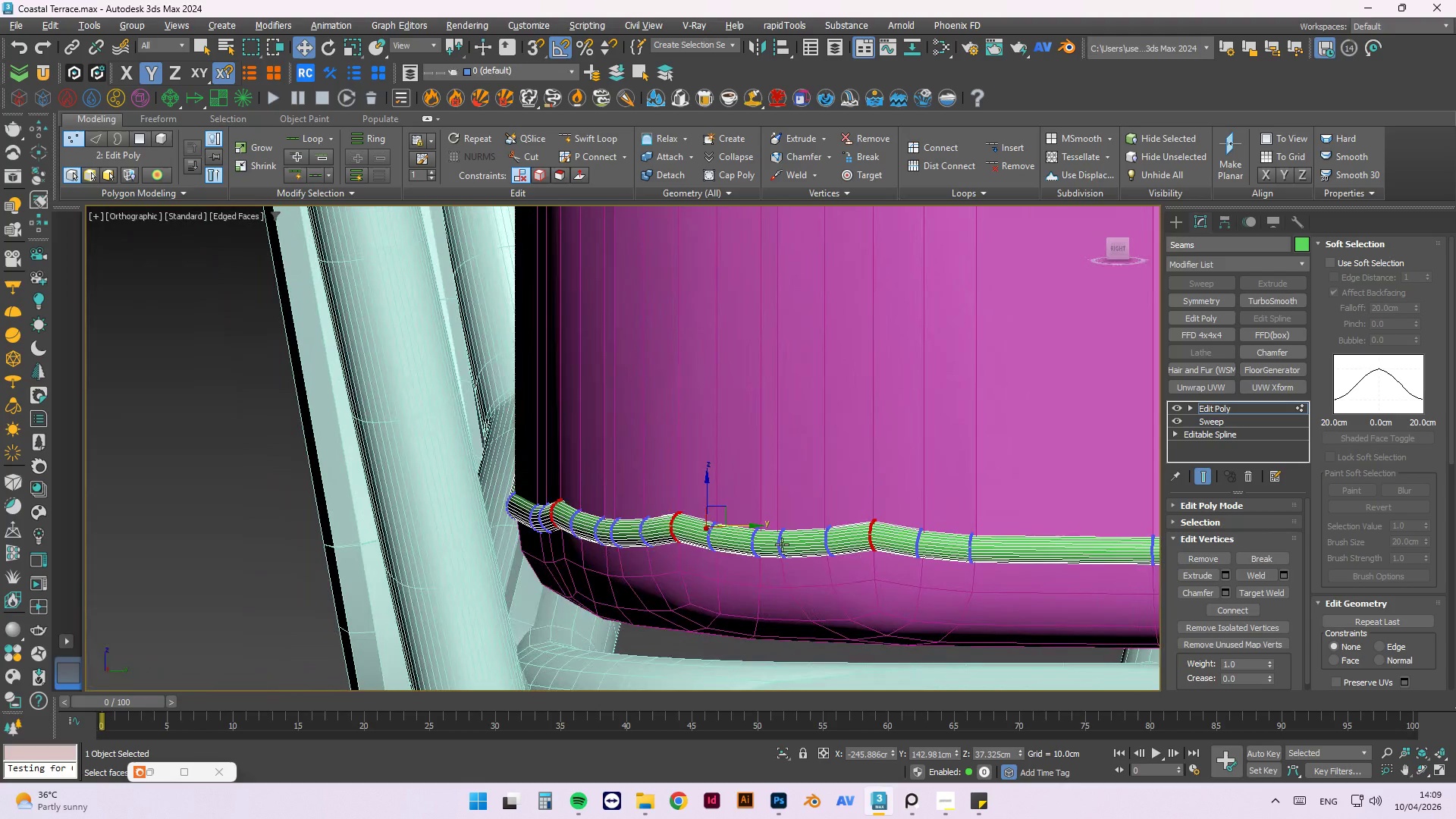 
key(Alt+AltLeft)
 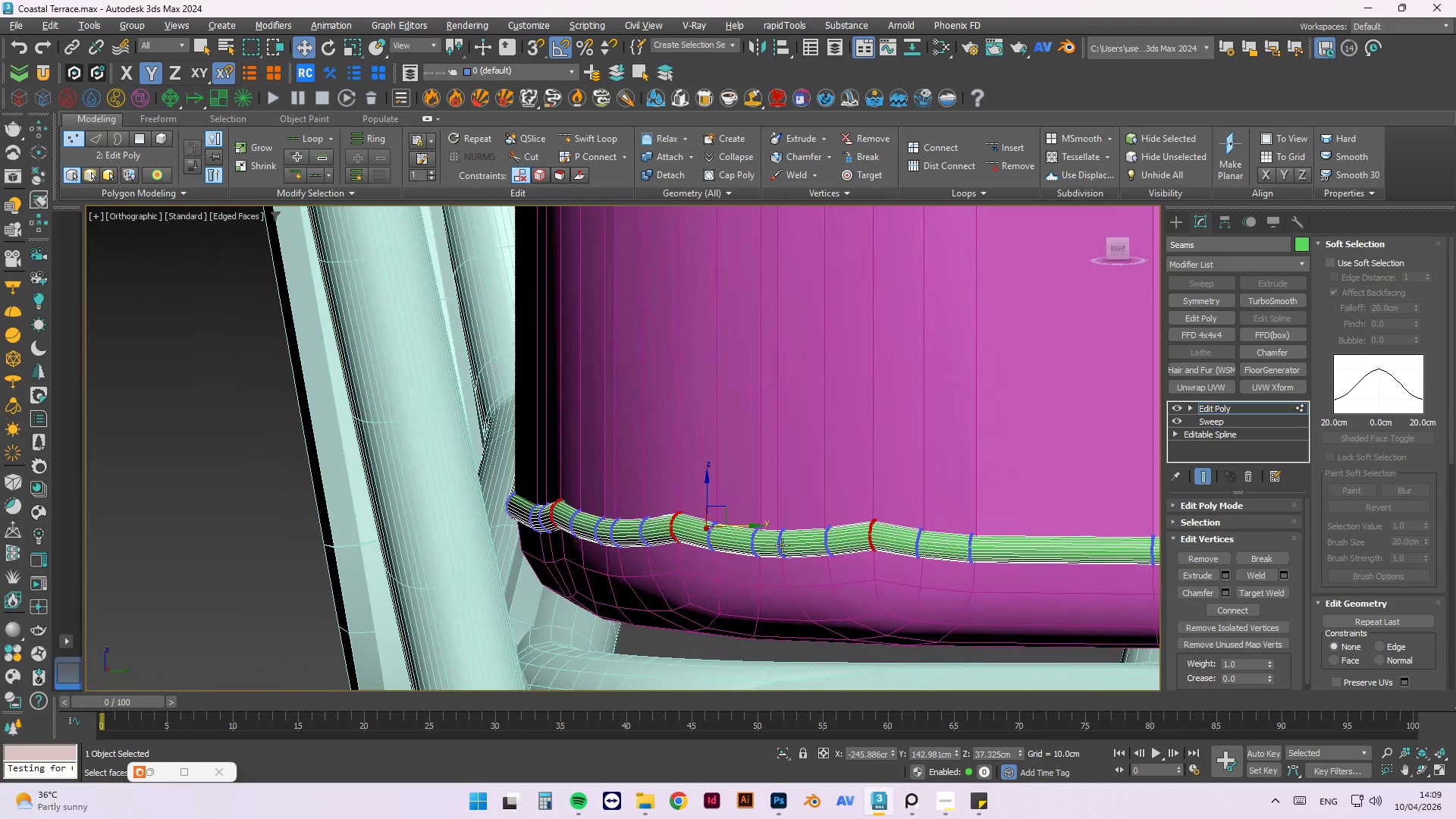 
key(Alt+AltLeft)
 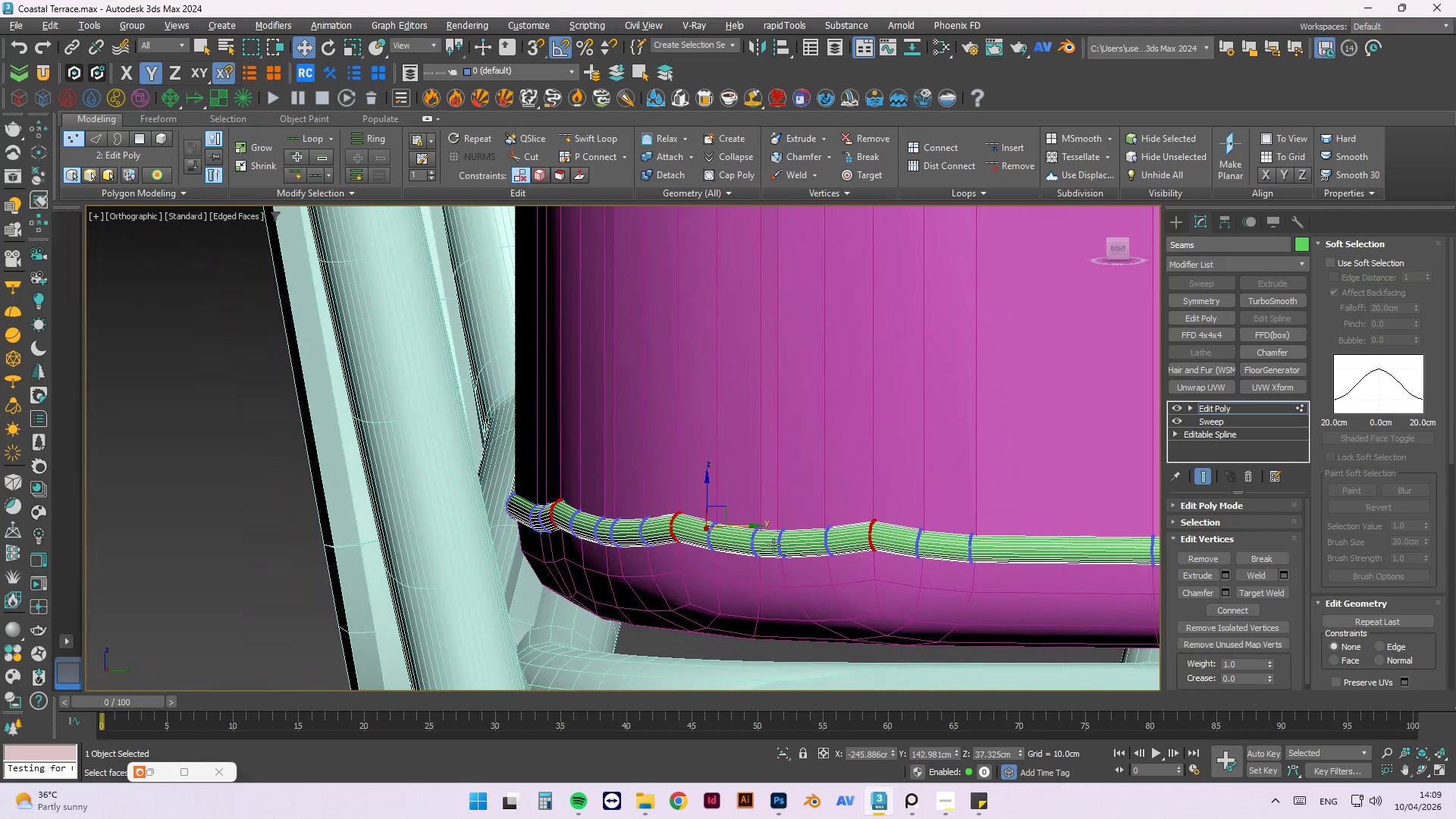 
hold_key(key=AltLeft, duration=3.12)
left_click_drag(start_coordinate=[707, 480], to_coordinate=[705, 487])
 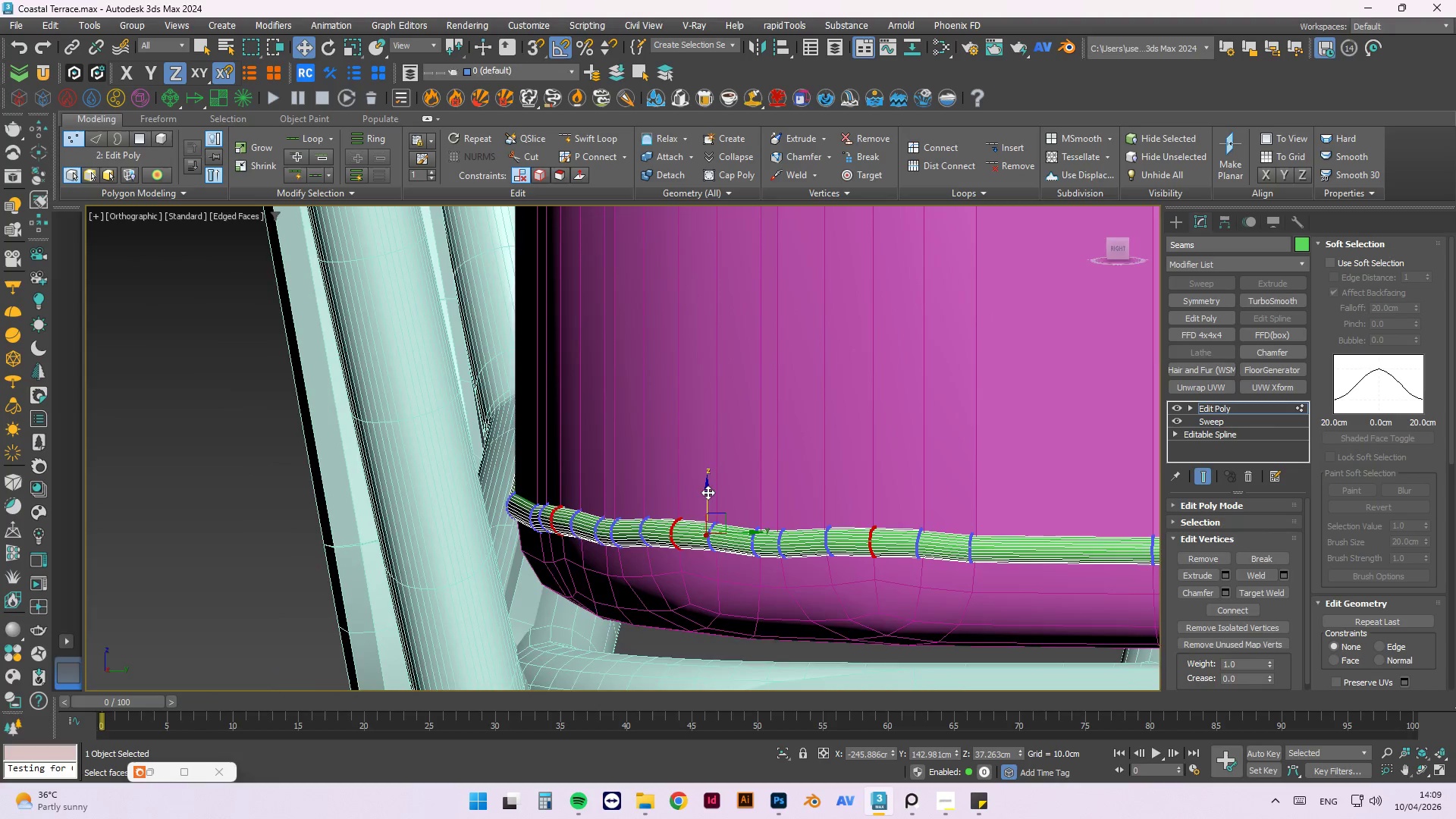 
hold_key(key=AltLeft, duration=1.53)
 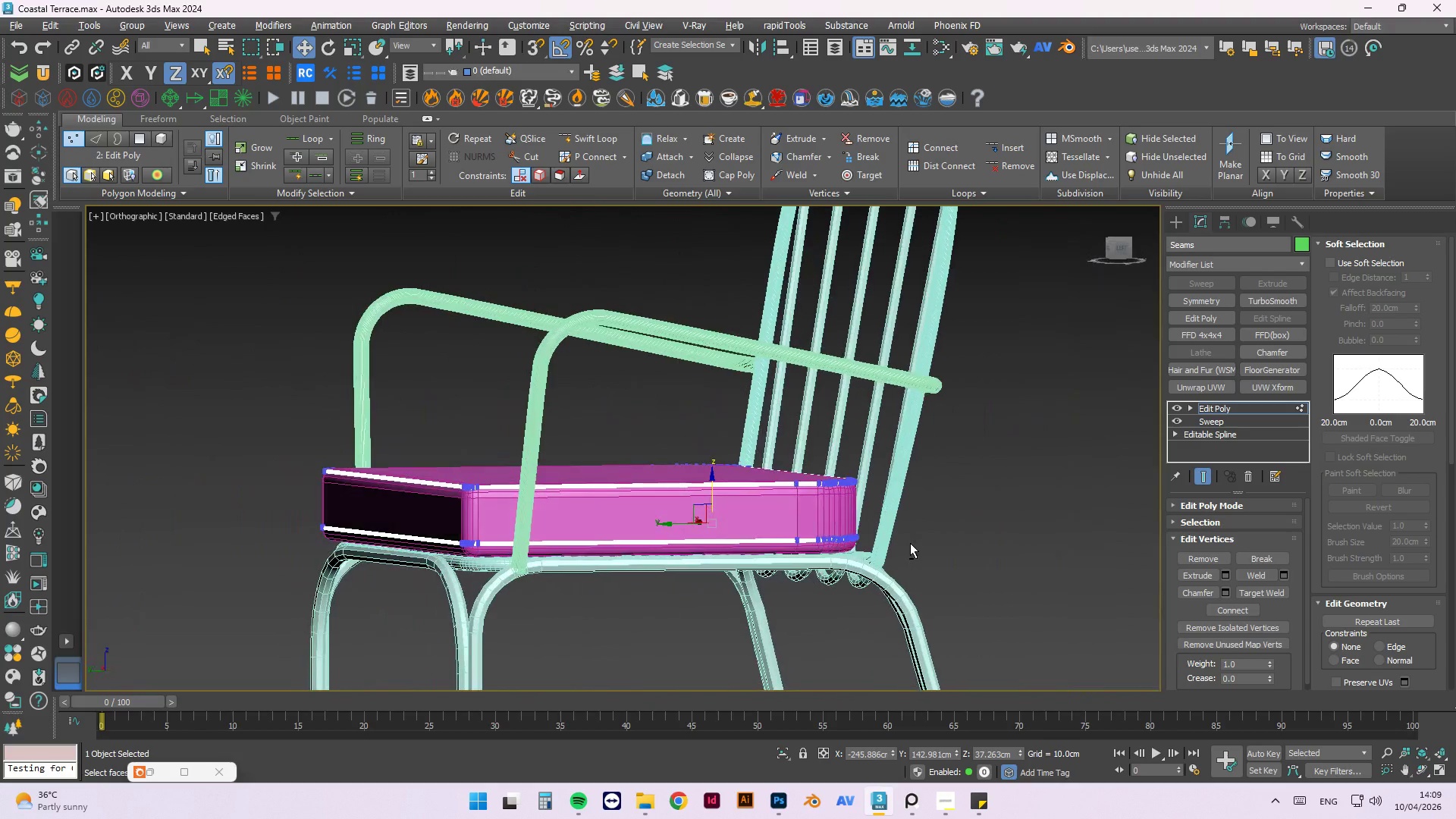 
scroll: coordinate [711, 529], scroll_direction: down, amount: 6.0
 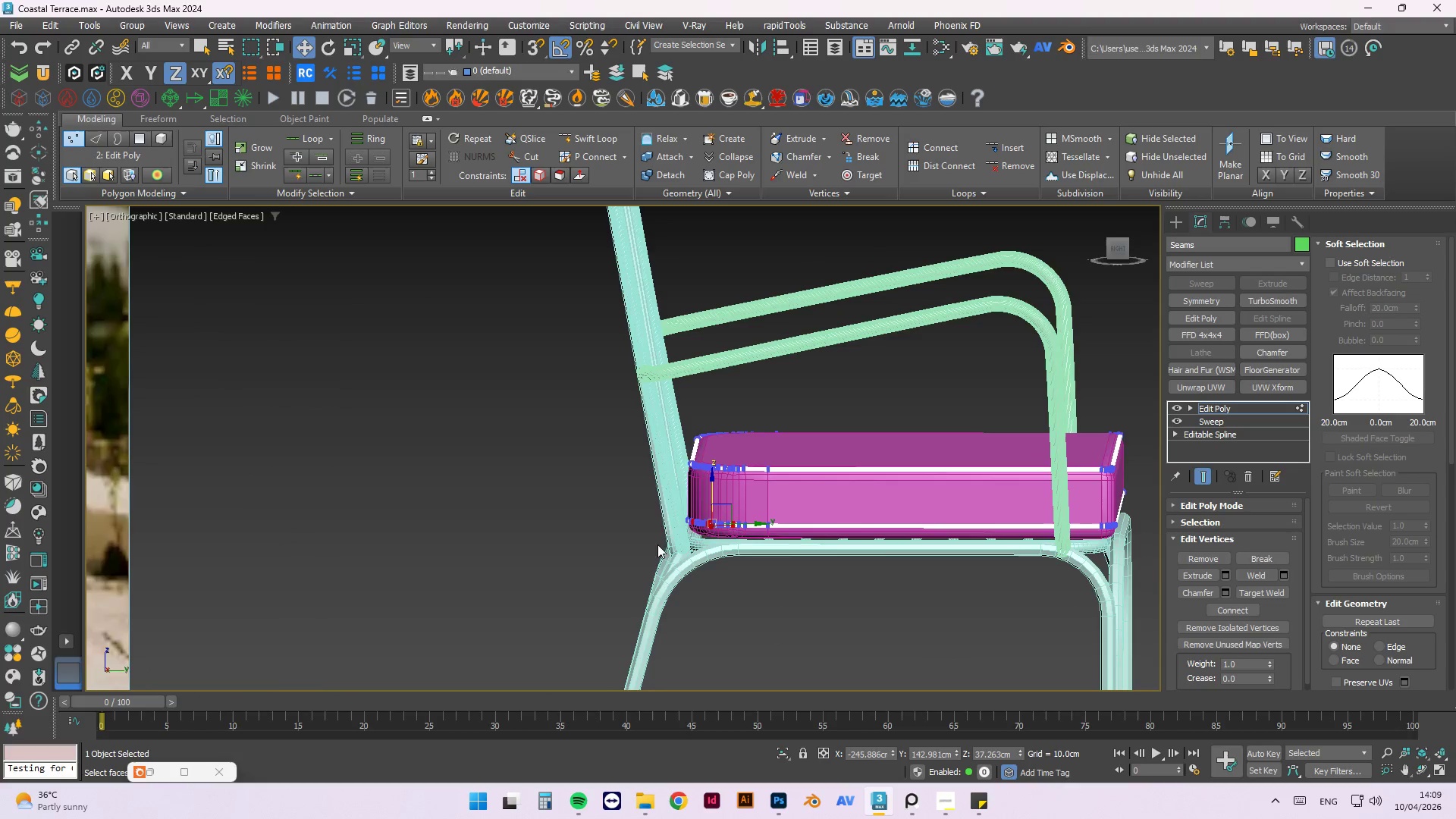 
hold_key(key=AltLeft, duration=1.3)
 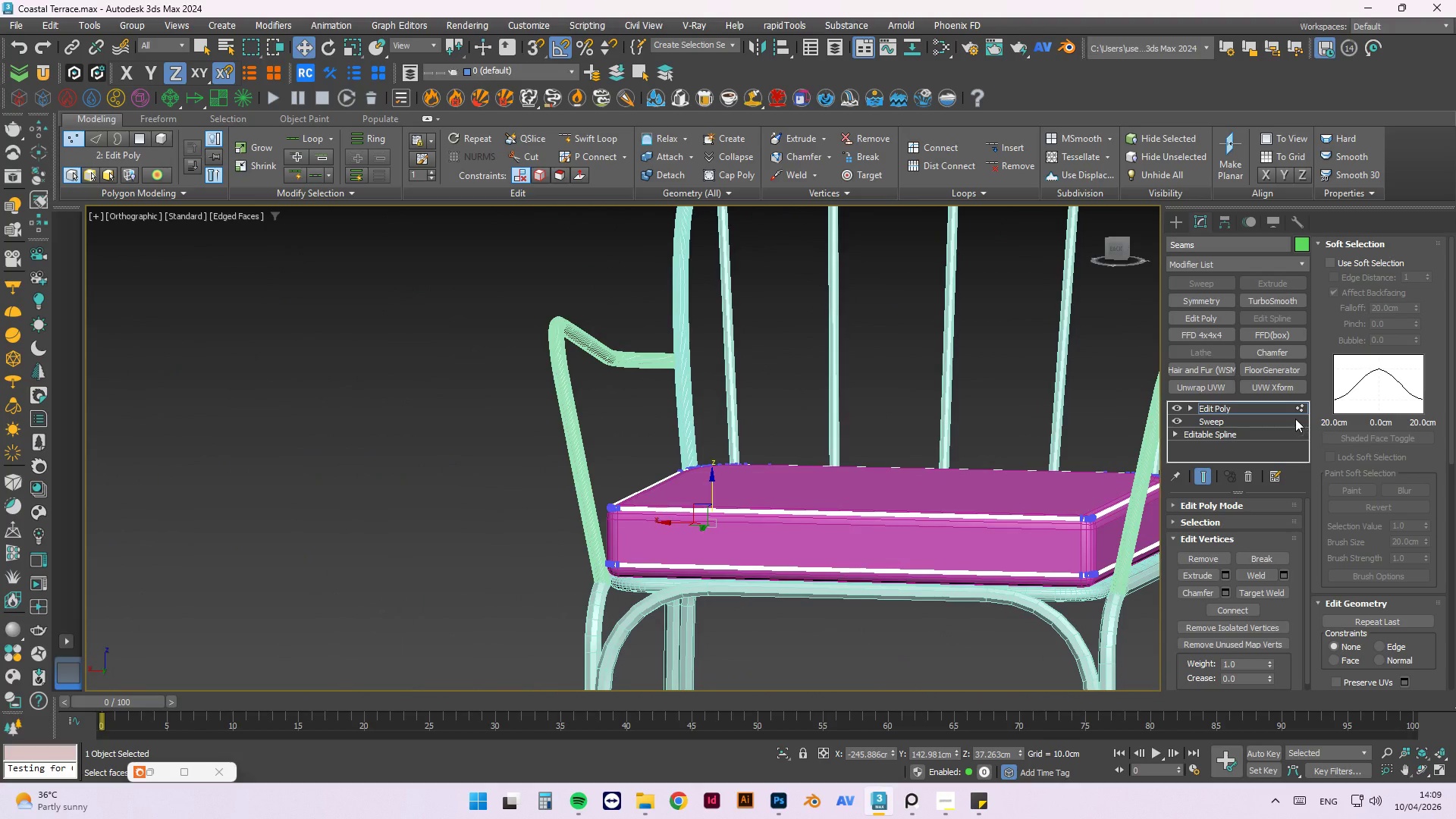 
left_click([1295, 409])
 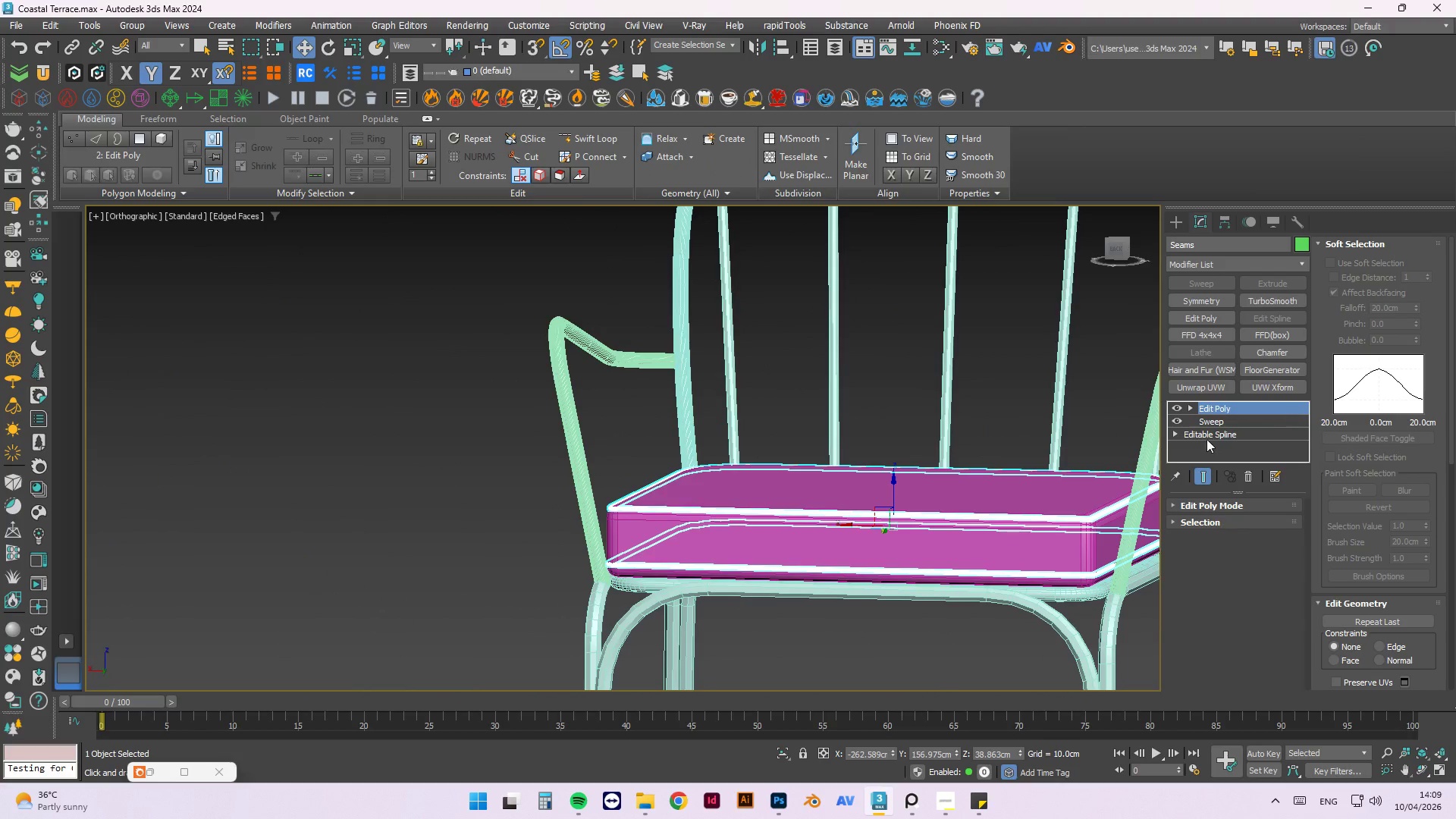 
scroll: coordinate [913, 514], scroll_direction: up, amount: 1.0
 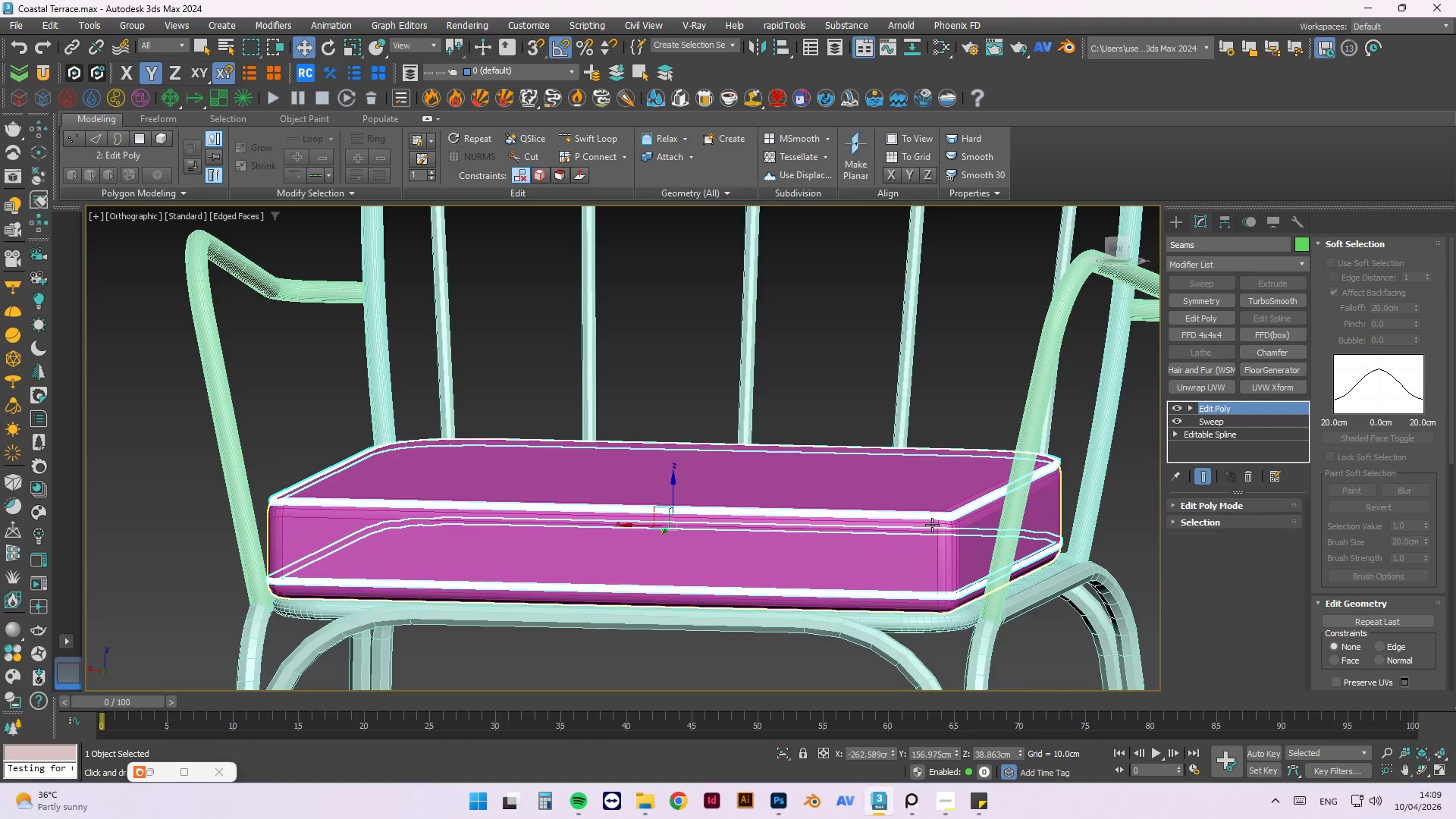 
hold_key(key=AltLeft, duration=1.31)
 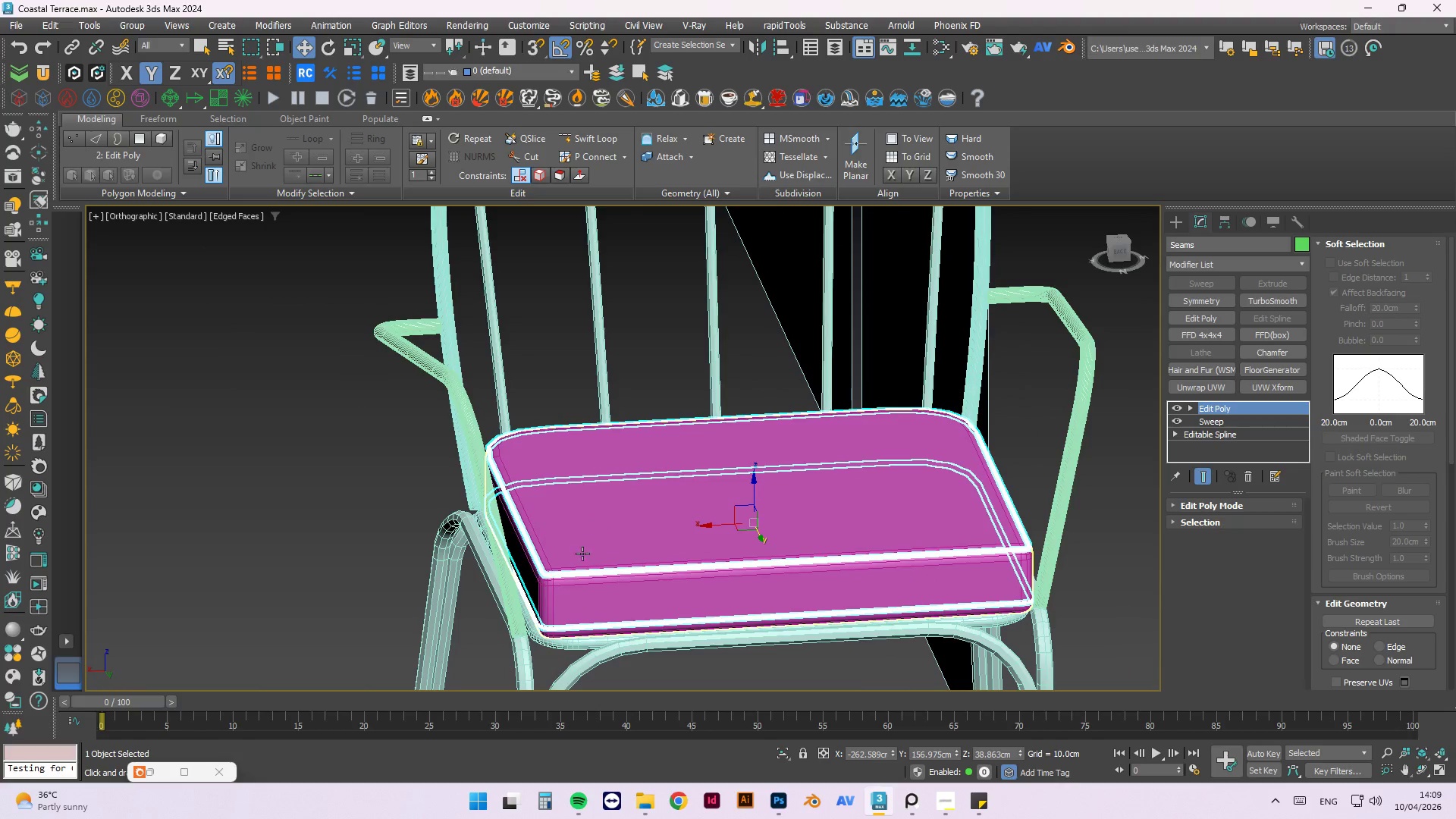 
scroll: coordinate [942, 519], scroll_direction: down, amount: 1.0
 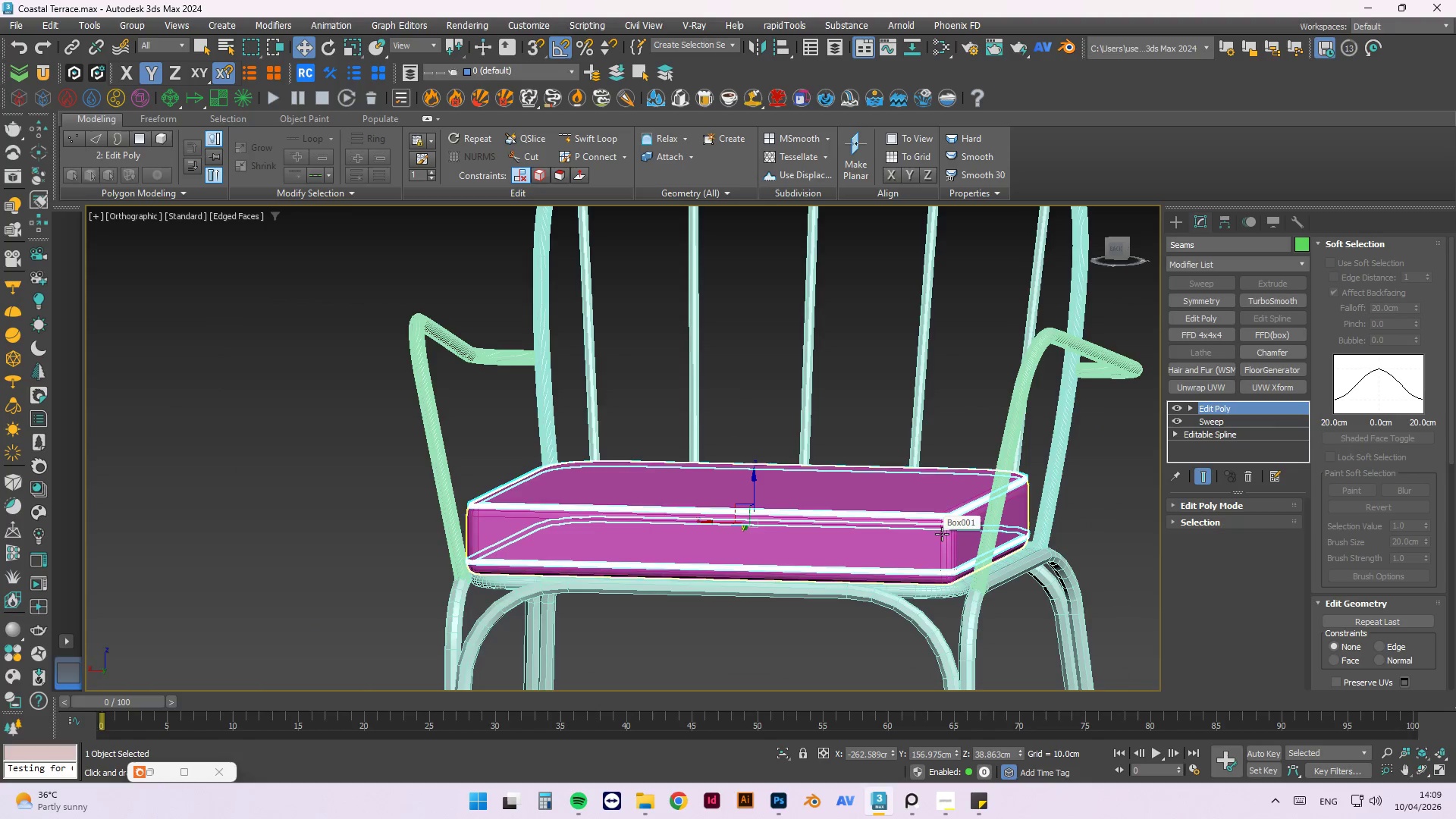 
scroll: coordinate [589, 510], scroll_direction: up, amount: 4.0
 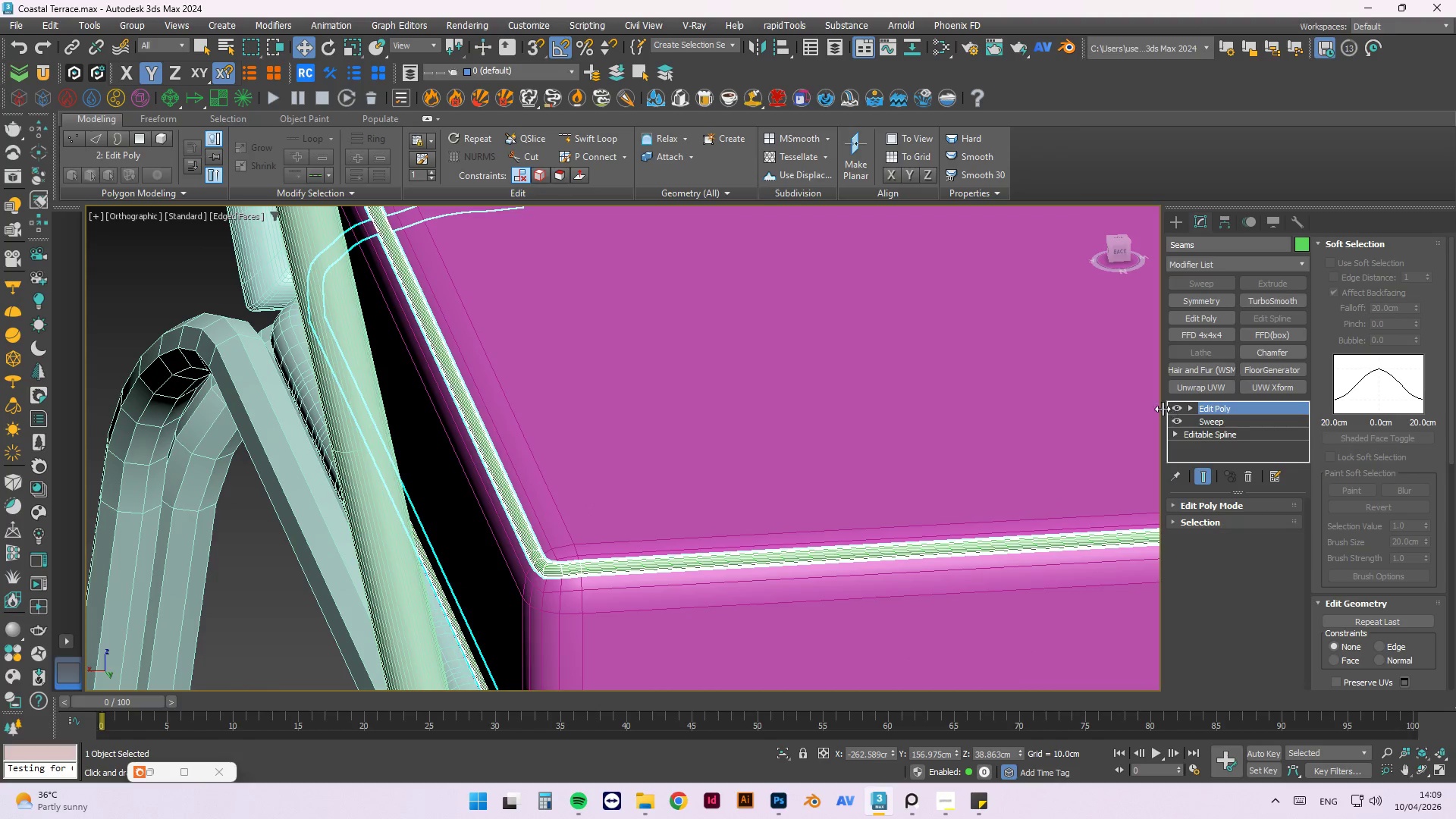 
key(1)
 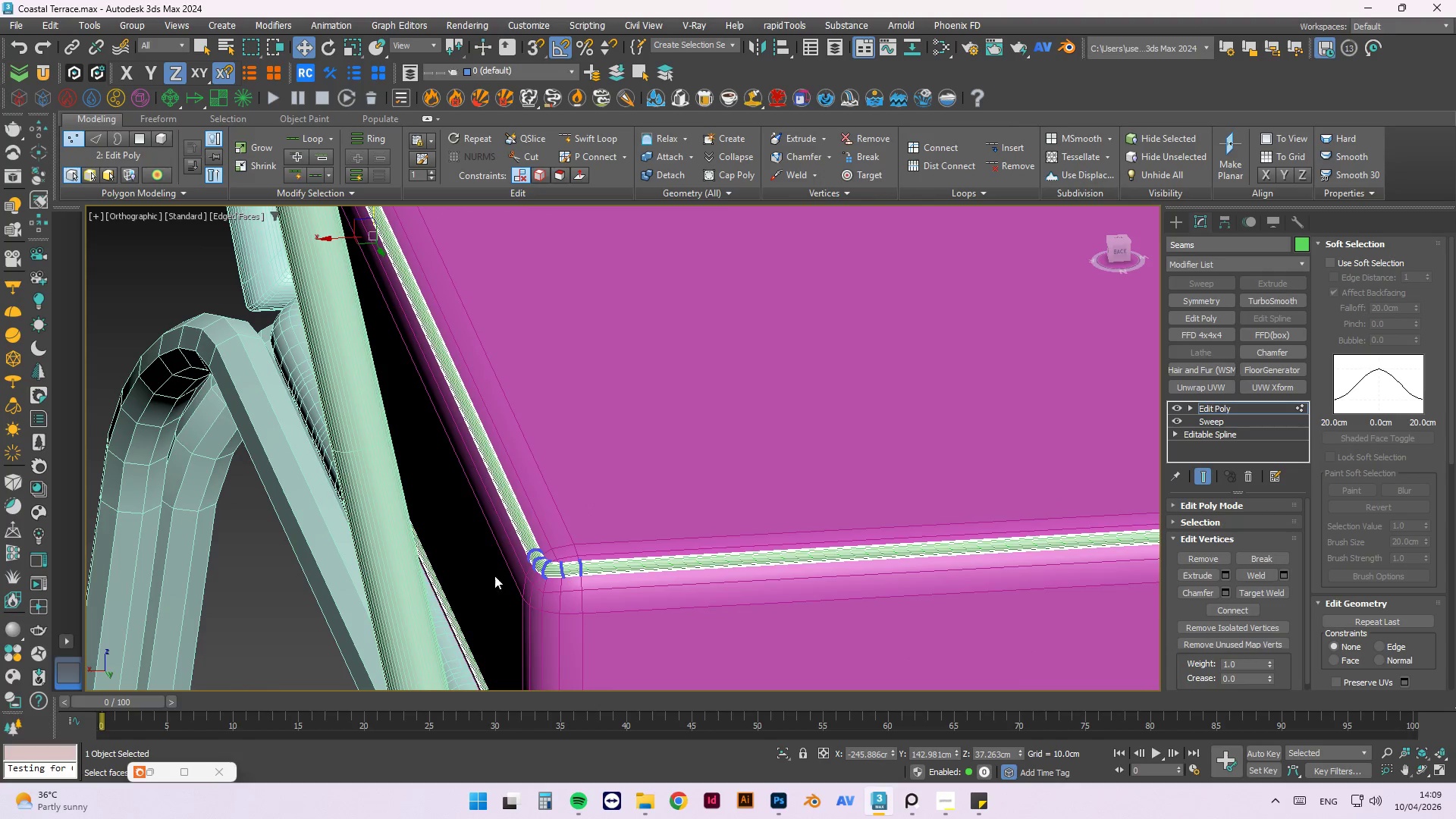 
left_click_drag(start_coordinate=[651, 510], to_coordinate=[585, 607])
 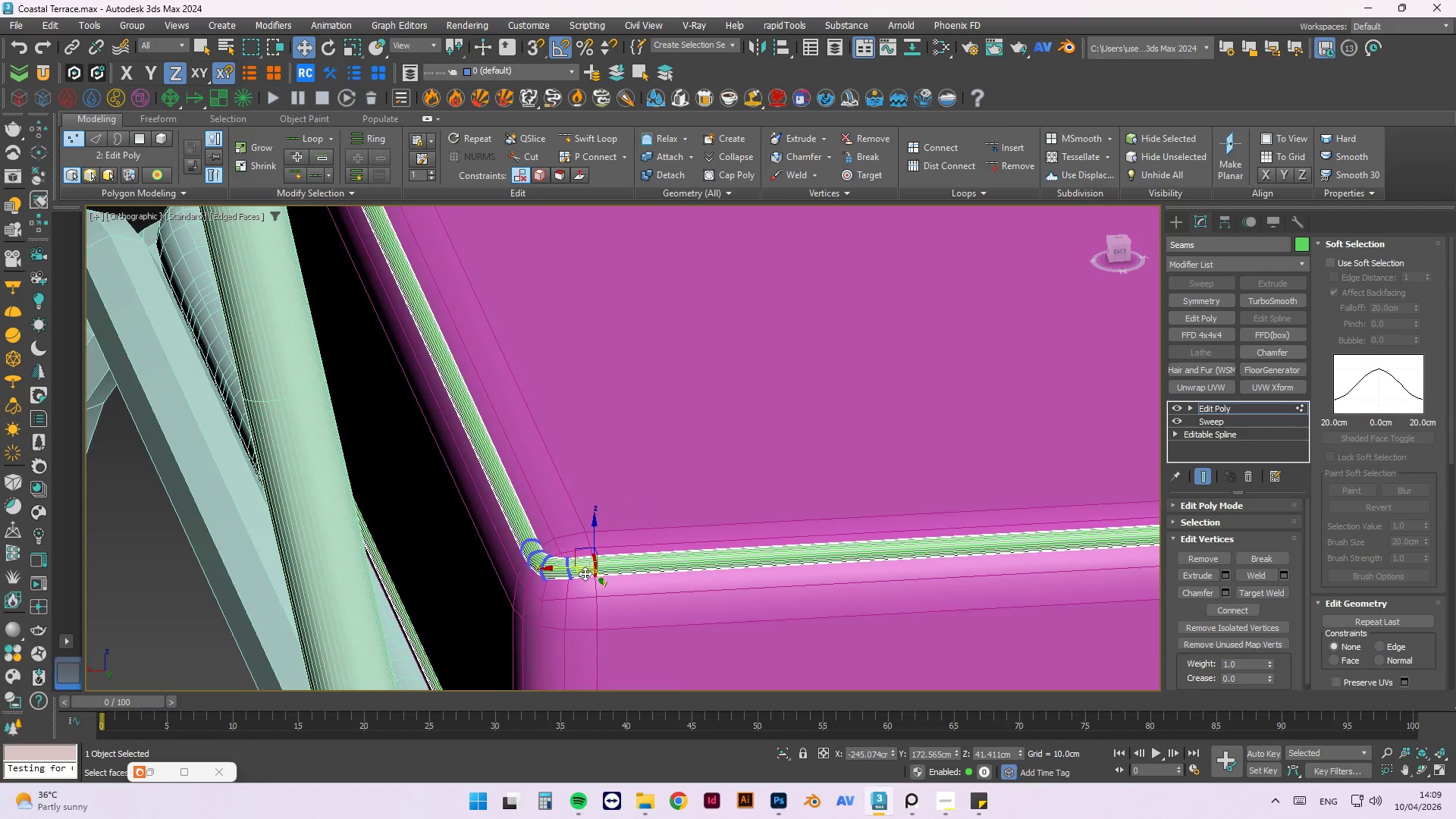 
scroll: coordinate [585, 573], scroll_direction: up, amount: 4.0
 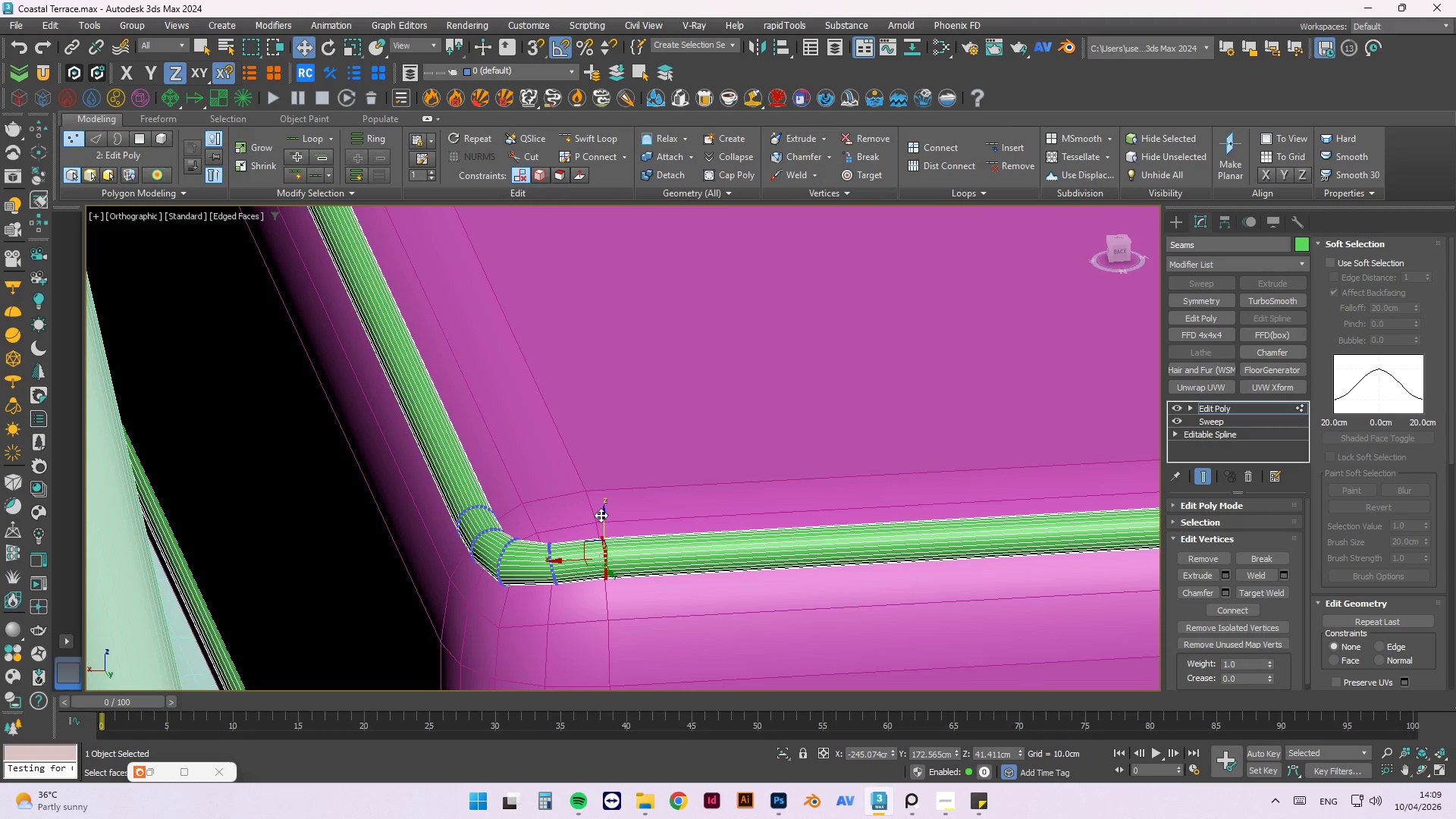 
left_click_drag(start_coordinate=[601, 514], to_coordinate=[607, 522])
 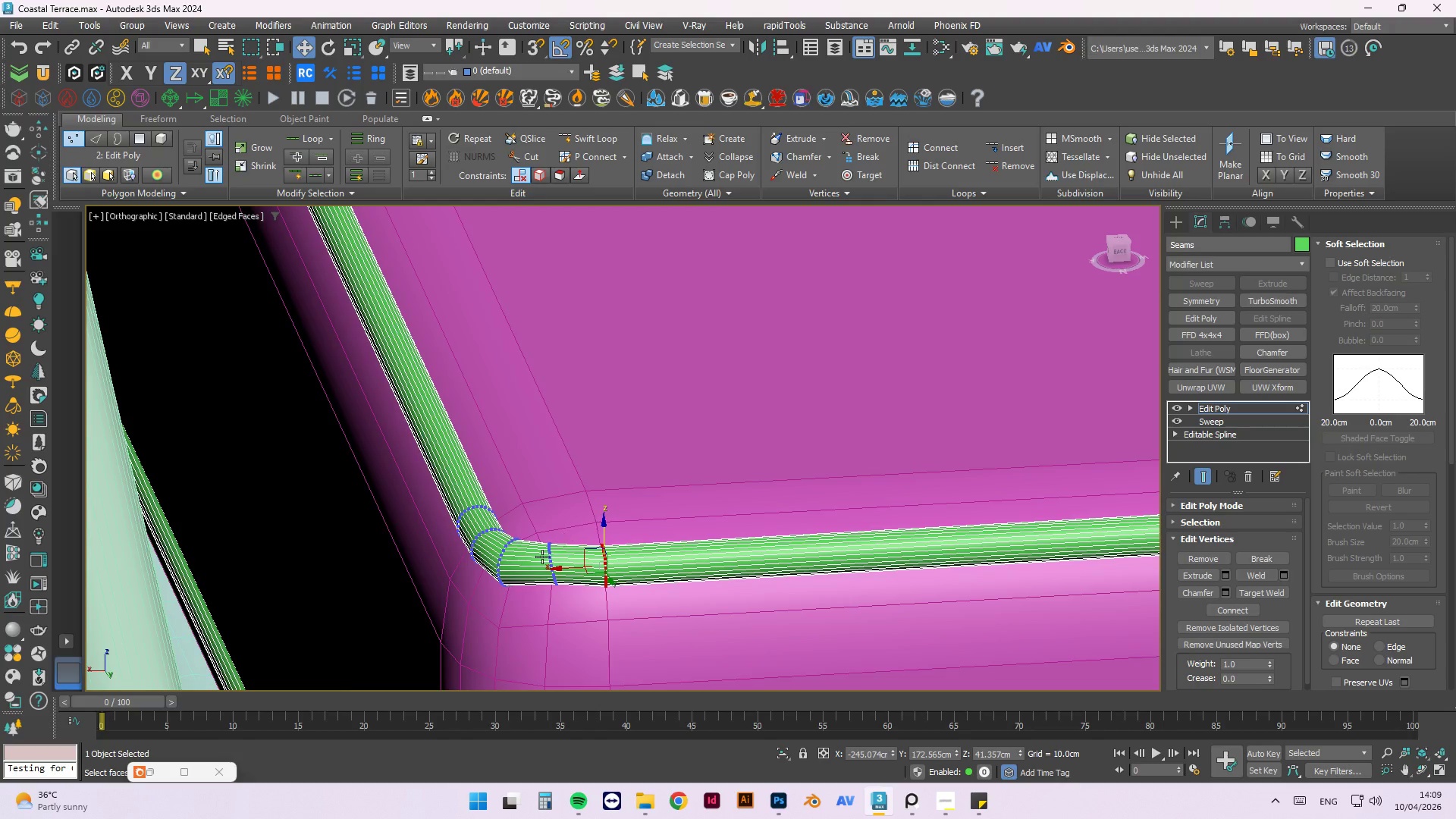 
hold_key(key=AltLeft, duration=0.64)
 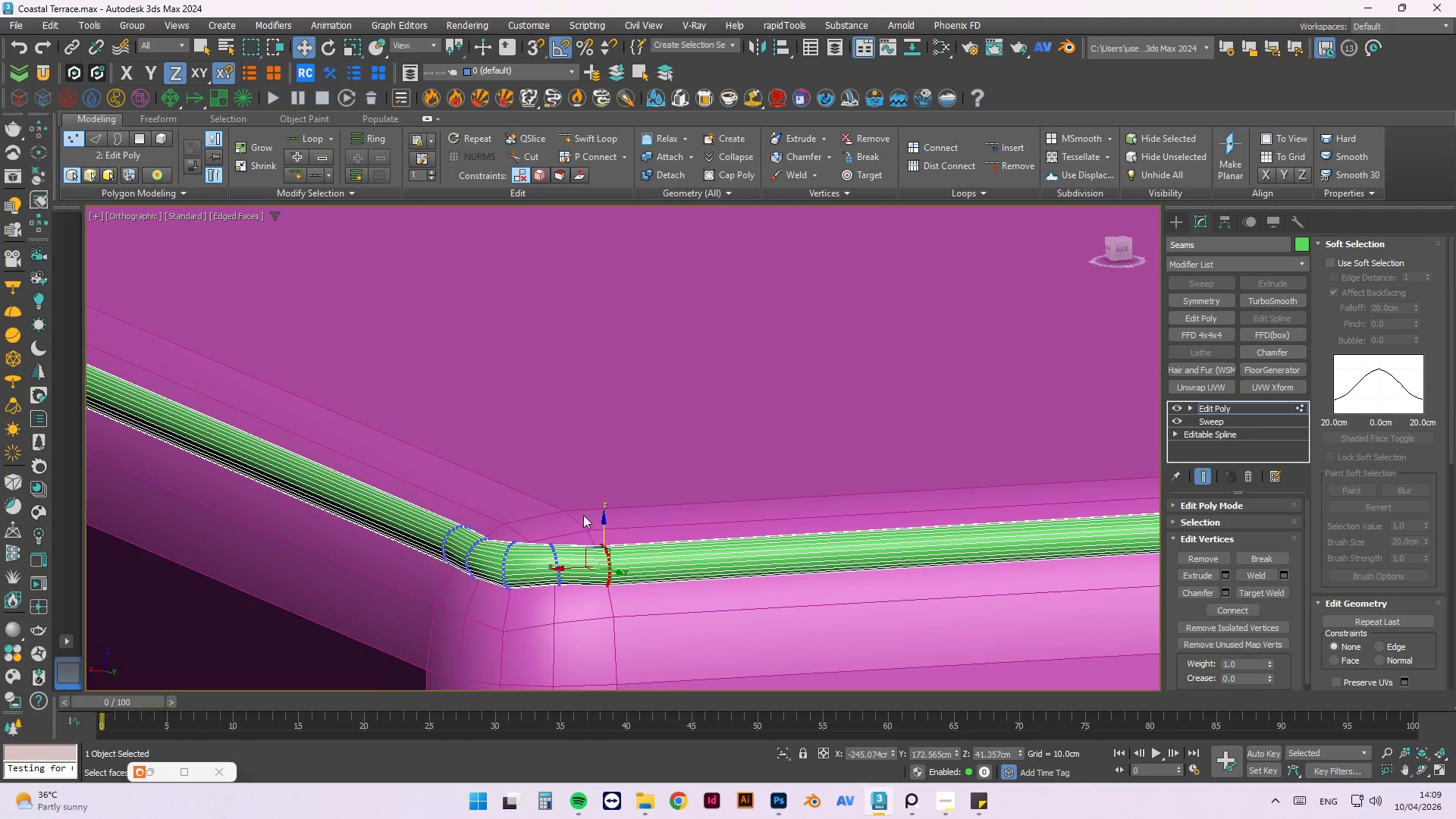 
left_click_drag(start_coordinate=[582, 513], to_coordinate=[544, 613])
 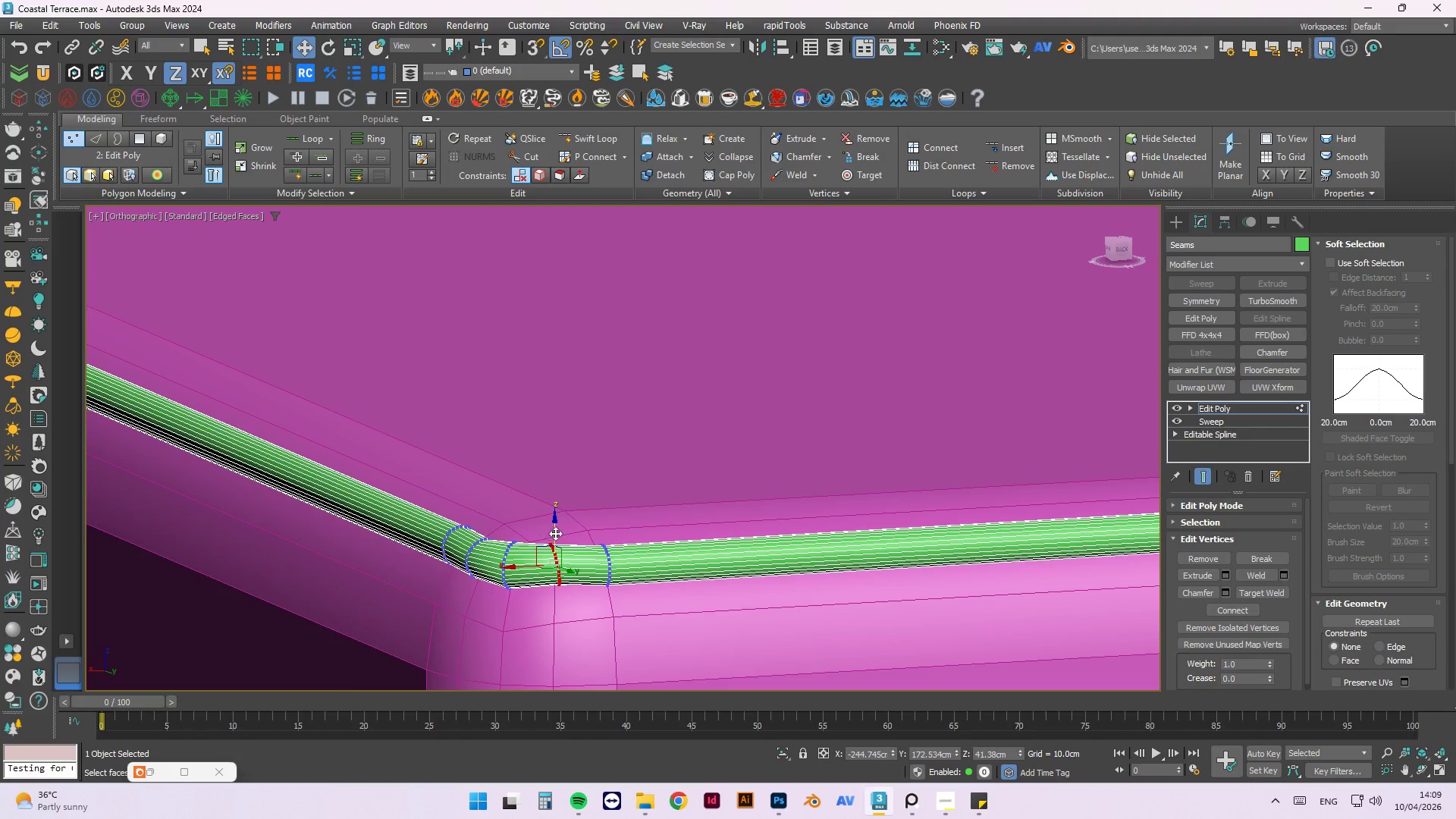 
left_click_drag(start_coordinate=[556, 532], to_coordinate=[563, 535])
 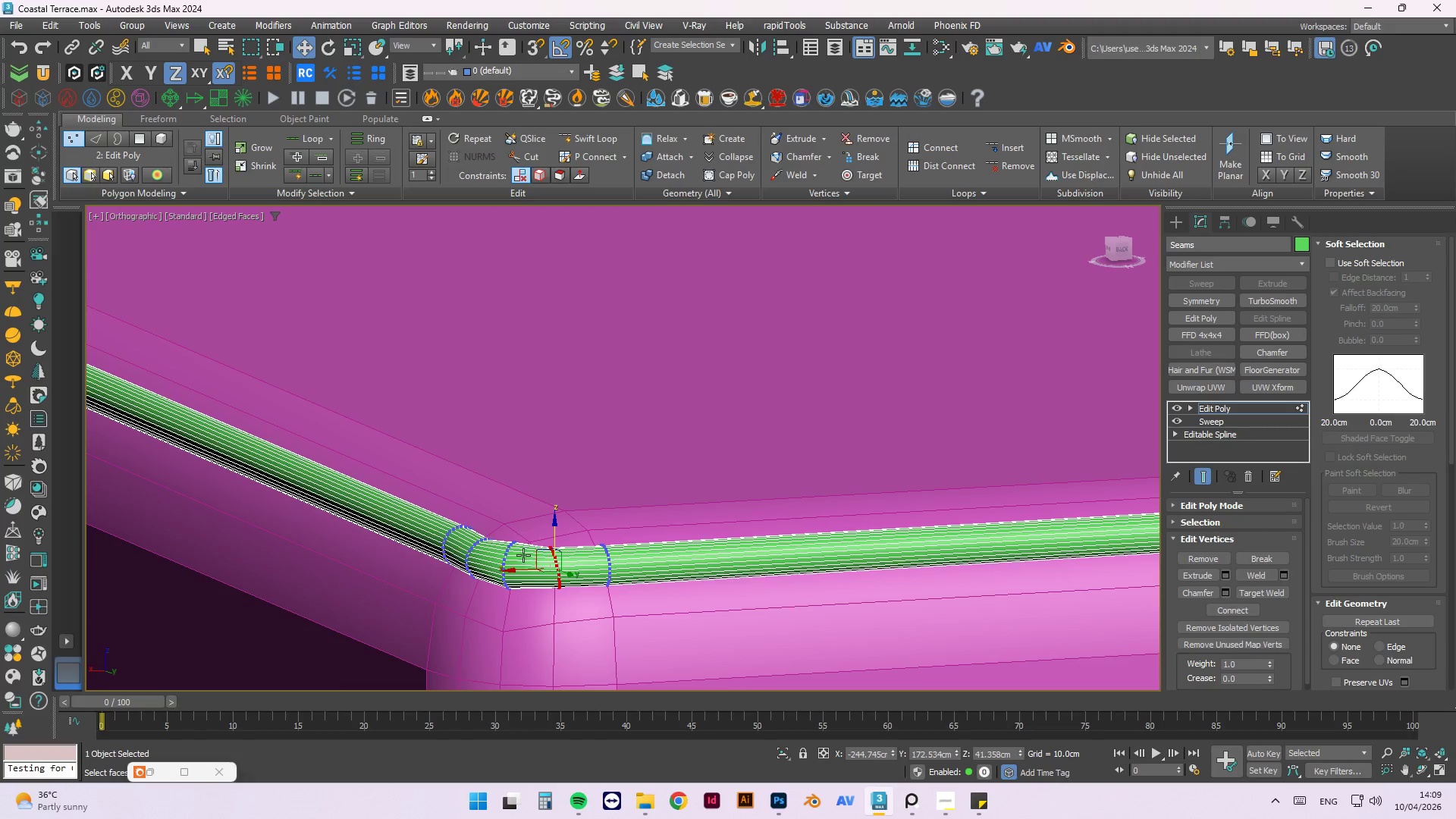 
hold_key(key=AltLeft, duration=0.53)
 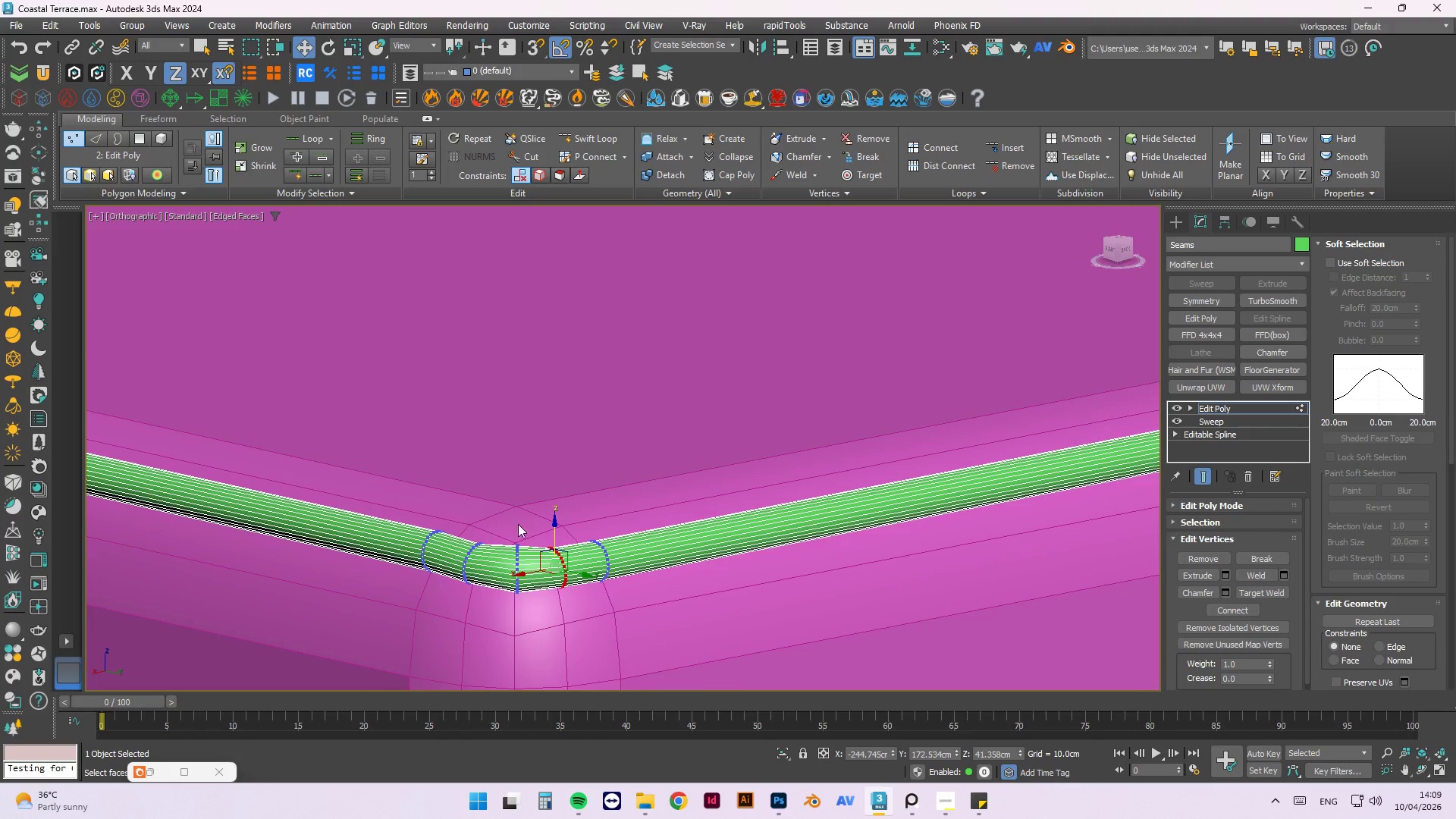 
left_click_drag(start_coordinate=[526, 514], to_coordinate=[502, 615])
 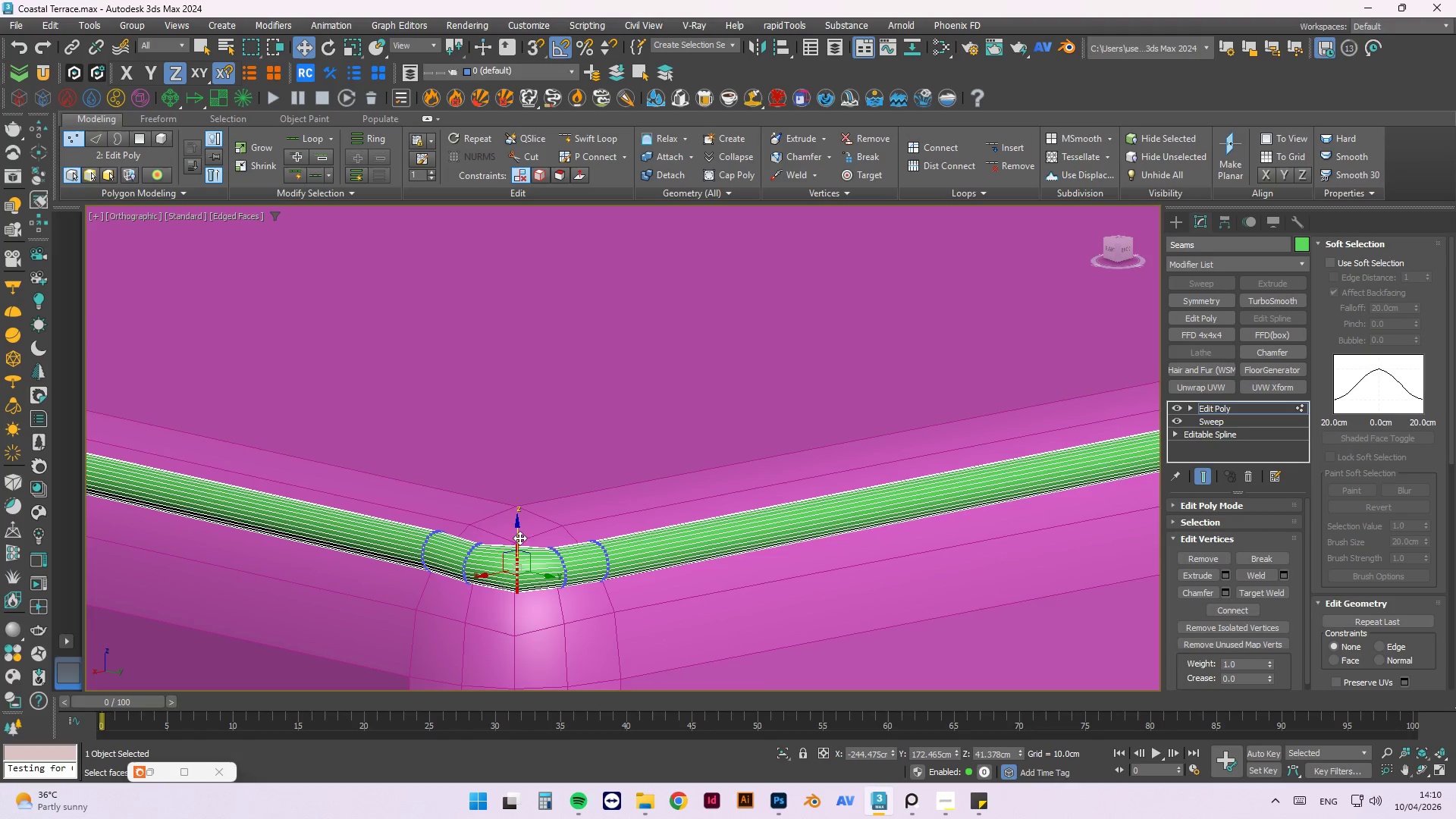 
left_click_drag(start_coordinate=[520, 532], to_coordinate=[526, 530])
 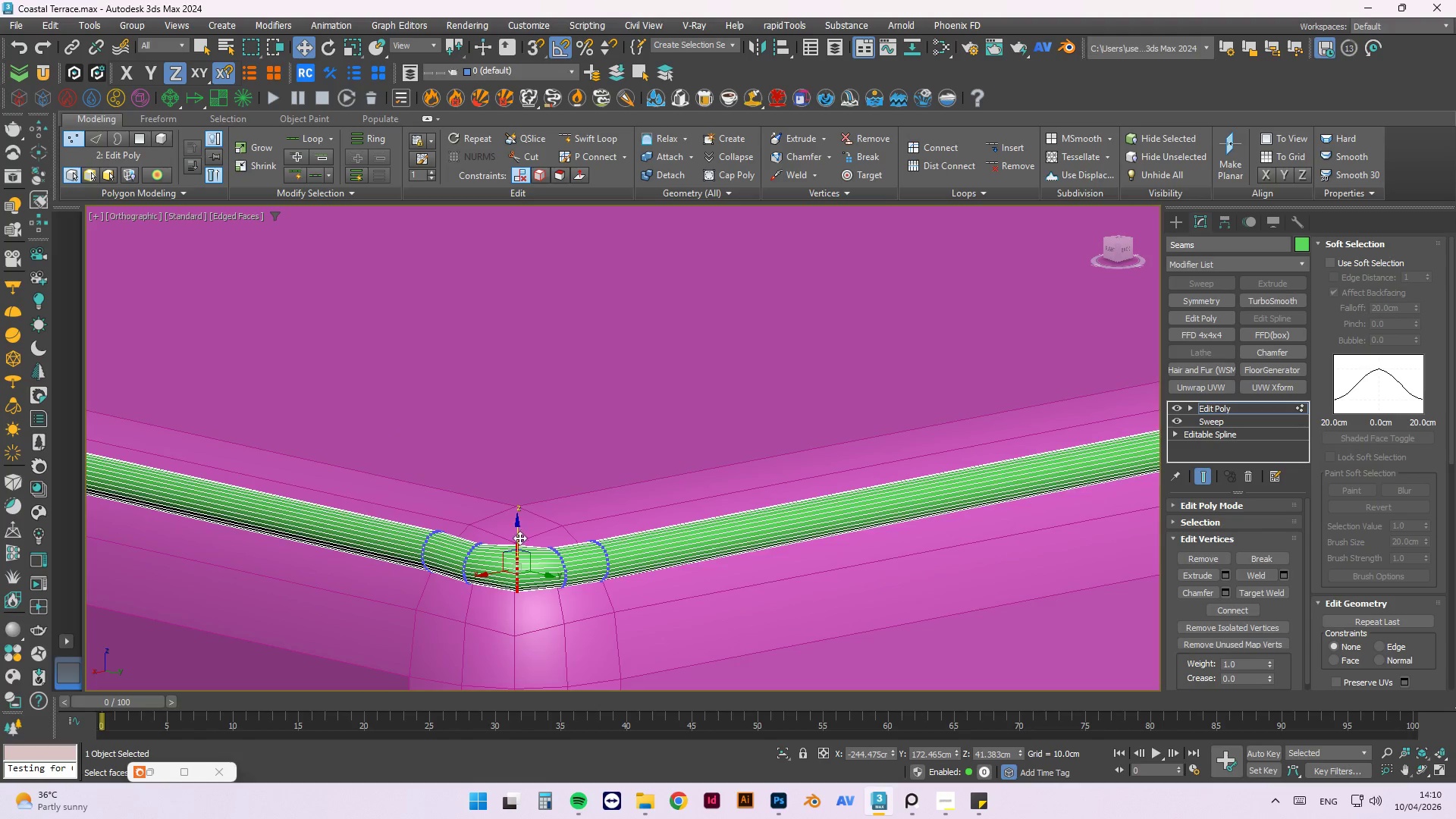 
hold_key(key=AltLeft, duration=1.33)
 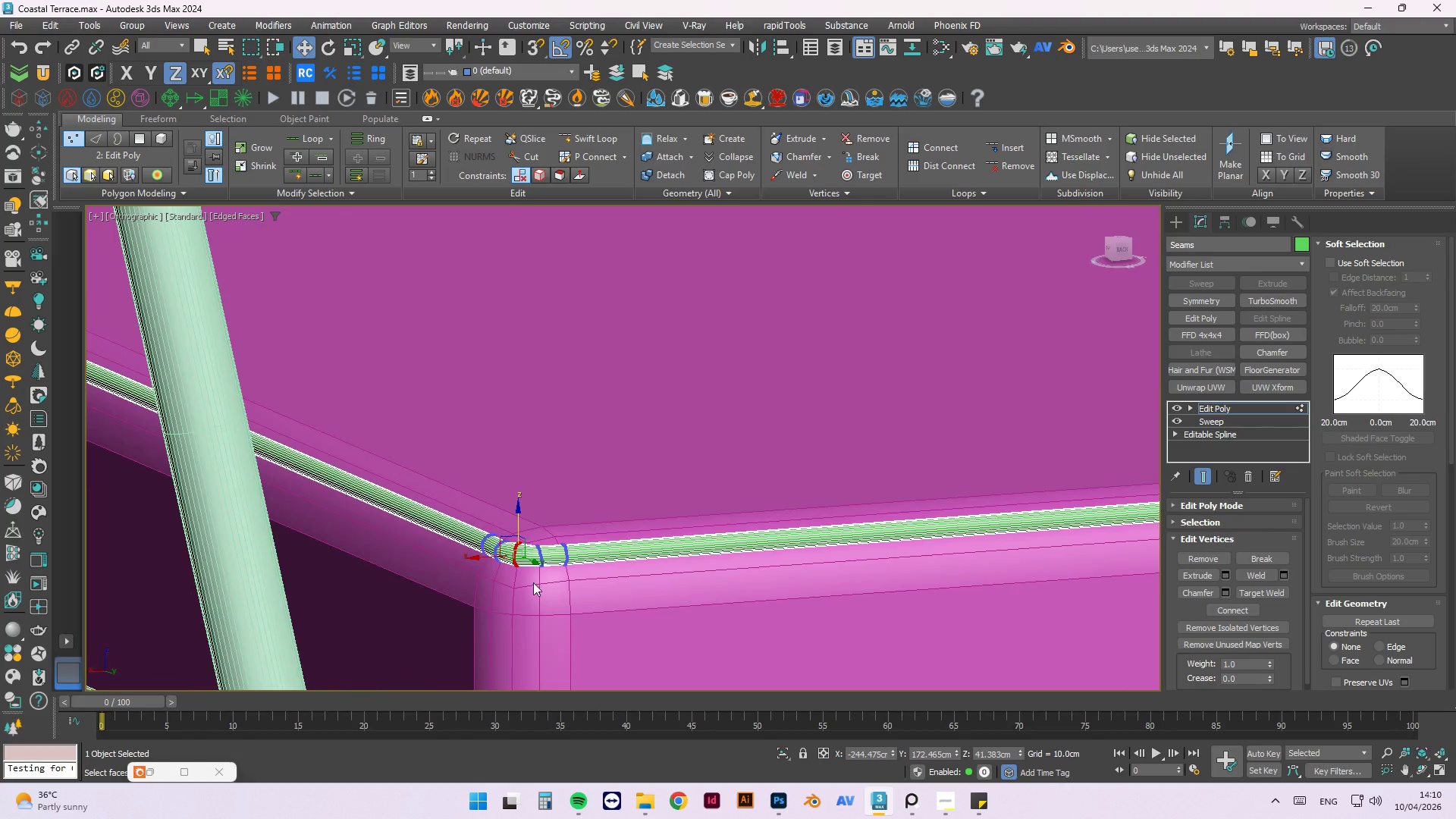 
scroll: coordinate [519, 543], scroll_direction: down, amount: 2.0
 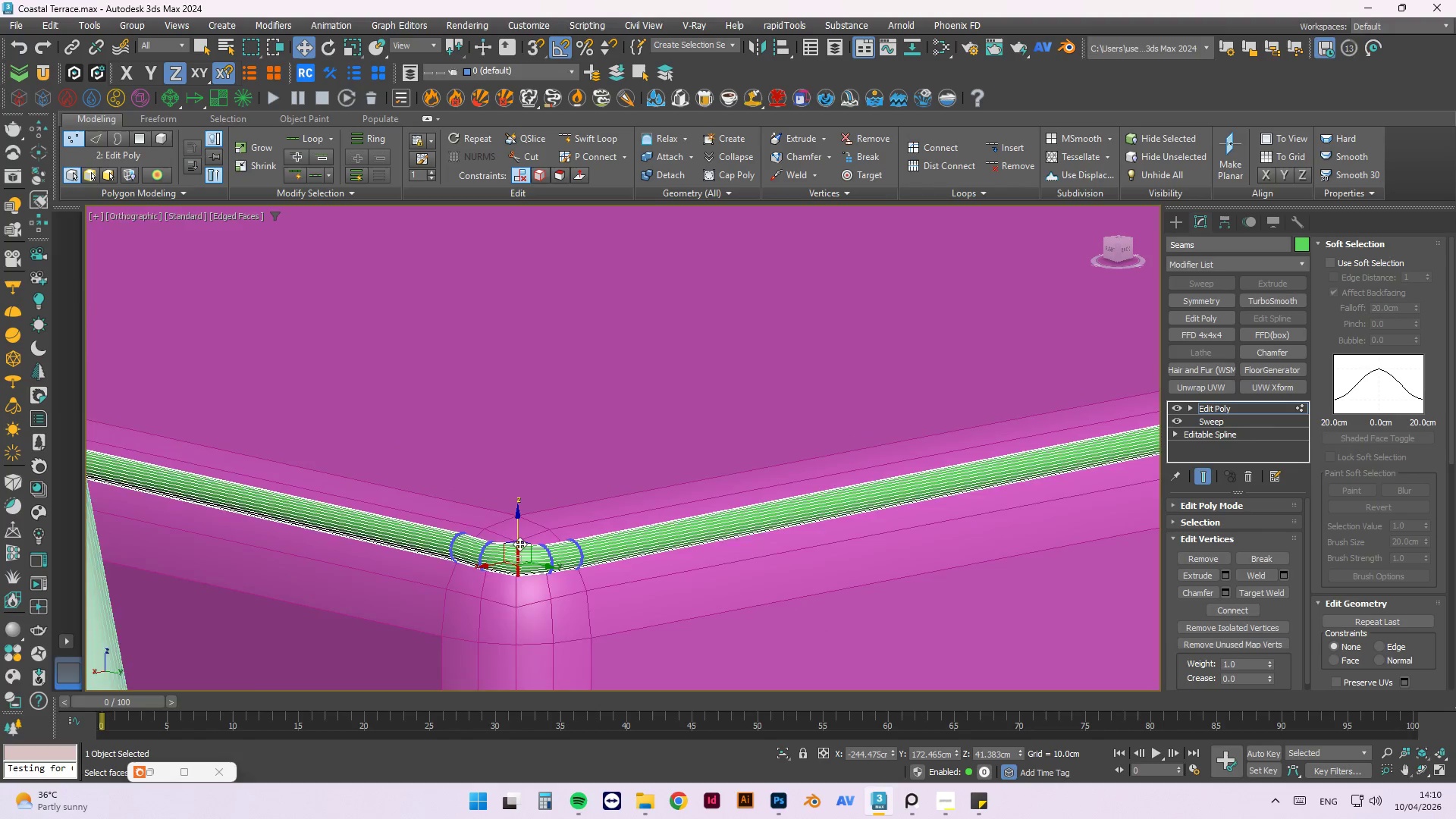 
hold_key(key=AltLeft, duration=0.45)
 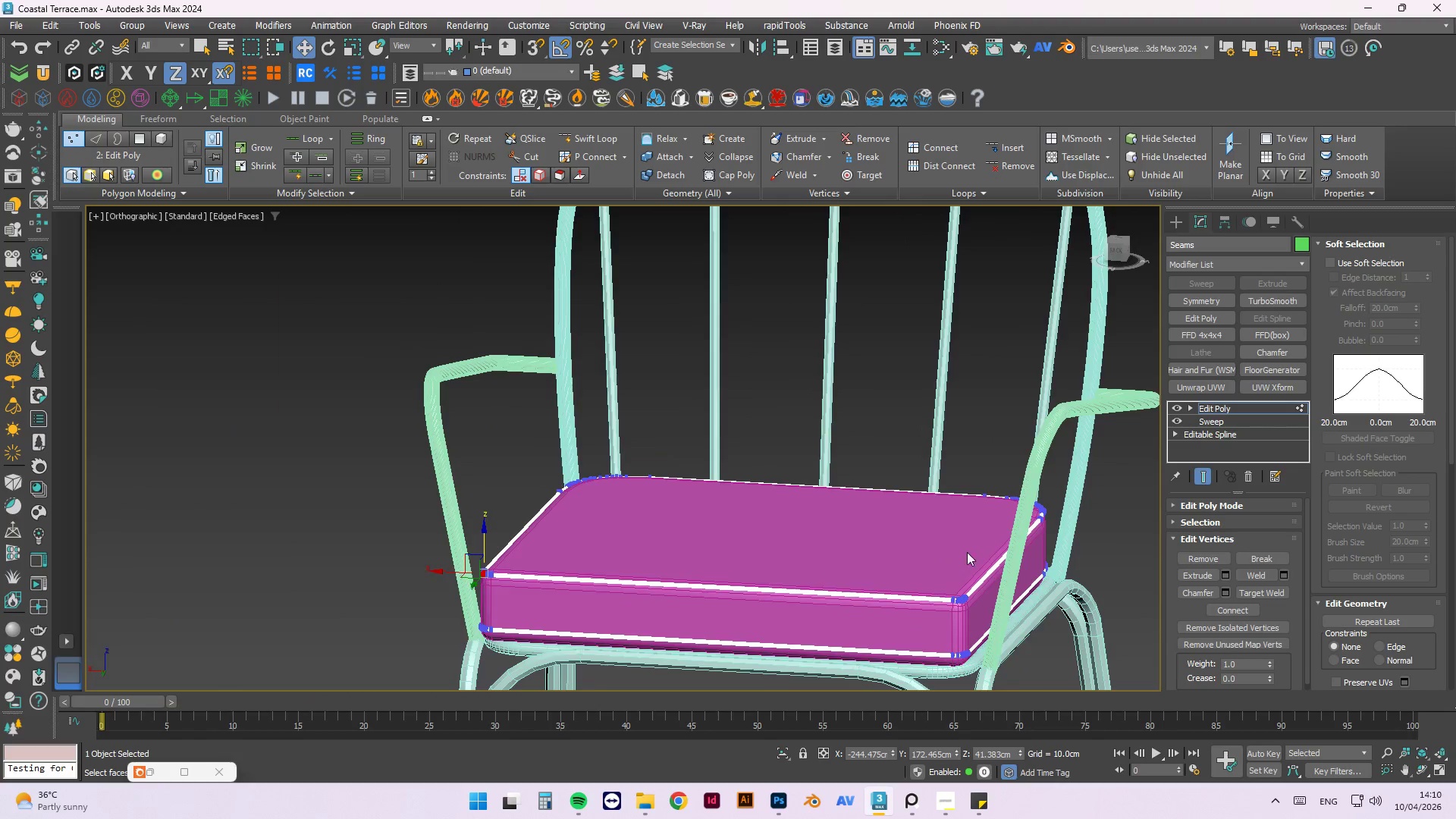 
scroll: coordinate [466, 577], scroll_direction: down, amount: 5.0
 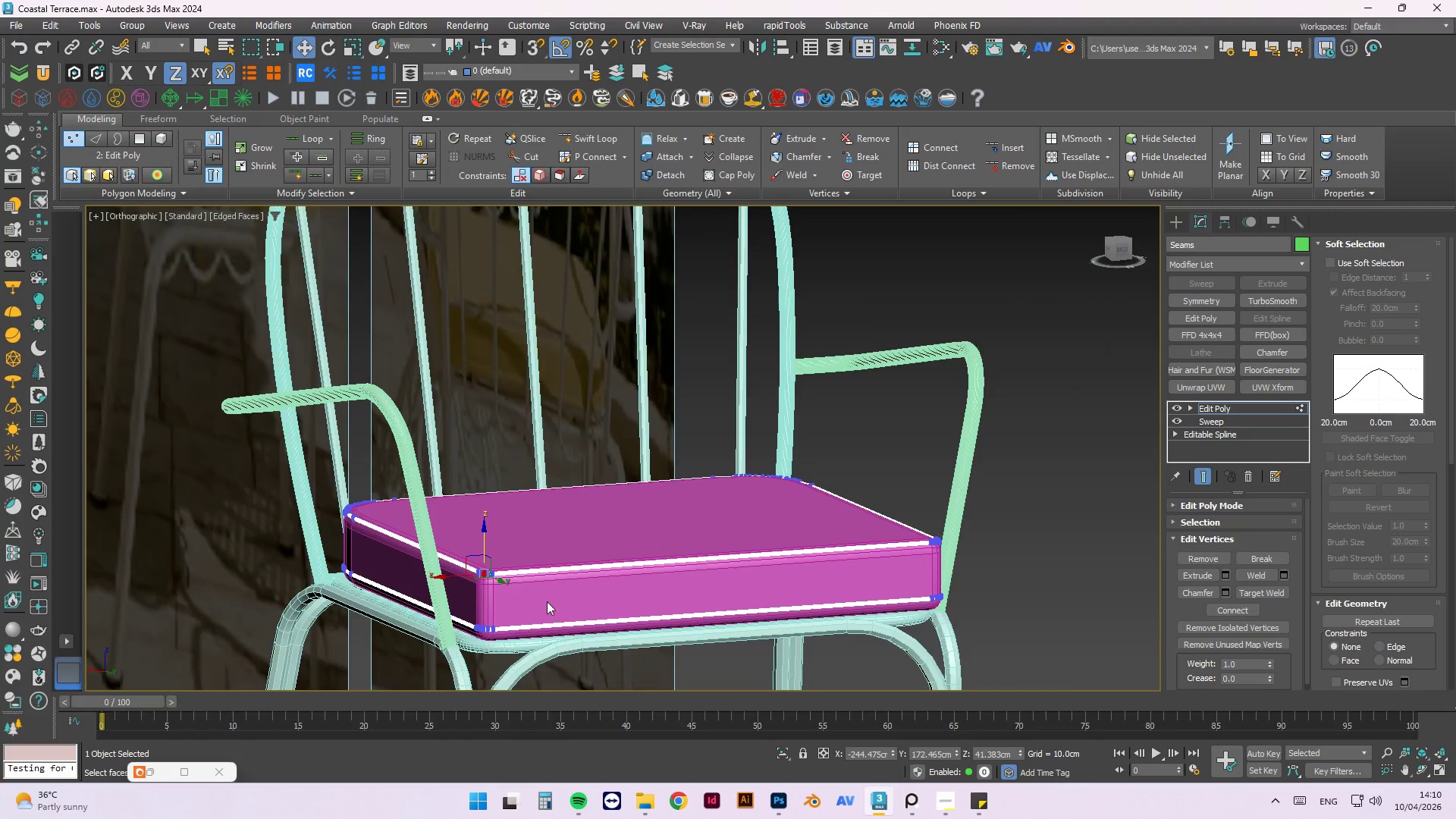 
scroll: coordinate [981, 639], scroll_direction: up, amount: 6.0
 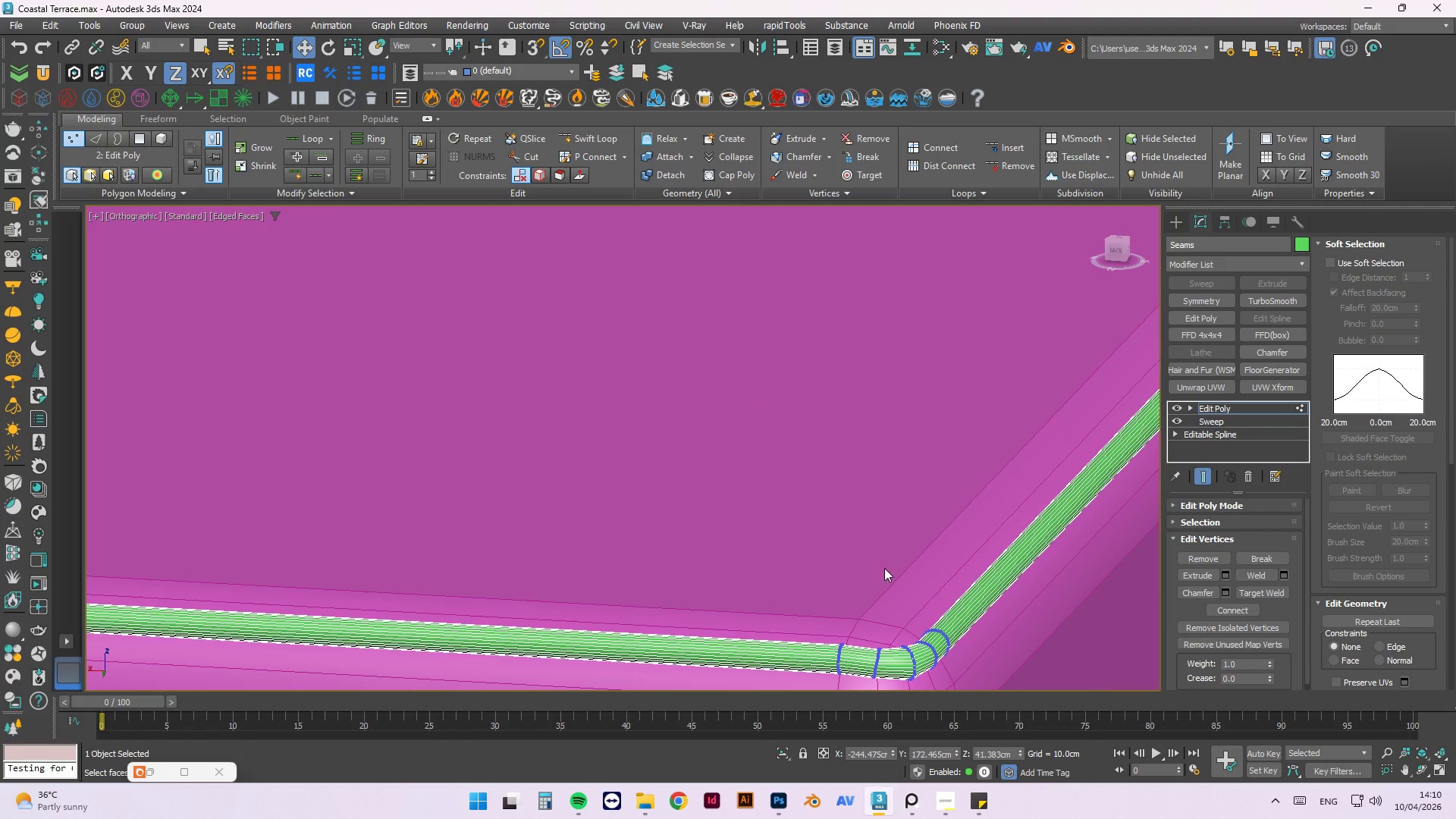 
hold_key(key=AltLeft, duration=0.47)
 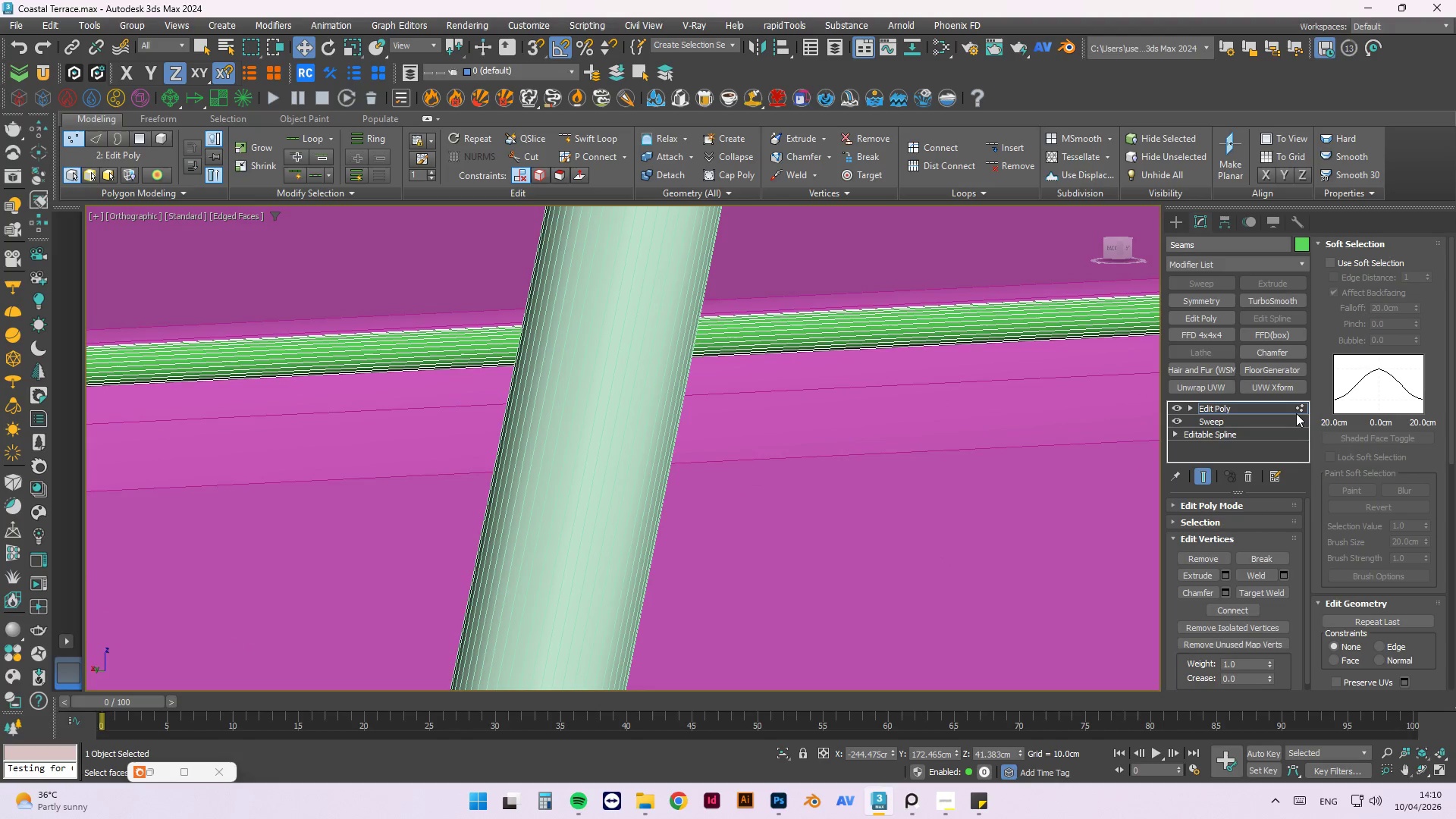 
scroll: coordinate [909, 615], scroll_direction: up, amount: 1.0
 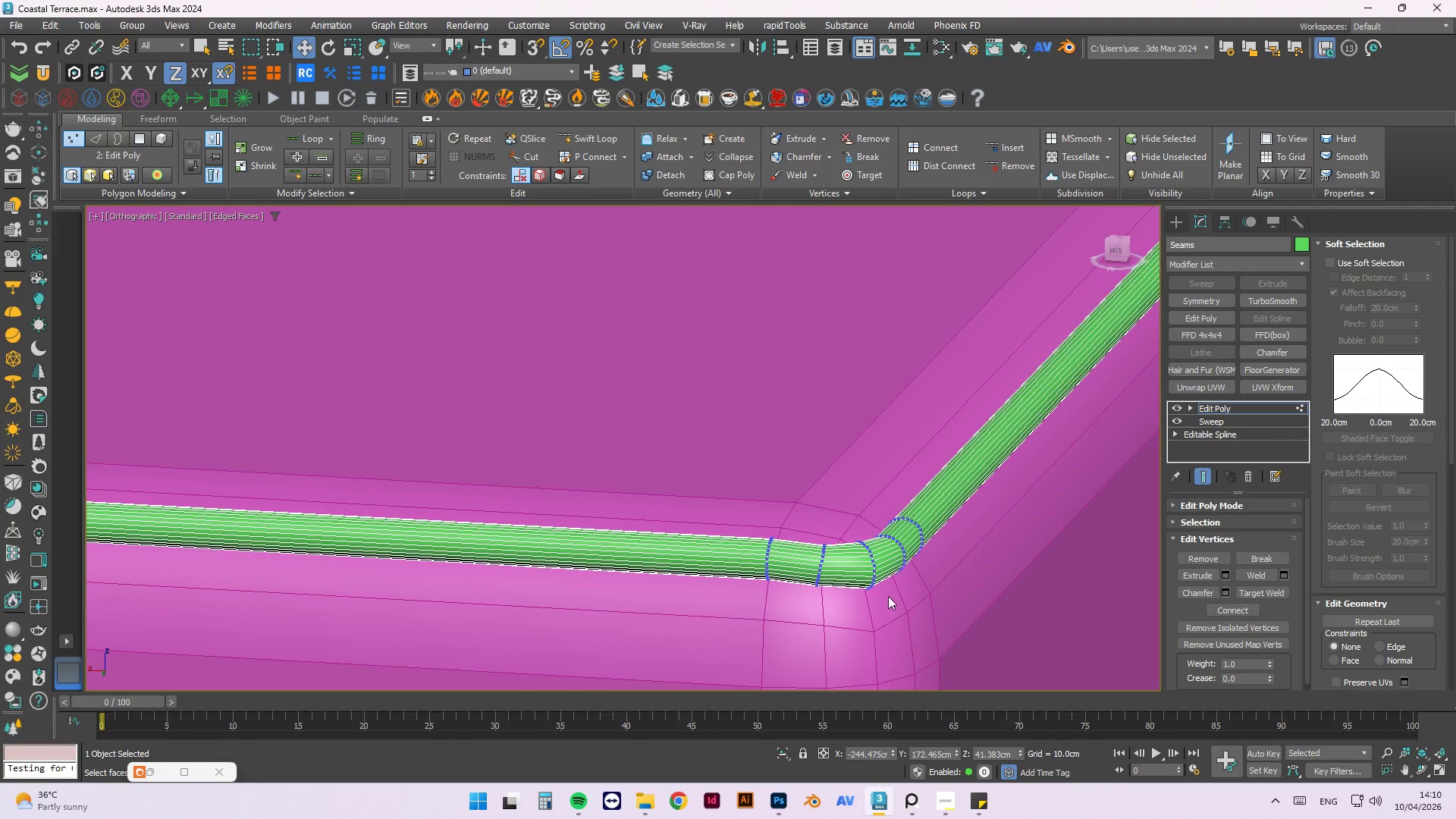 
left_click([1300, 407])
 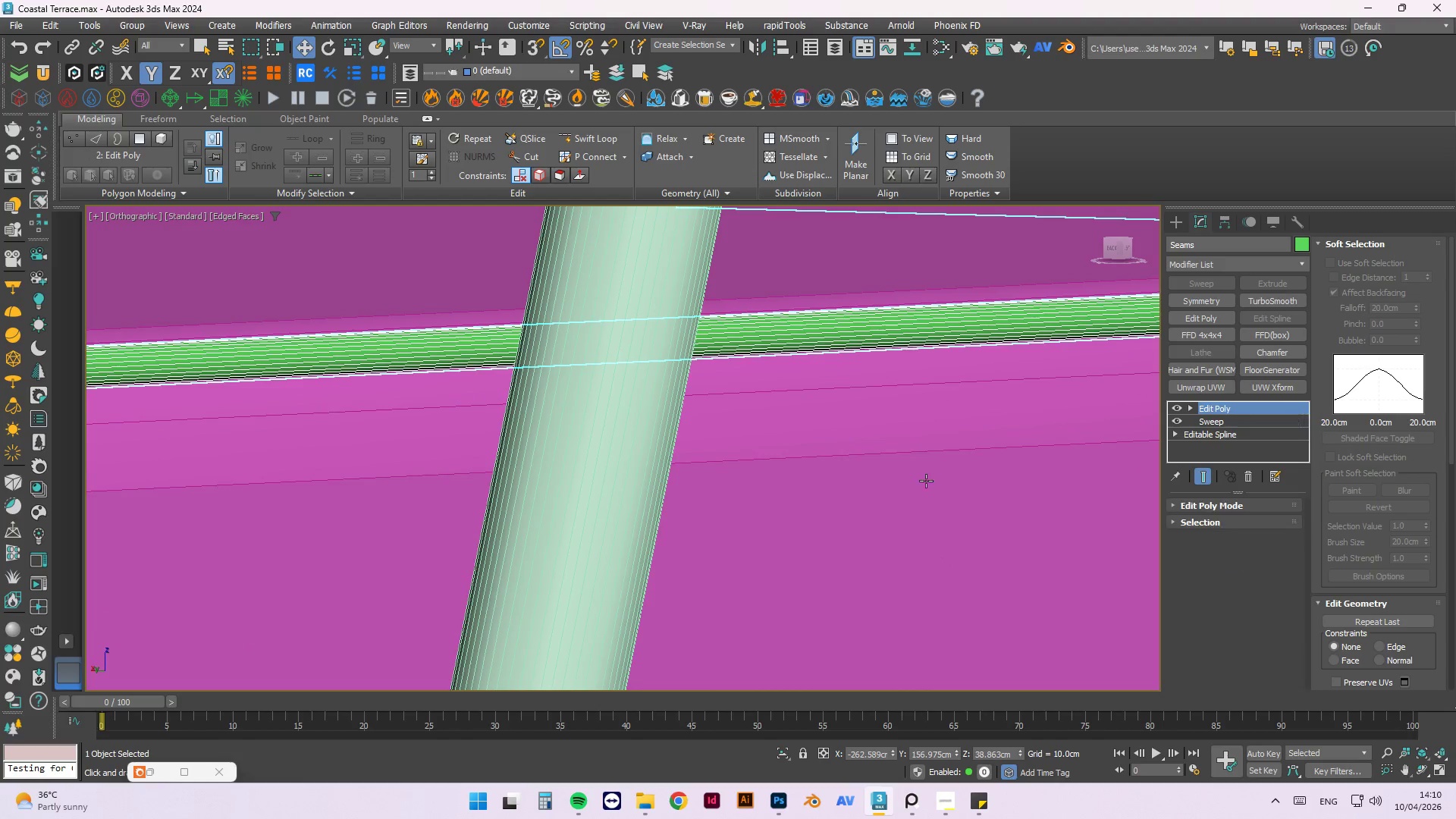 
scroll: coordinate [835, 458], scroll_direction: down, amount: 5.0
 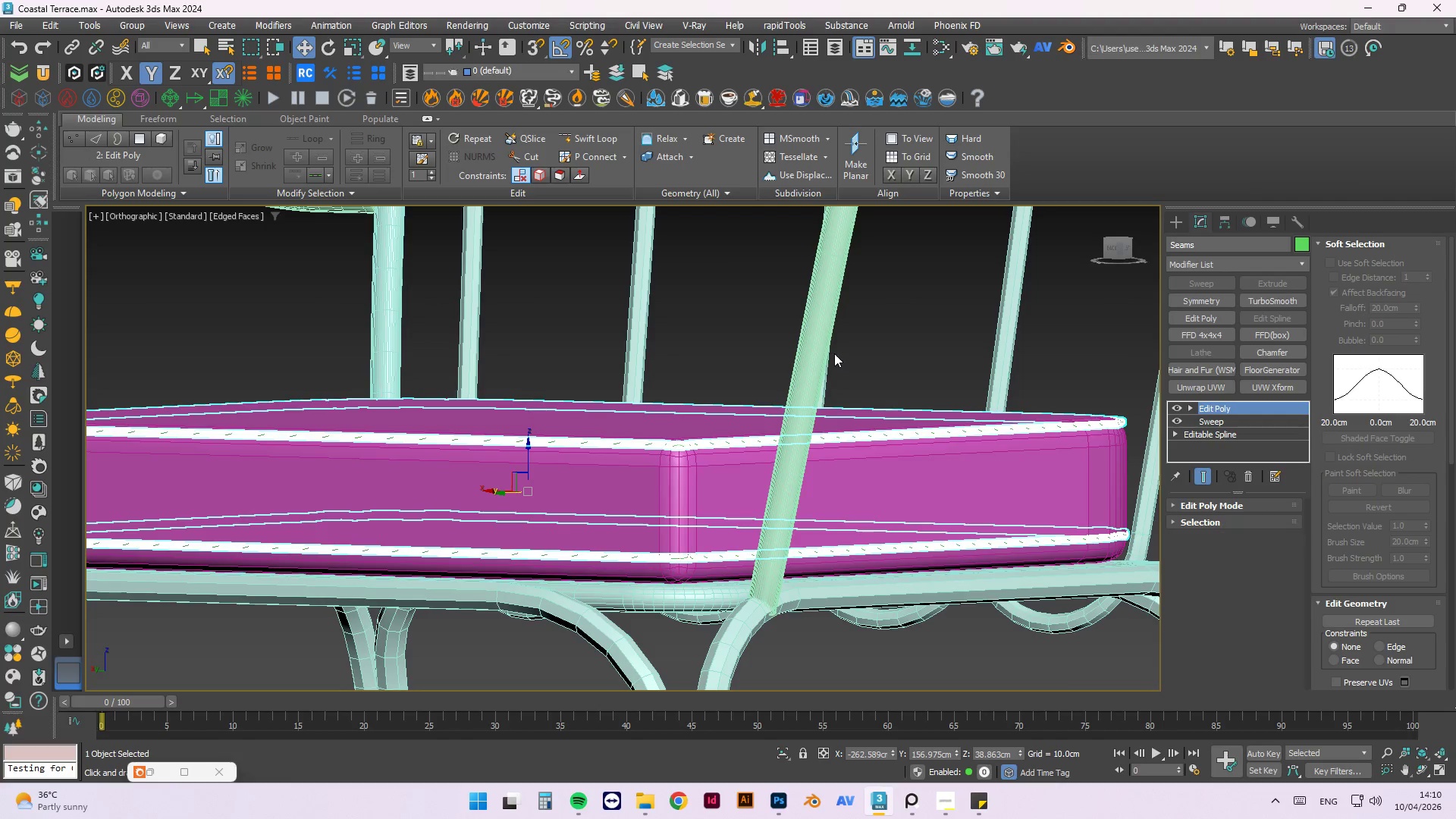 
left_click([849, 349])
 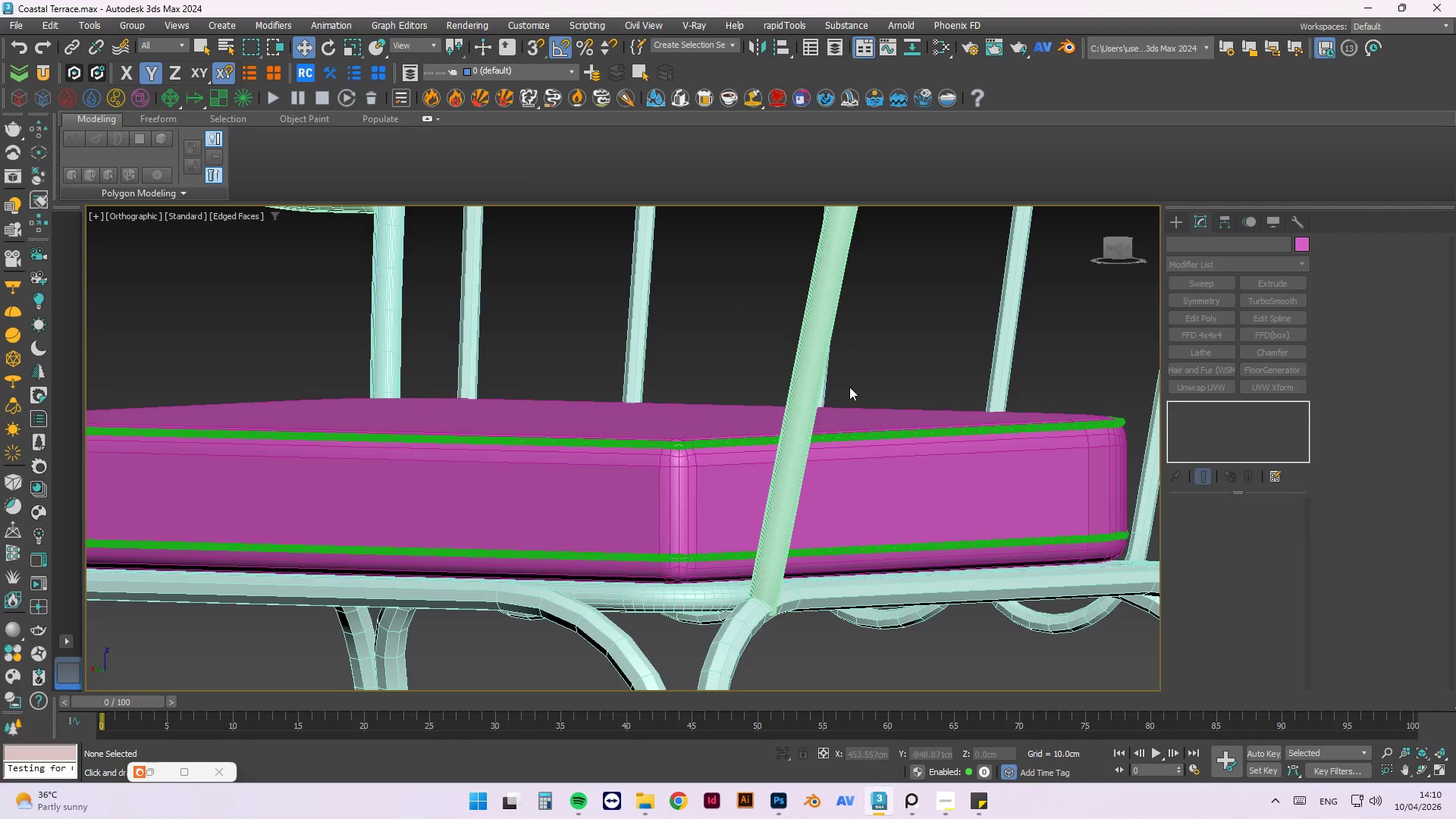 
hold_key(key=AltLeft, duration=0.52)
 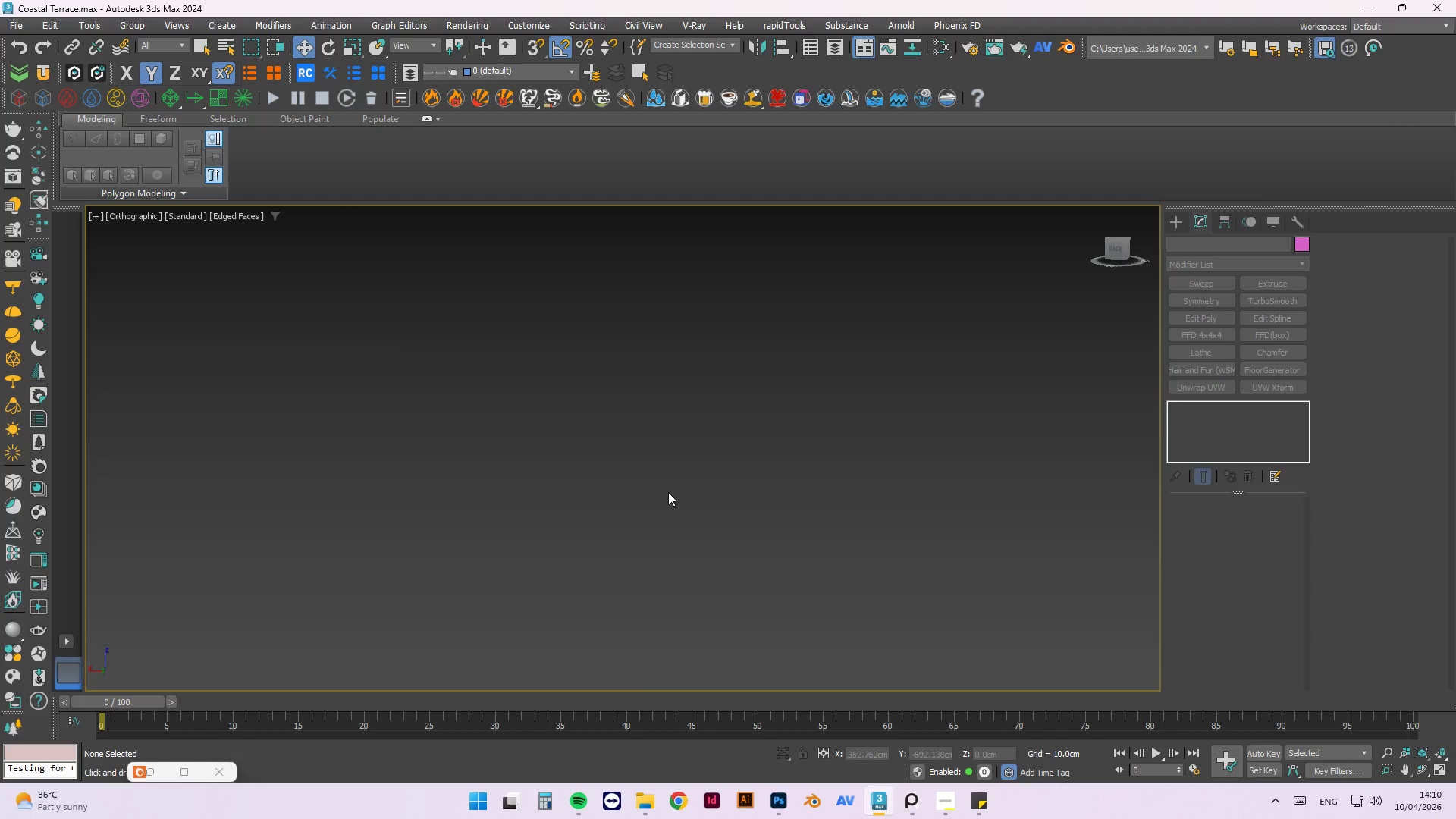 
scroll: coordinate [845, 443], scroll_direction: down, amount: 2.0
 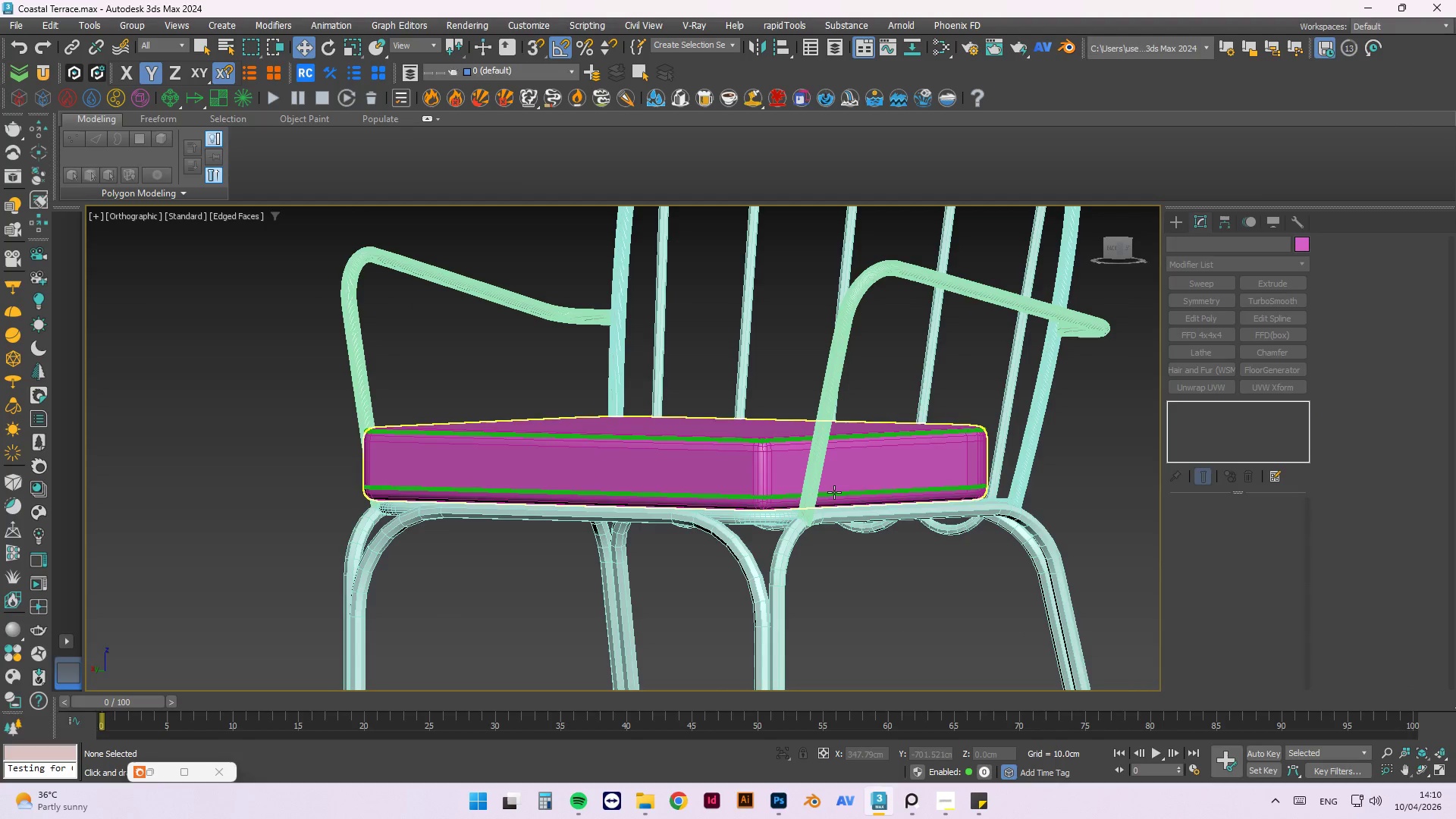 
scroll: coordinate [480, 481], scroll_direction: none, amount: 0.0
 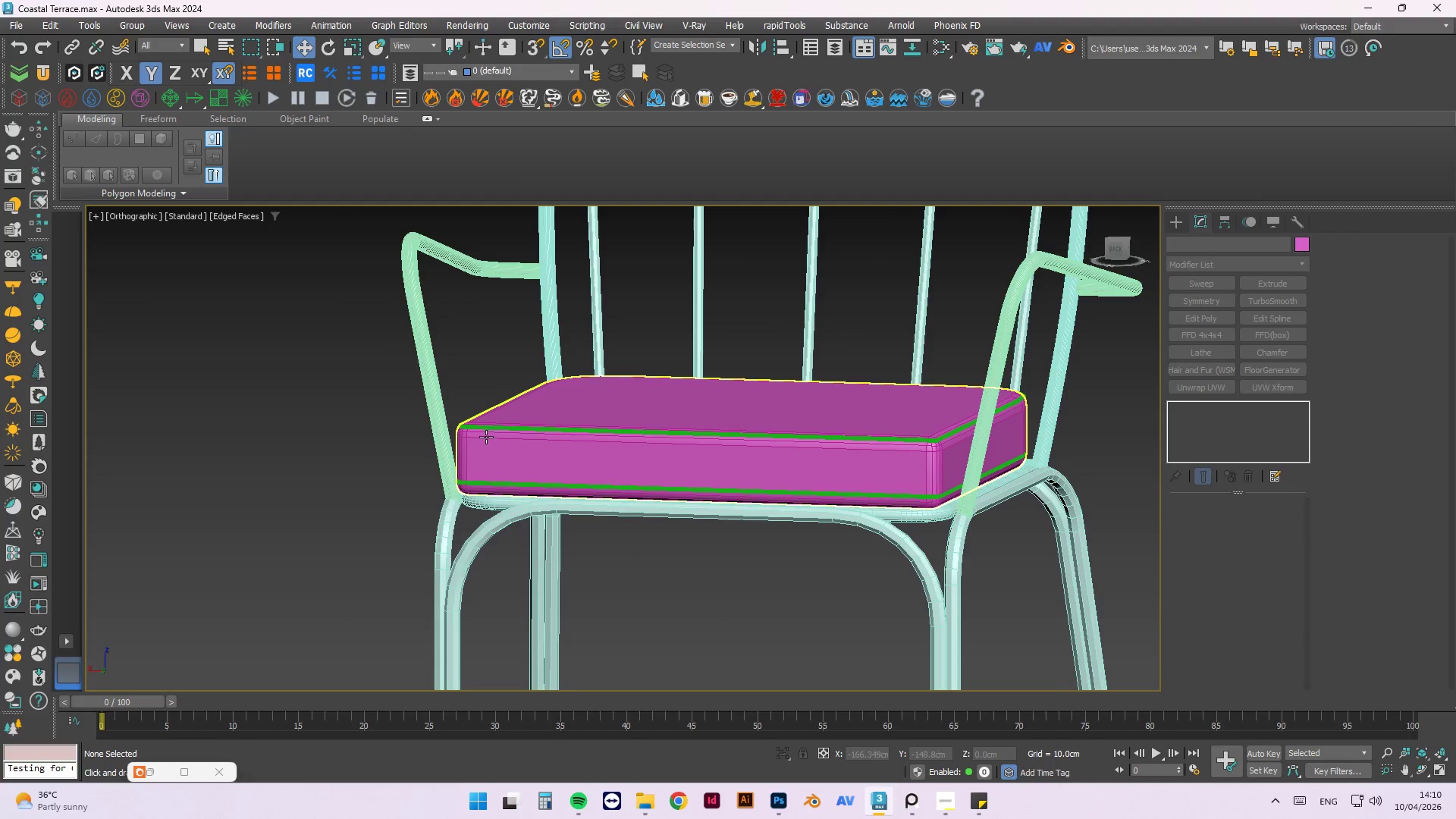 
left_click([483, 441])
 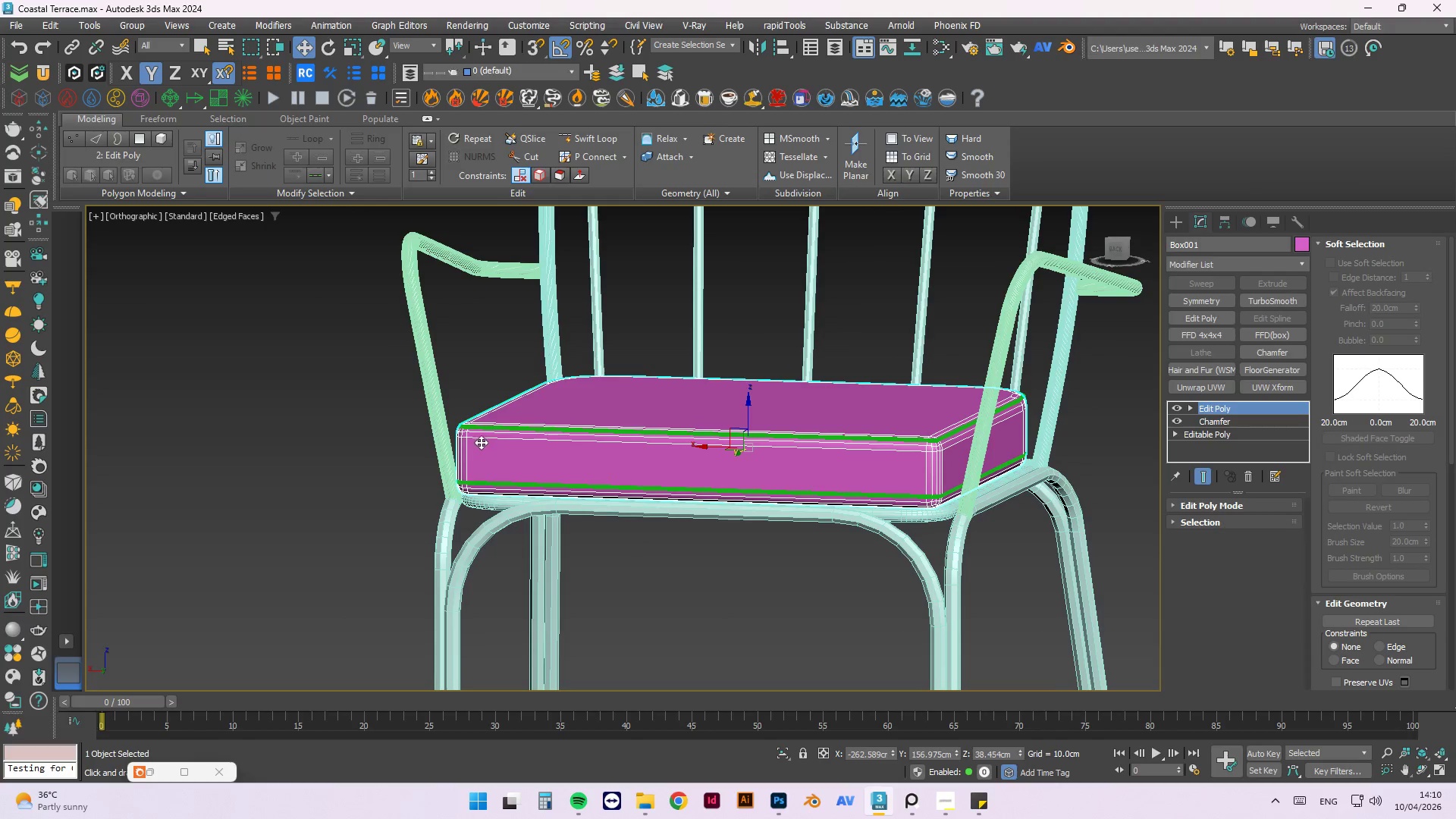 
scroll: coordinate [454, 450], scroll_direction: up, amount: 6.0
 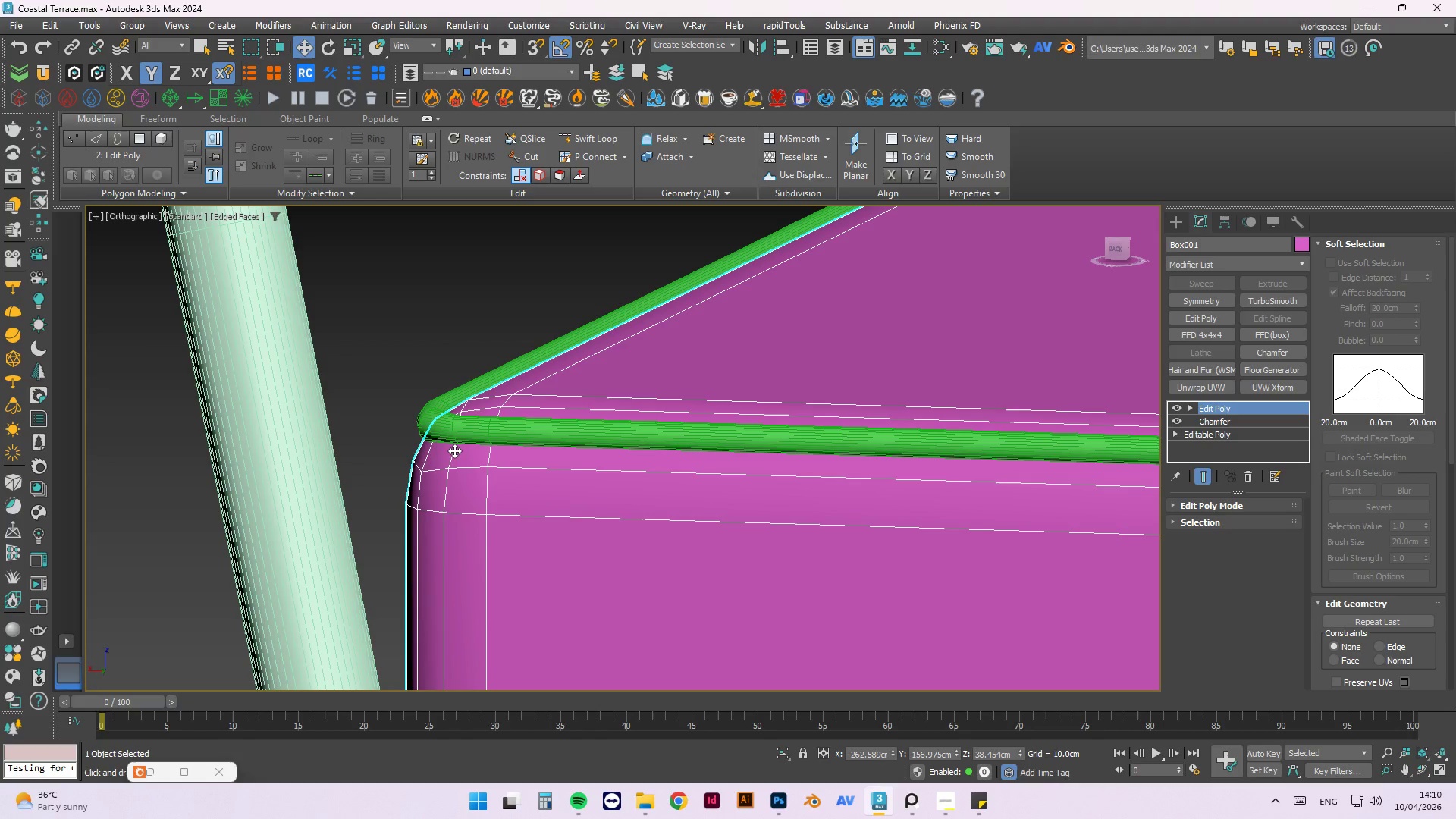 
left_click([469, 422])
 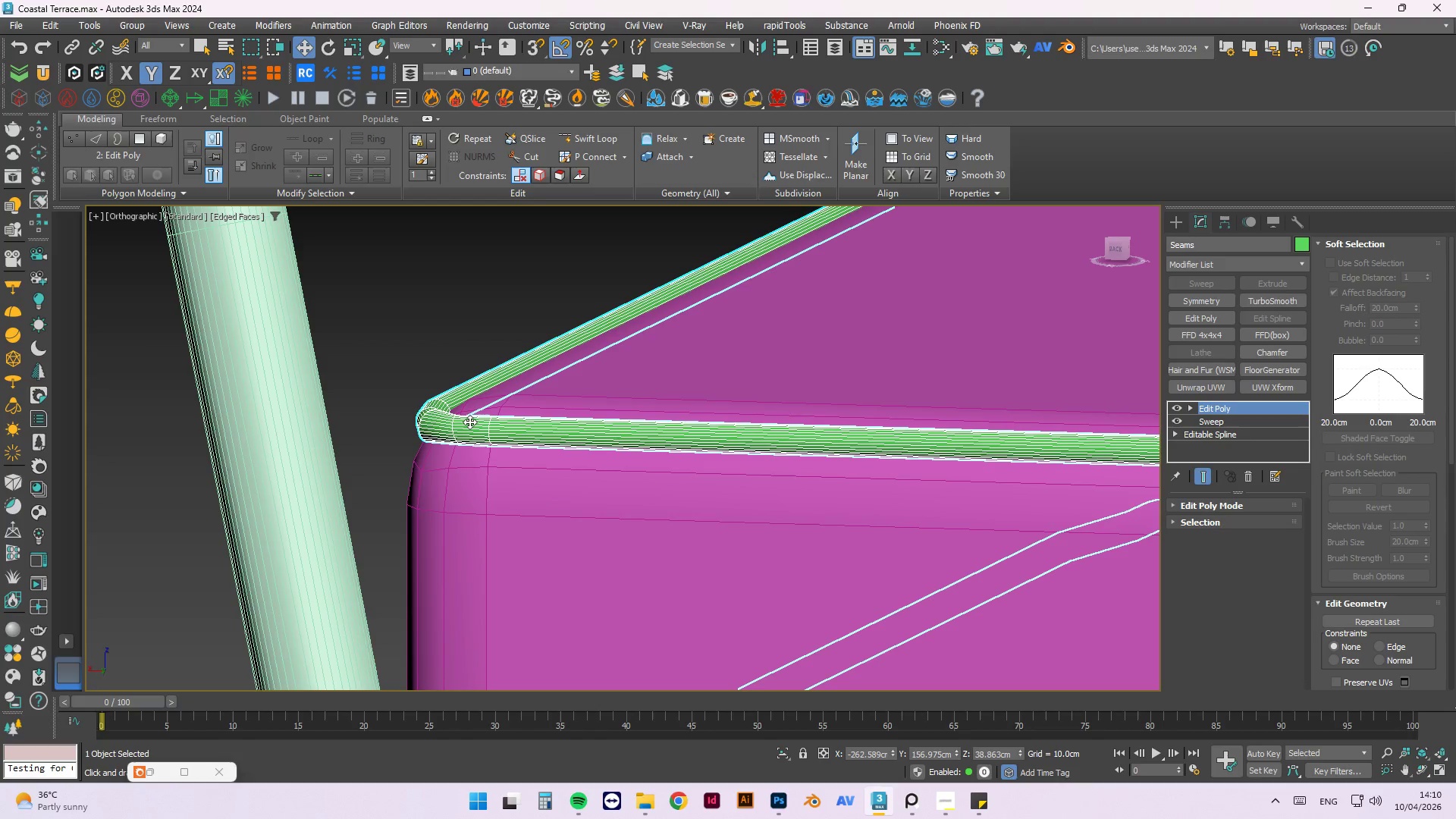 
key(Alt+X)
 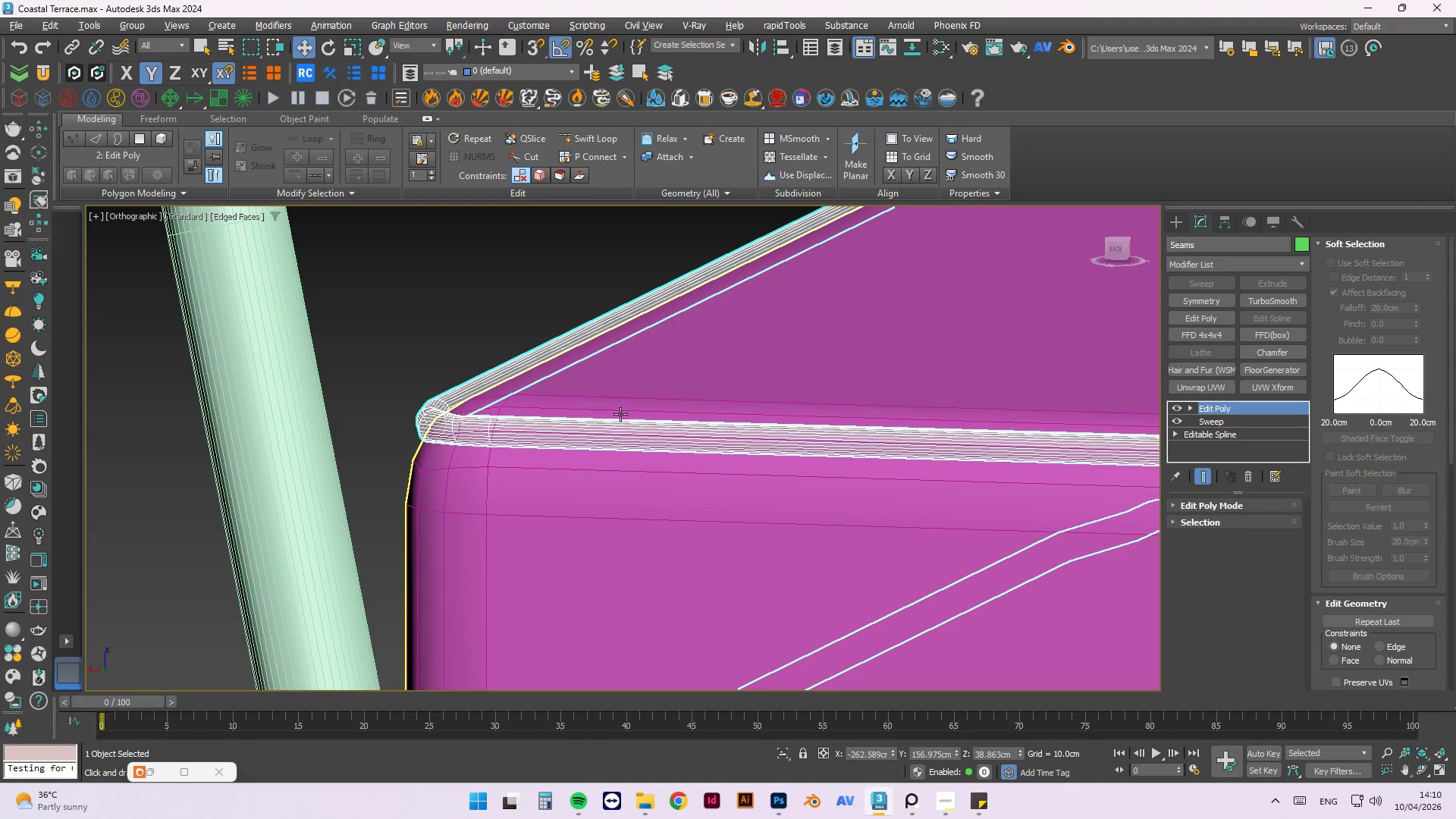 
hold_key(key=AltLeft, duration=1.03)
 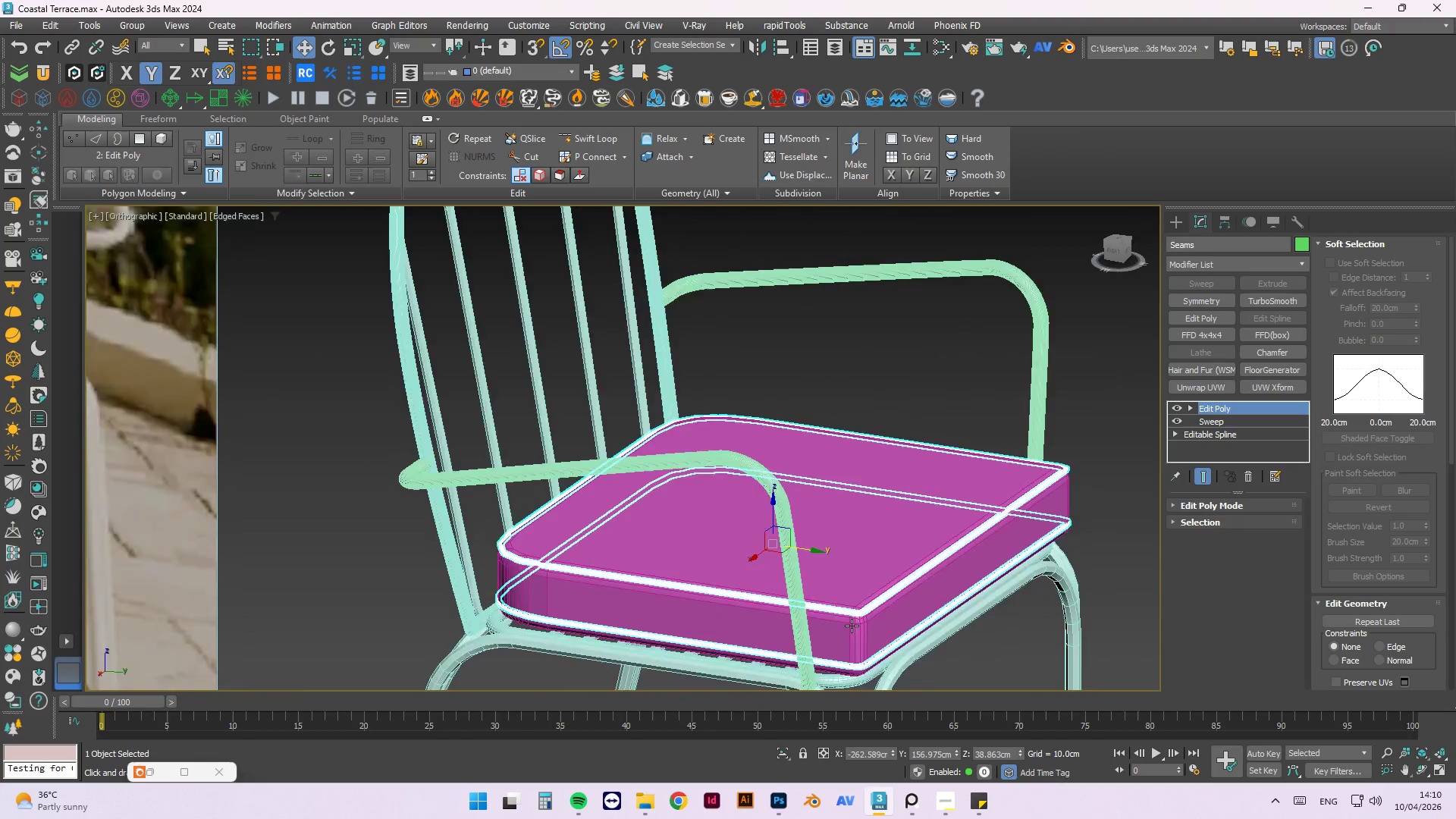 
scroll: coordinate [497, 589], scroll_direction: down, amount: 6.0
 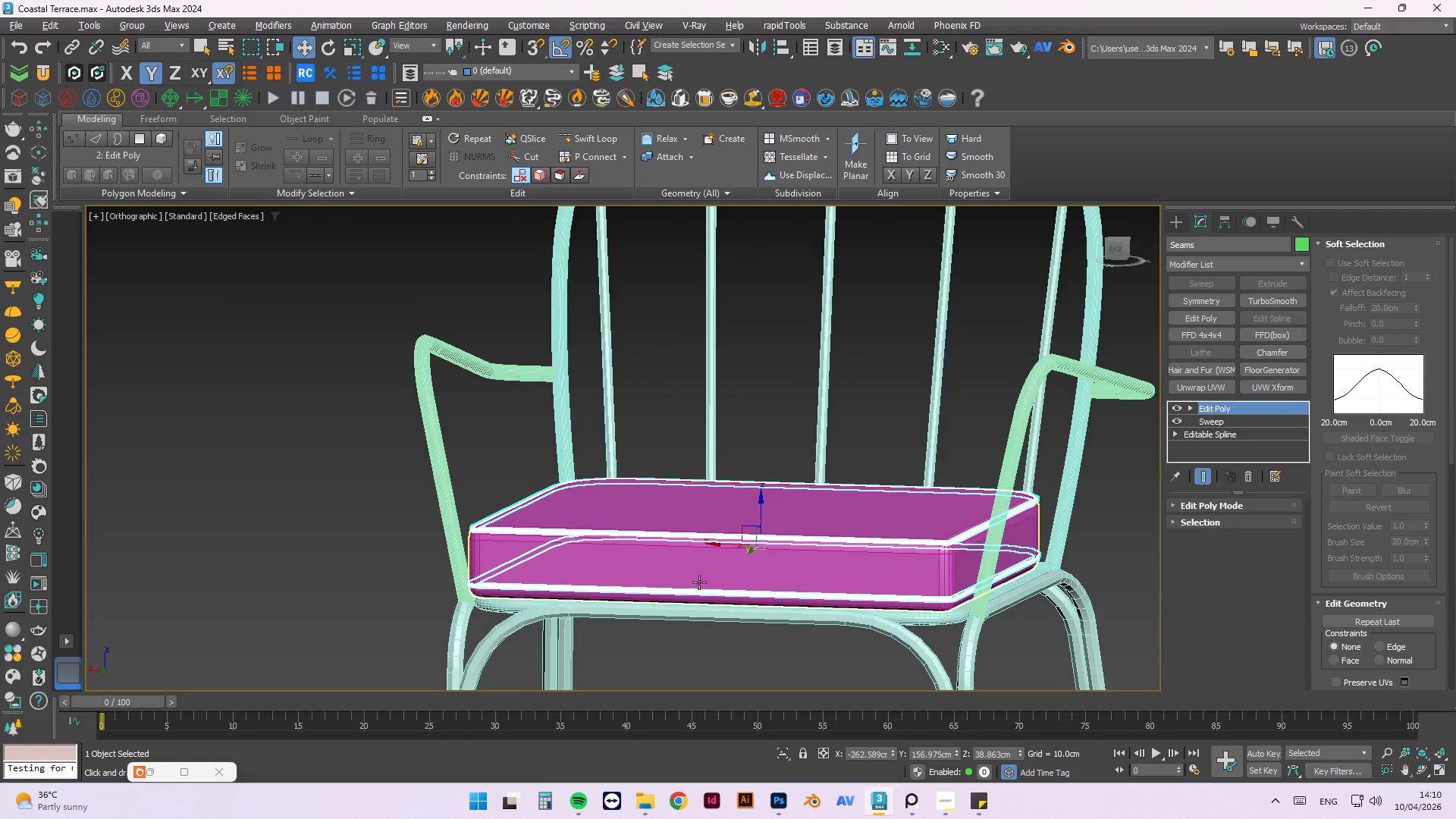 
scroll: coordinate [865, 579], scroll_direction: up, amount: 6.0
 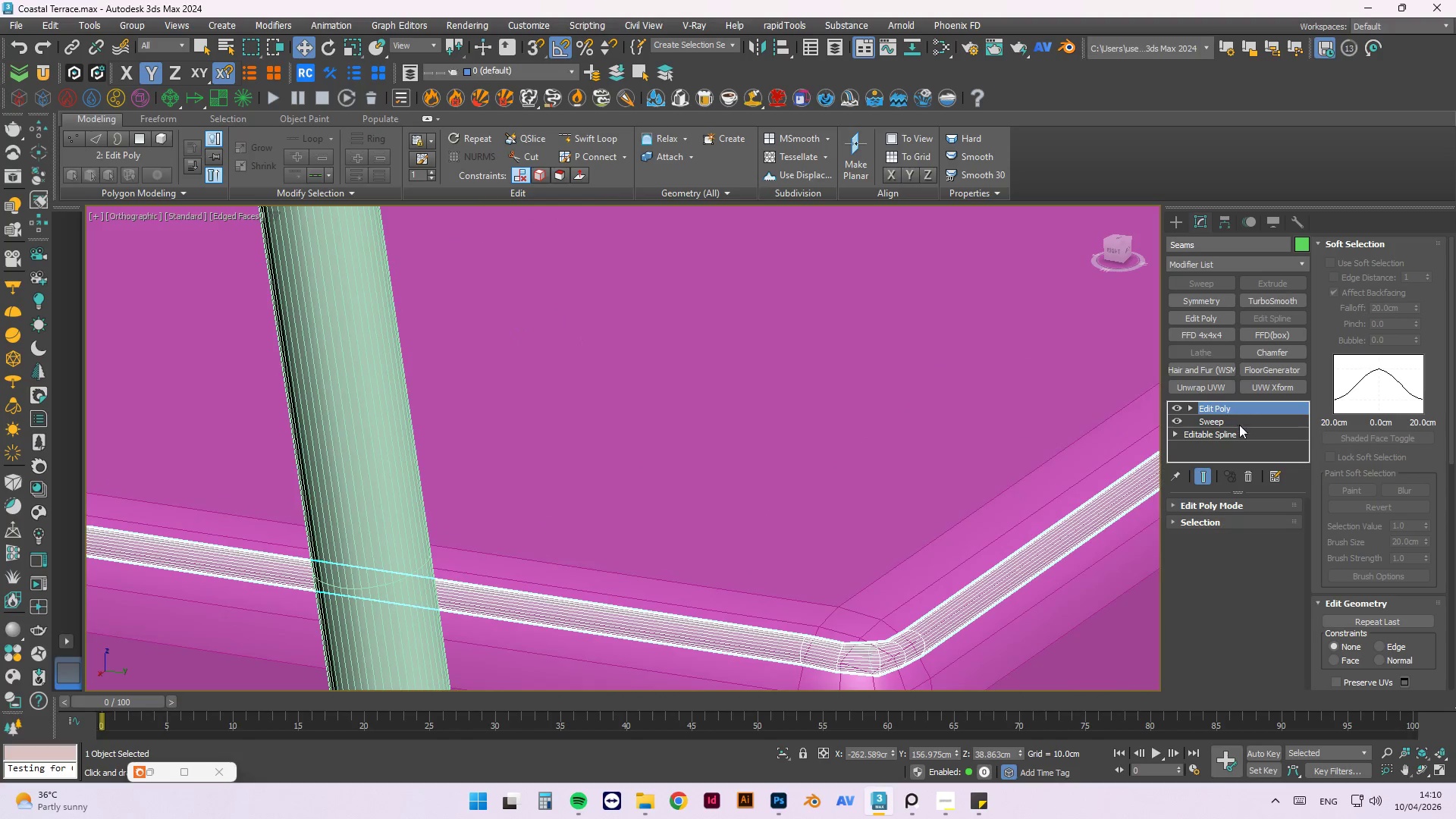 
scroll: coordinate [792, 390], scroll_direction: down, amount: 3.0
 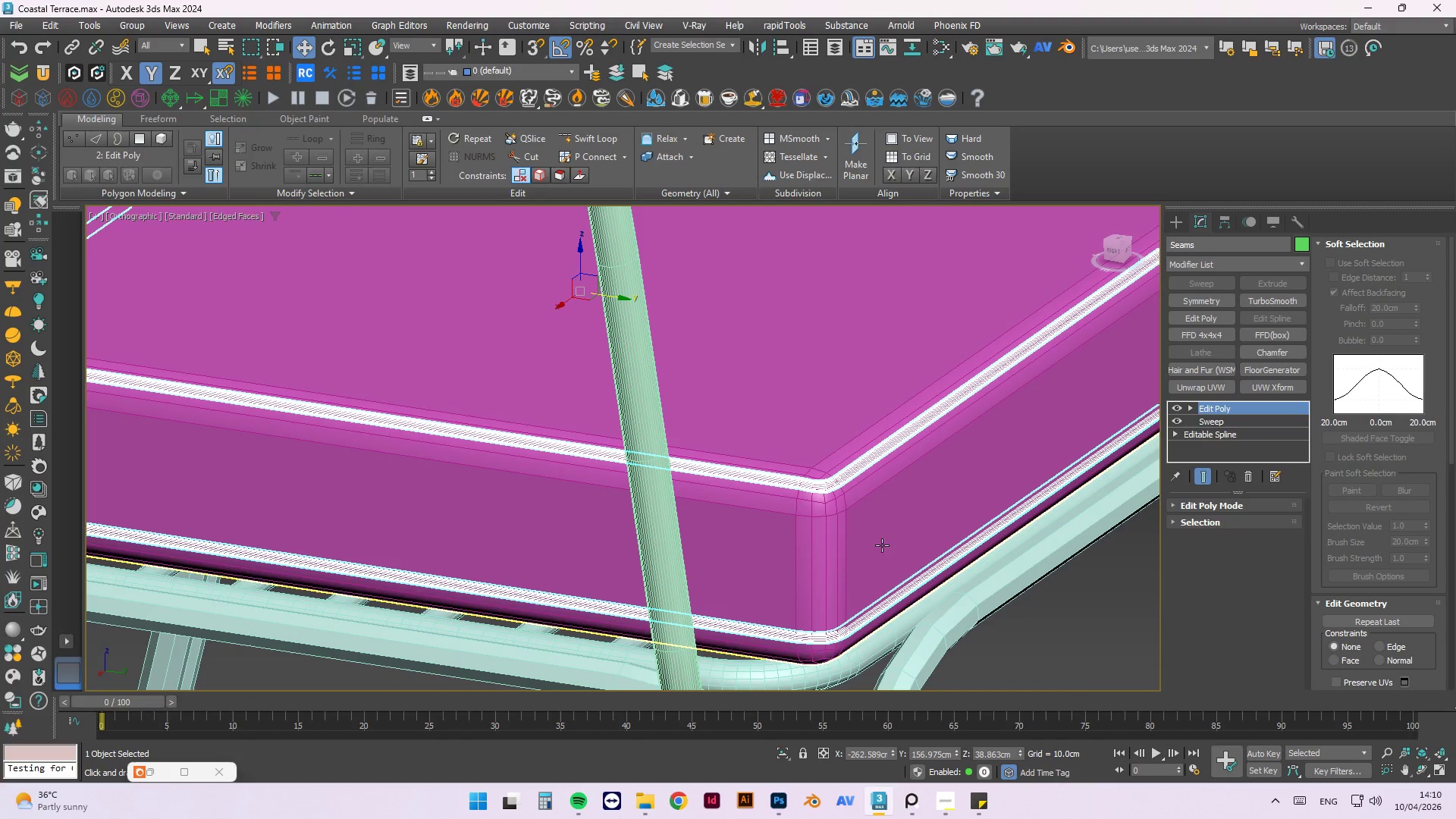 
left_click([880, 542])
 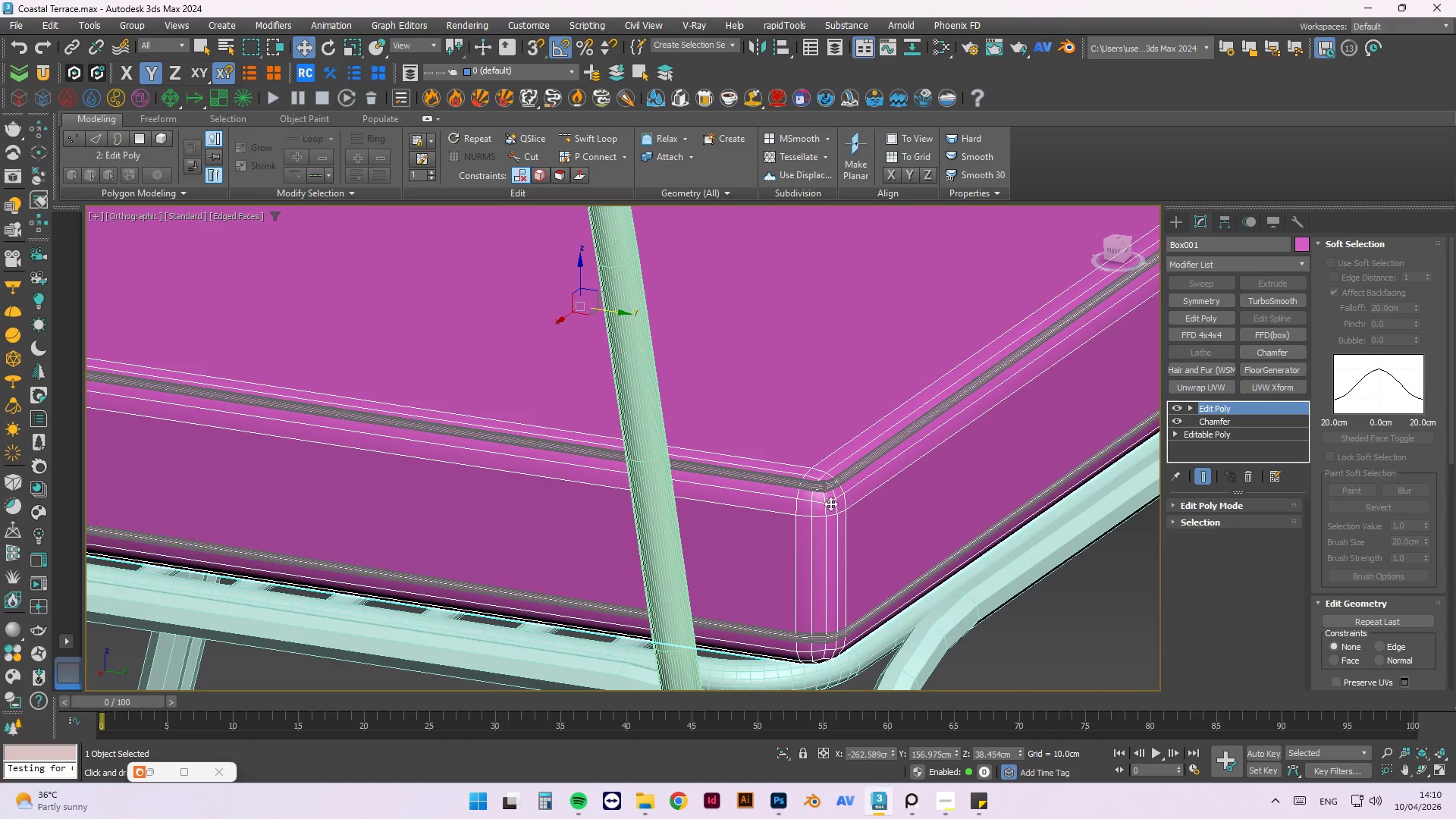 
scroll: coordinate [855, 494], scroll_direction: up, amount: 6.0
 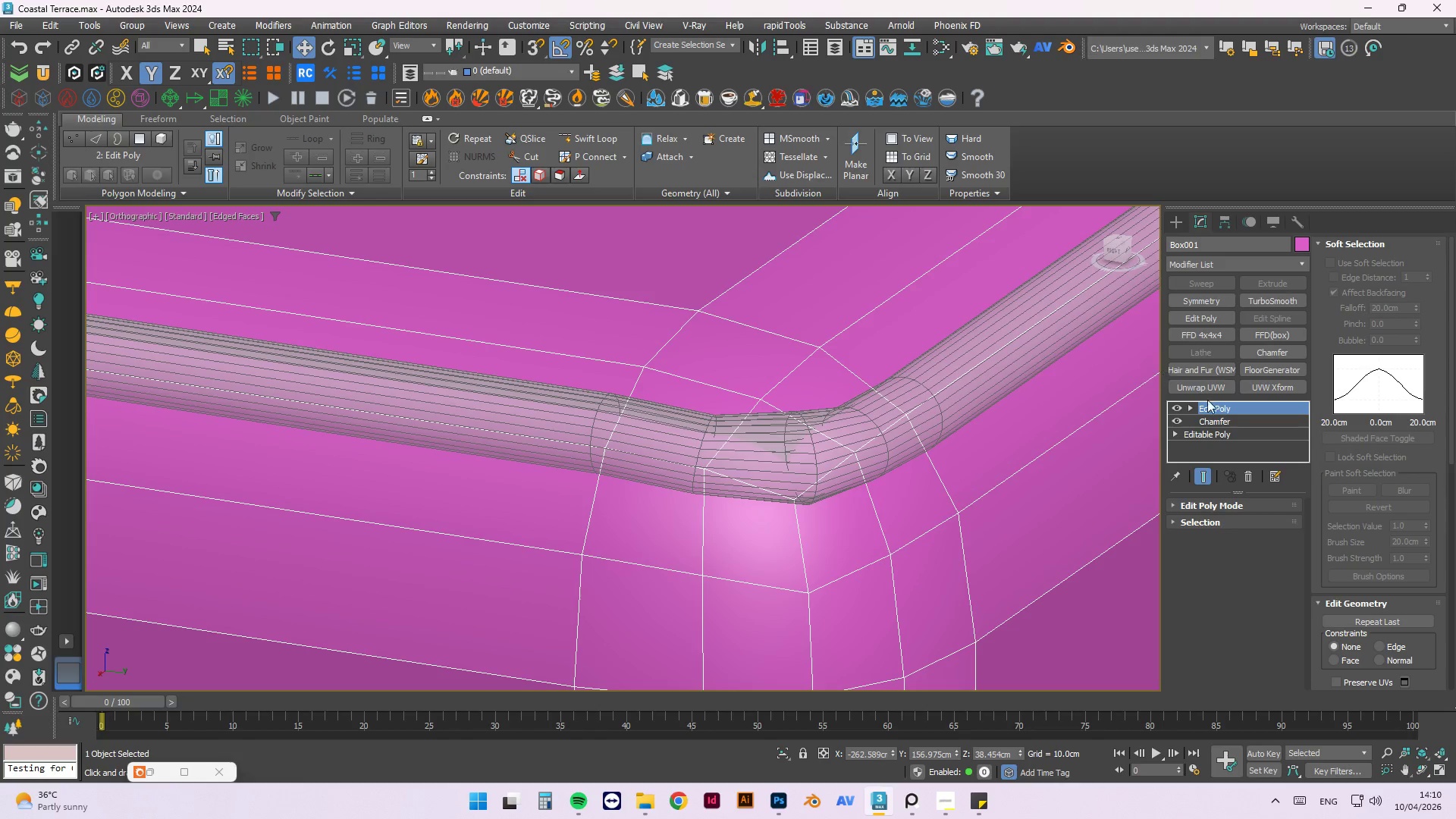 
key(2)
 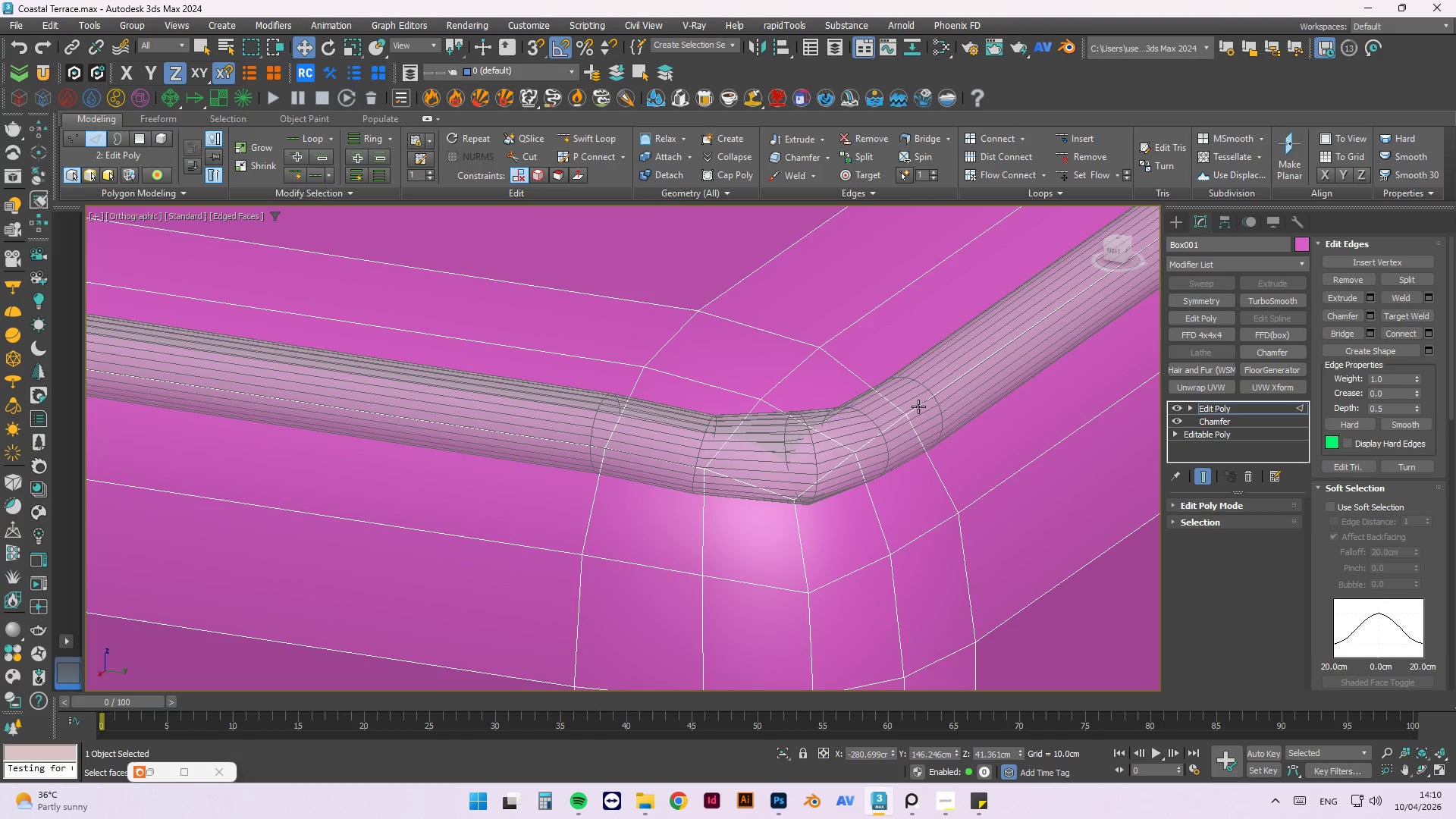 
double_click([918, 406])
 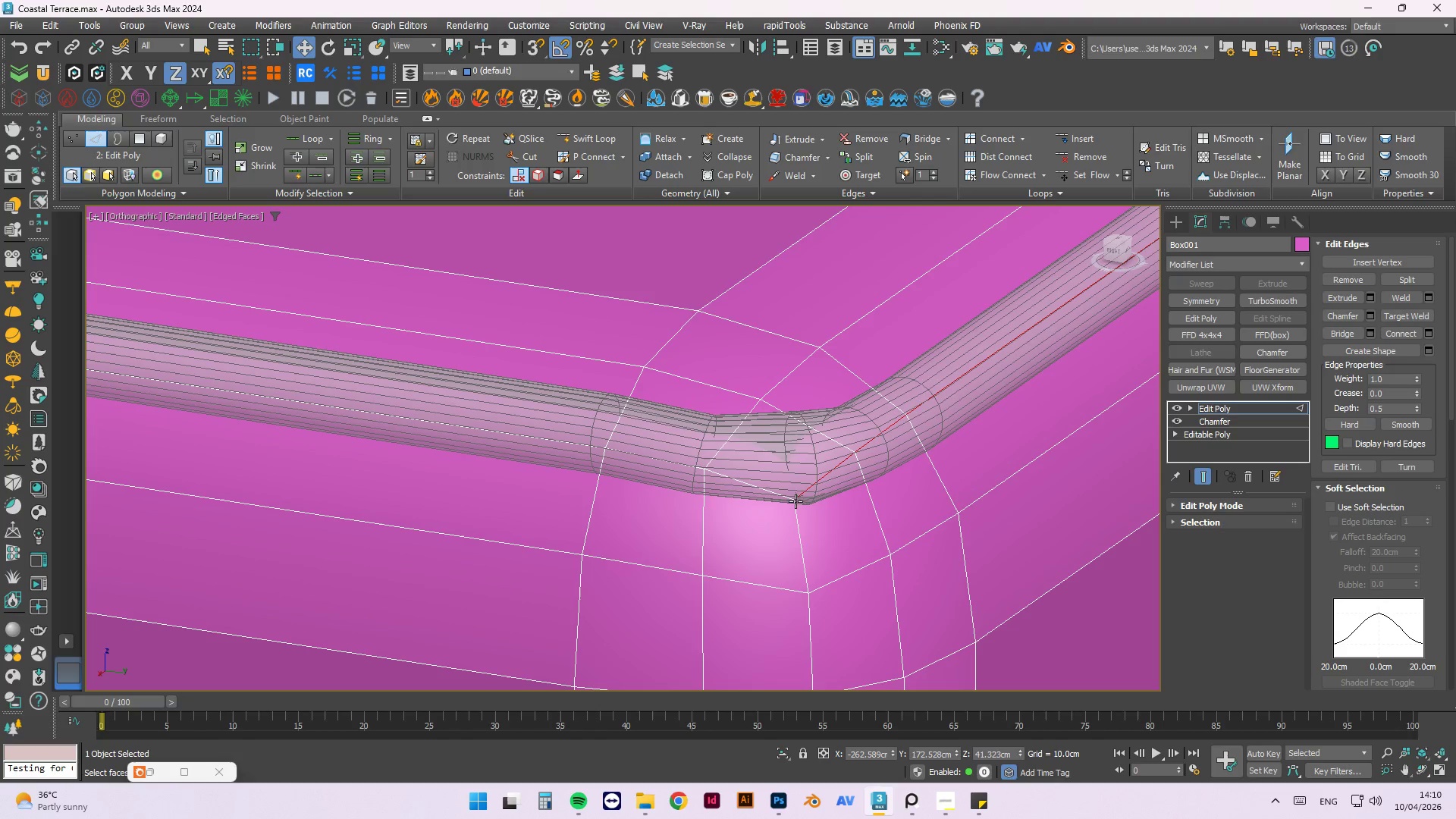 
hold_key(key=ControlLeft, duration=1.17)
left_click([739, 483])
 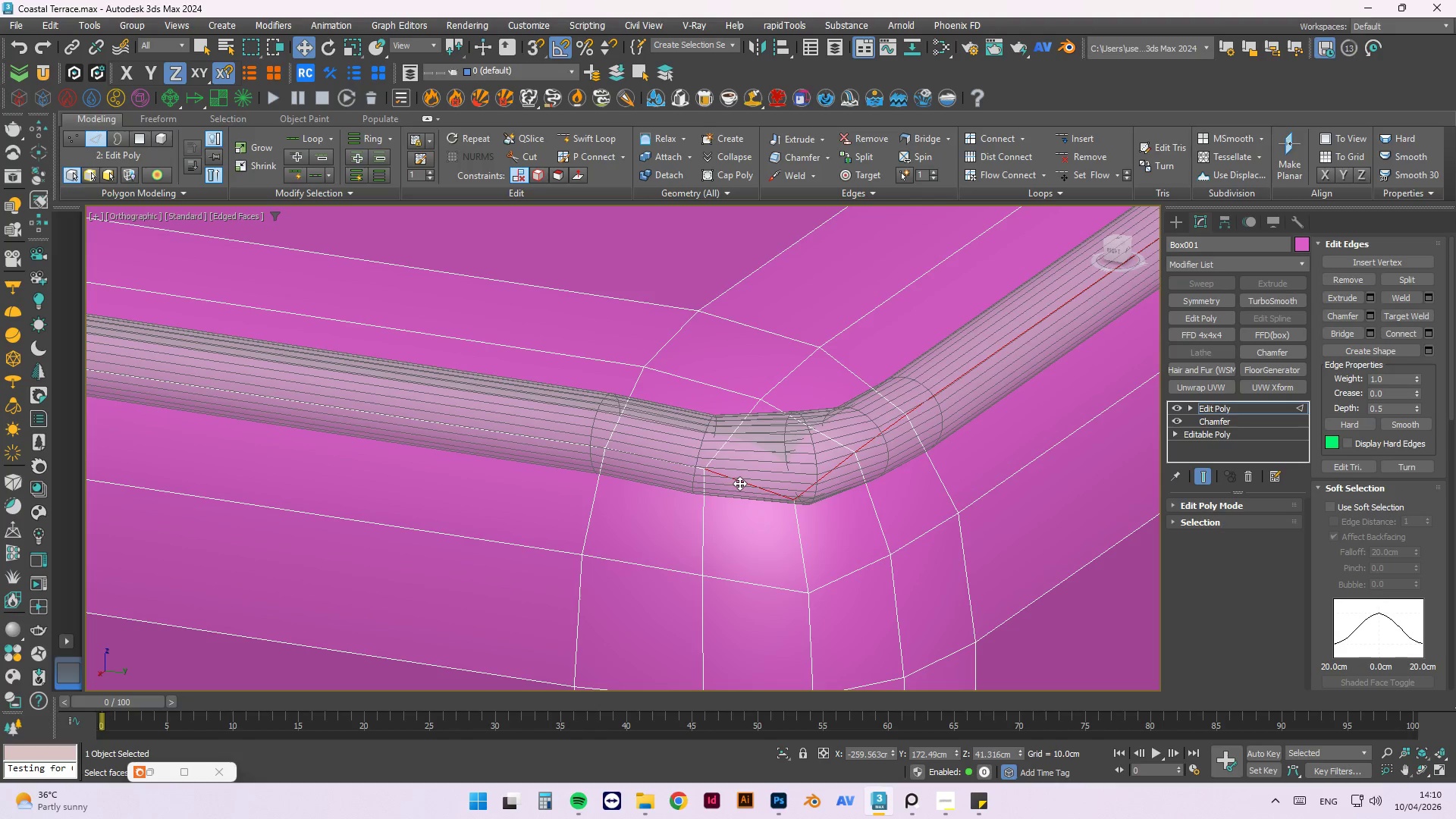 
double_click([739, 483])
 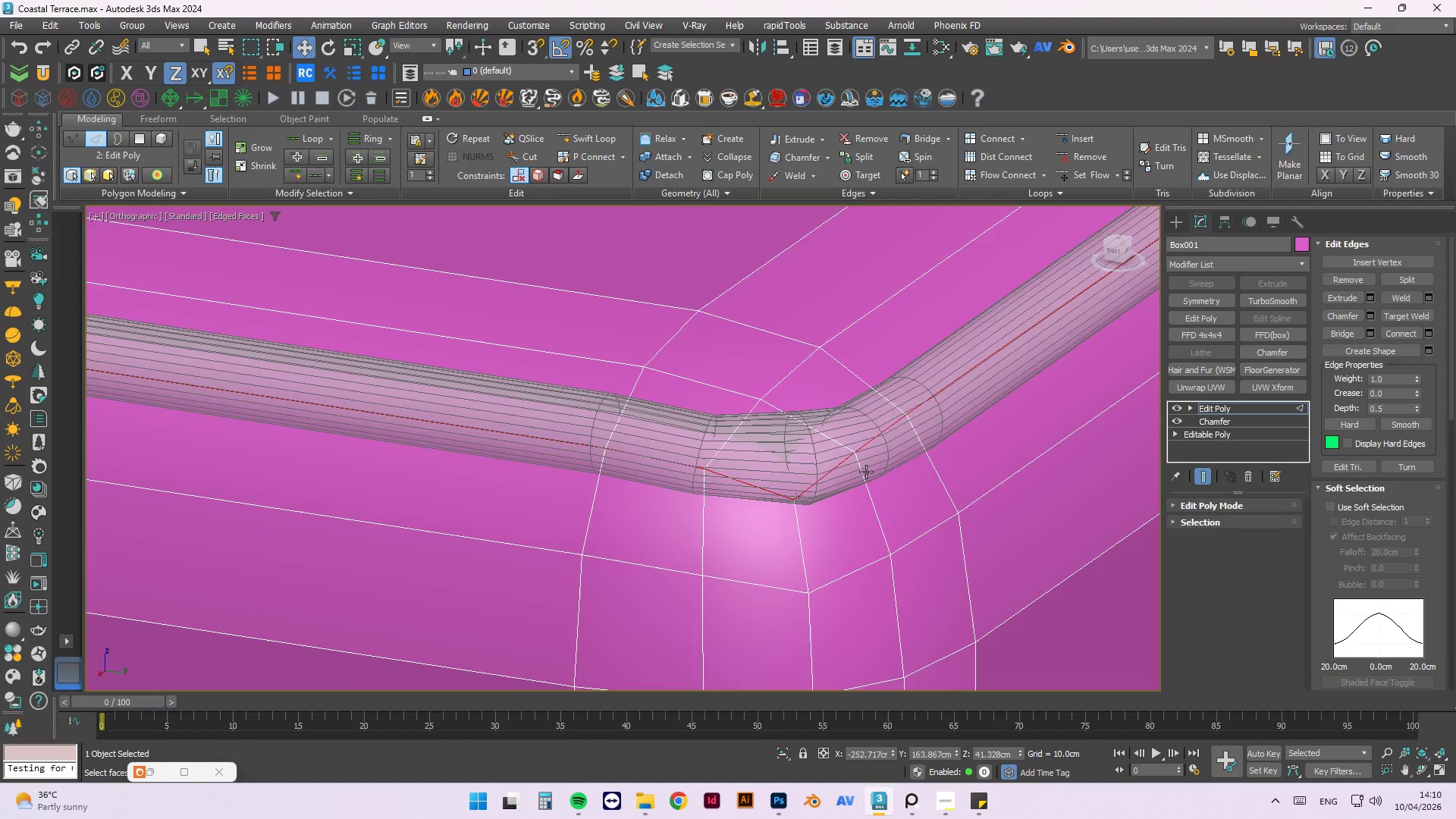 
hold_key(key=AltLeft, duration=0.45)
 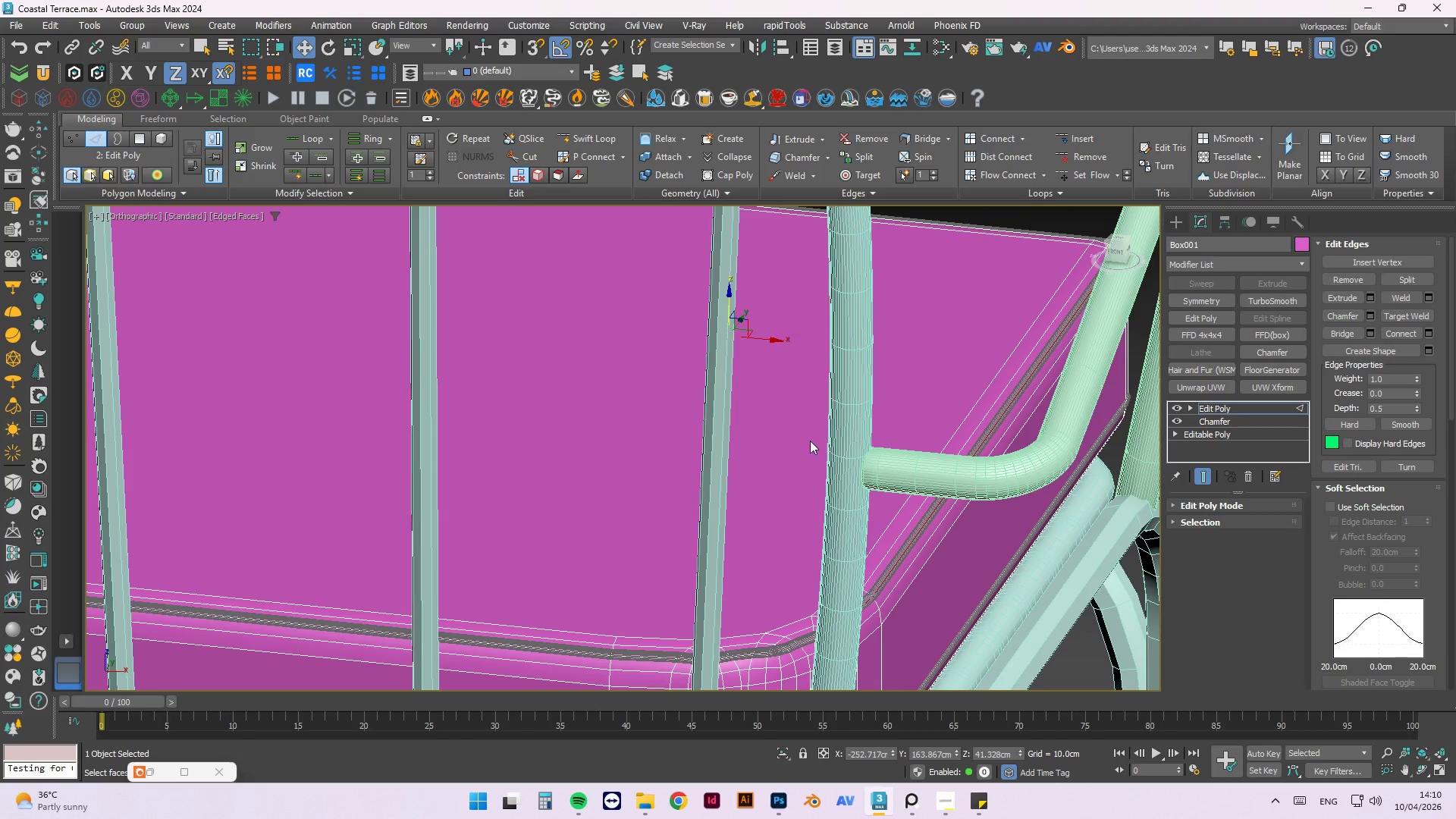 
scroll: coordinate [909, 473], scroll_direction: down, amount: 6.0
 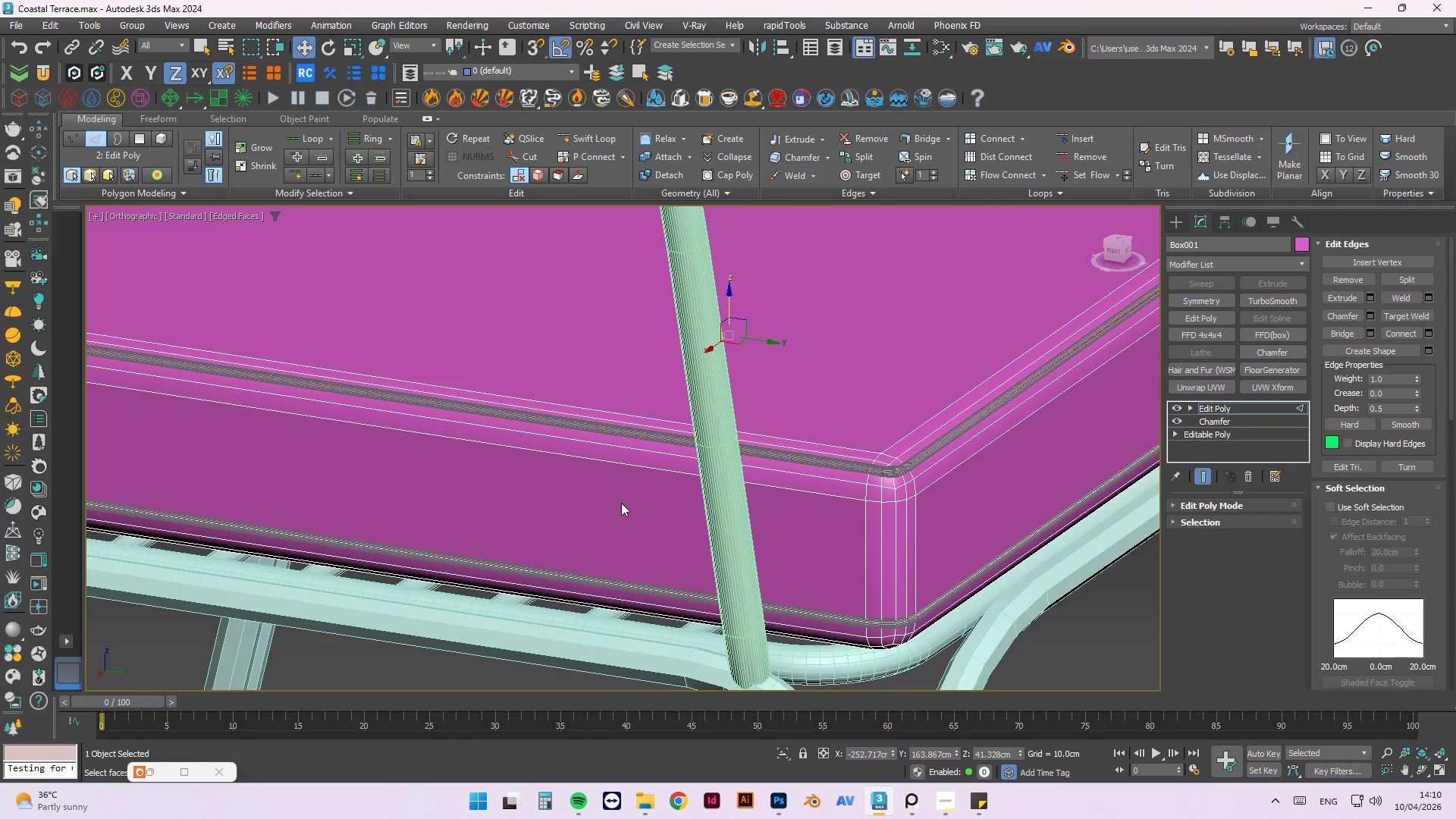 
hold_key(key=AltLeft, duration=1.42)
 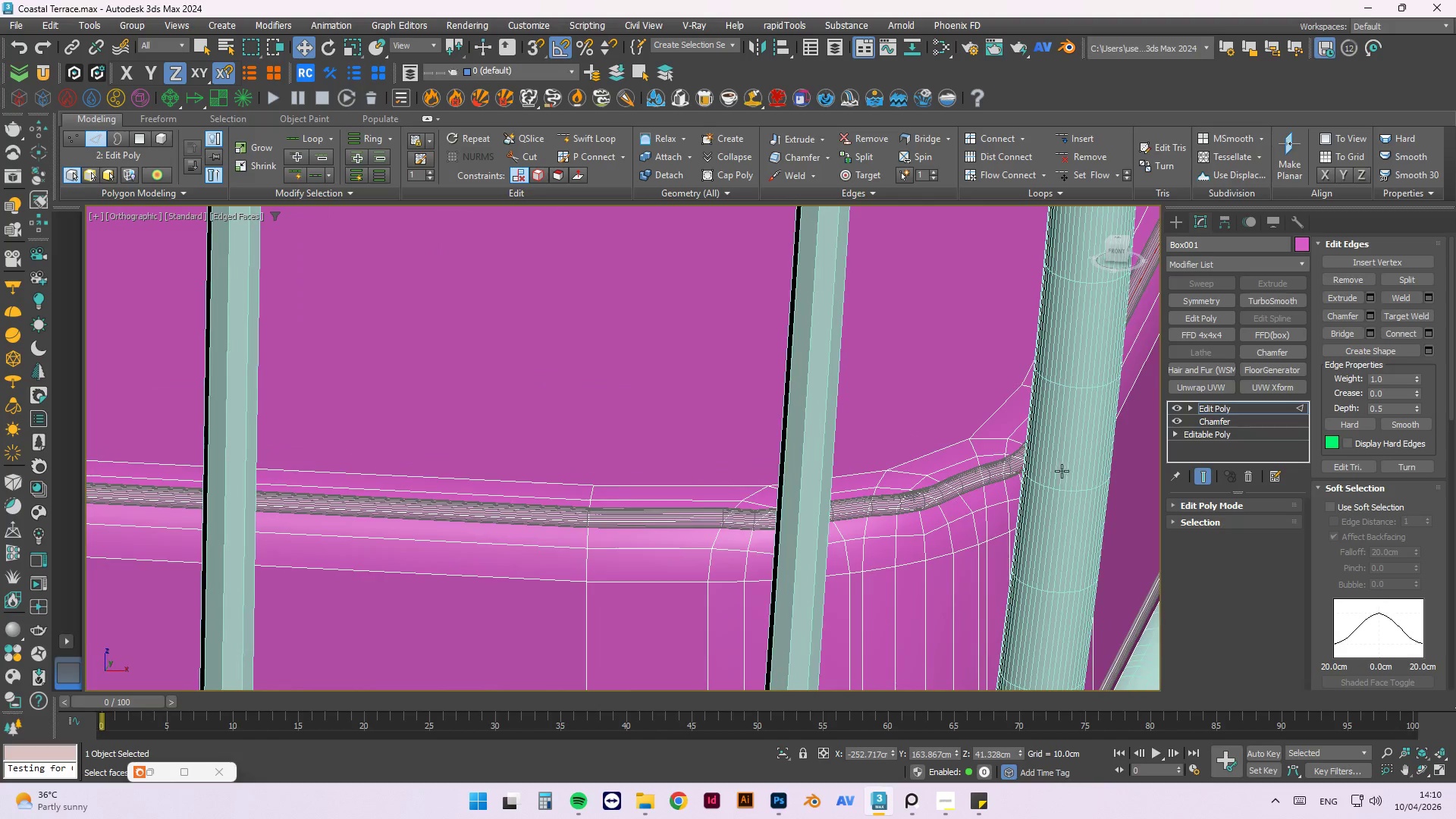 
scroll: coordinate [1020, 510], scroll_direction: up, amount: 4.0
 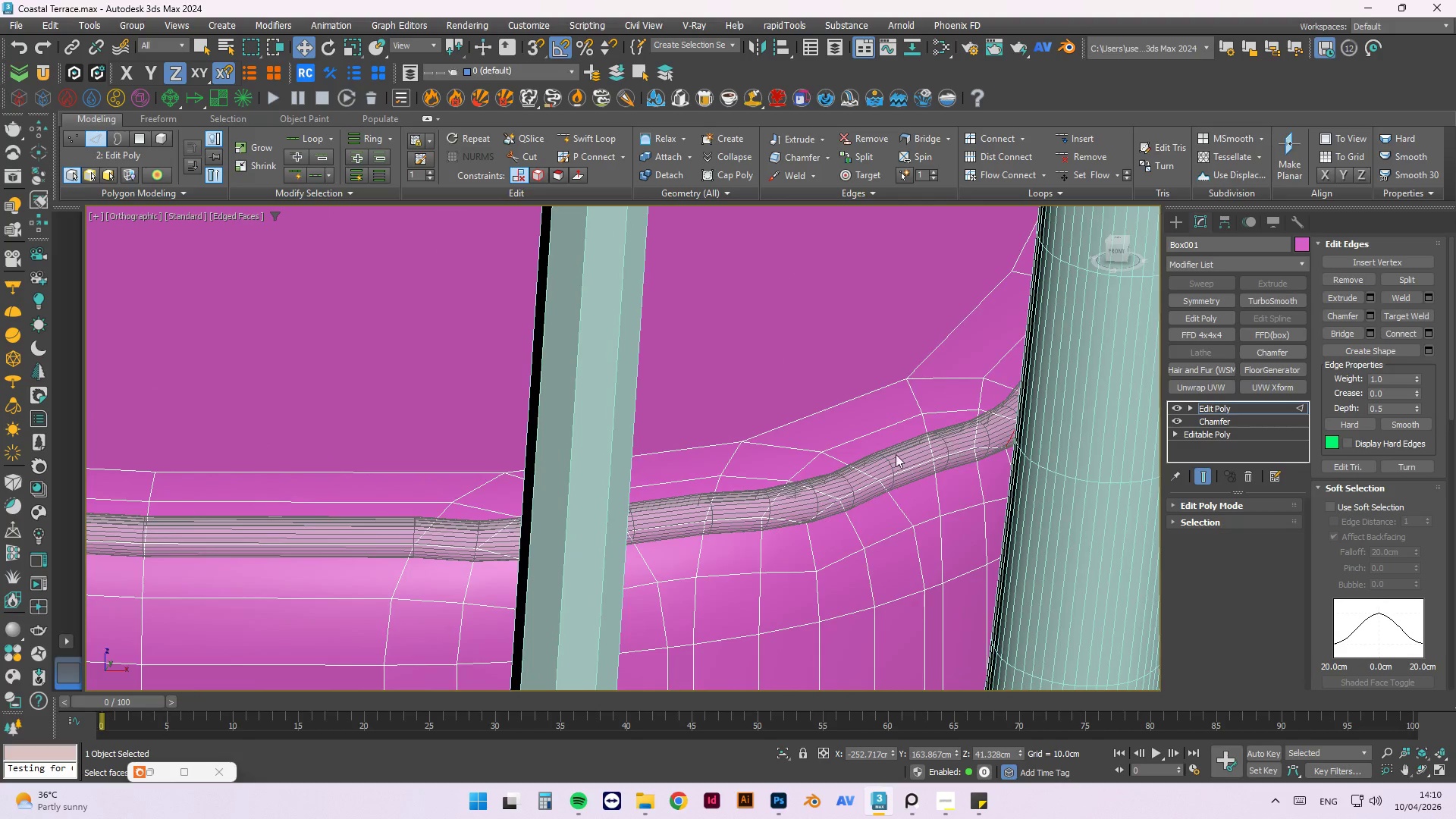 
hold_key(key=AltLeft, duration=0.56)
 